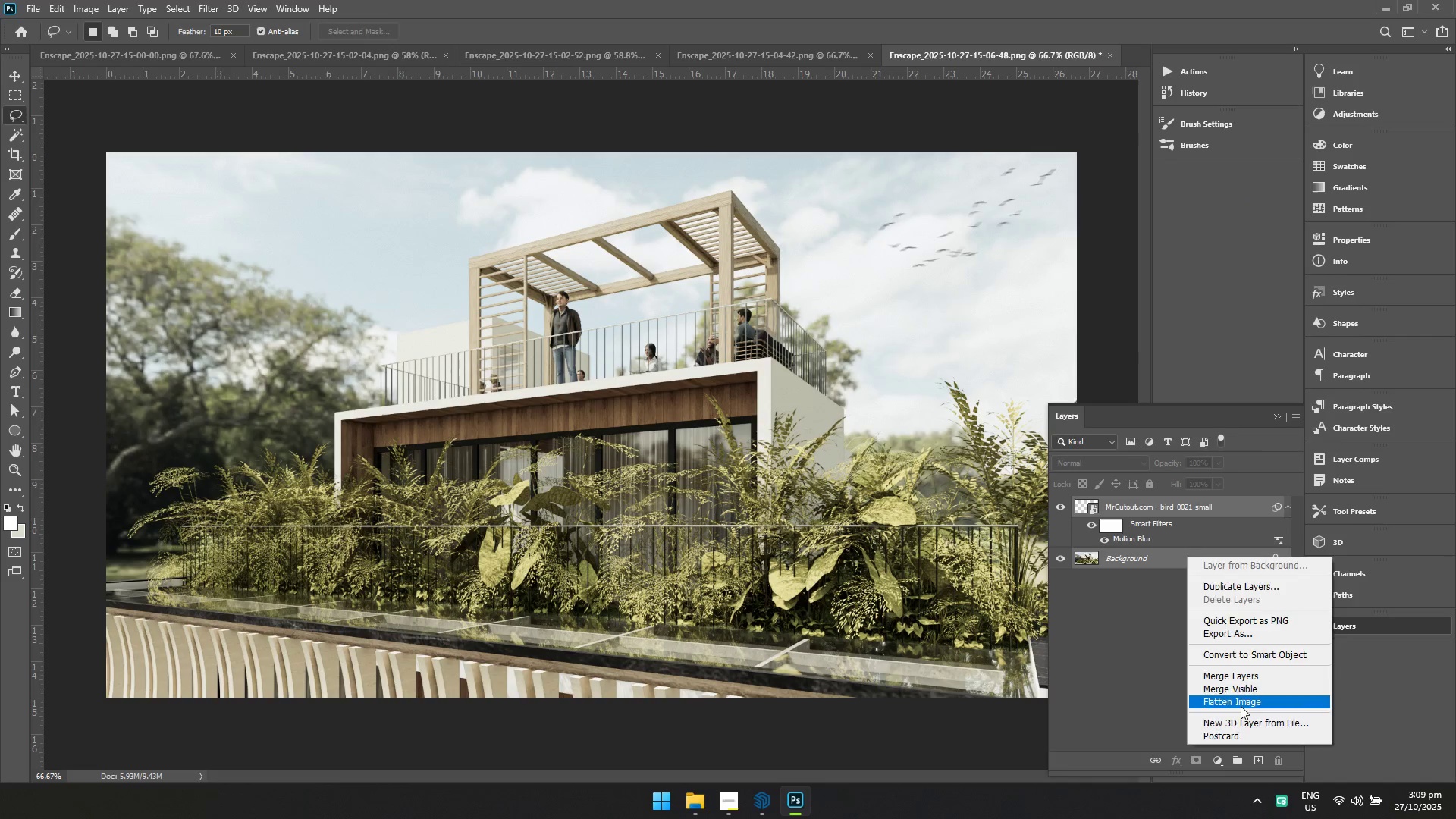 
key(Control+ControlLeft)
 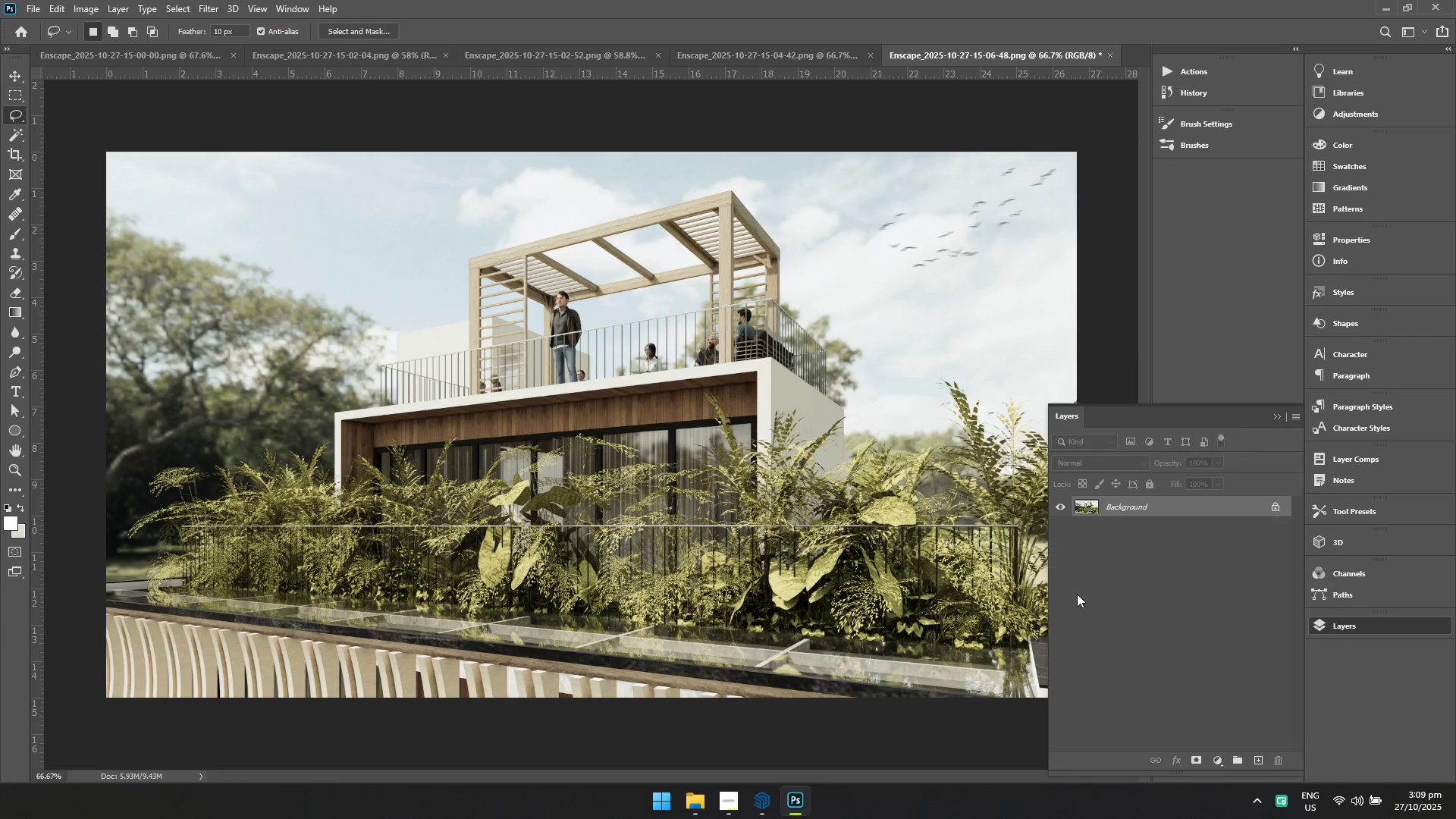 
key(Control+S)
 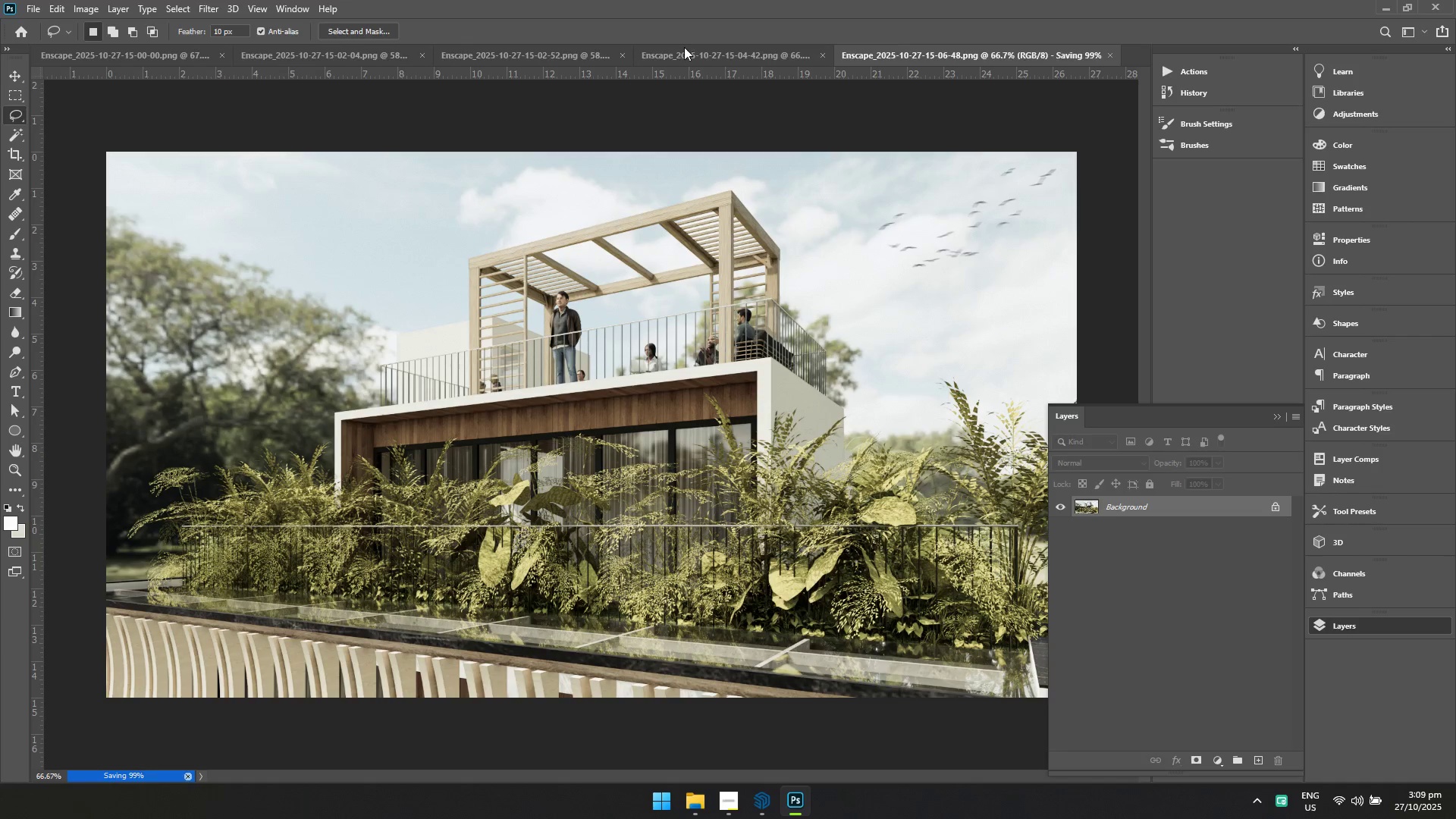 
left_click([684, 49])
 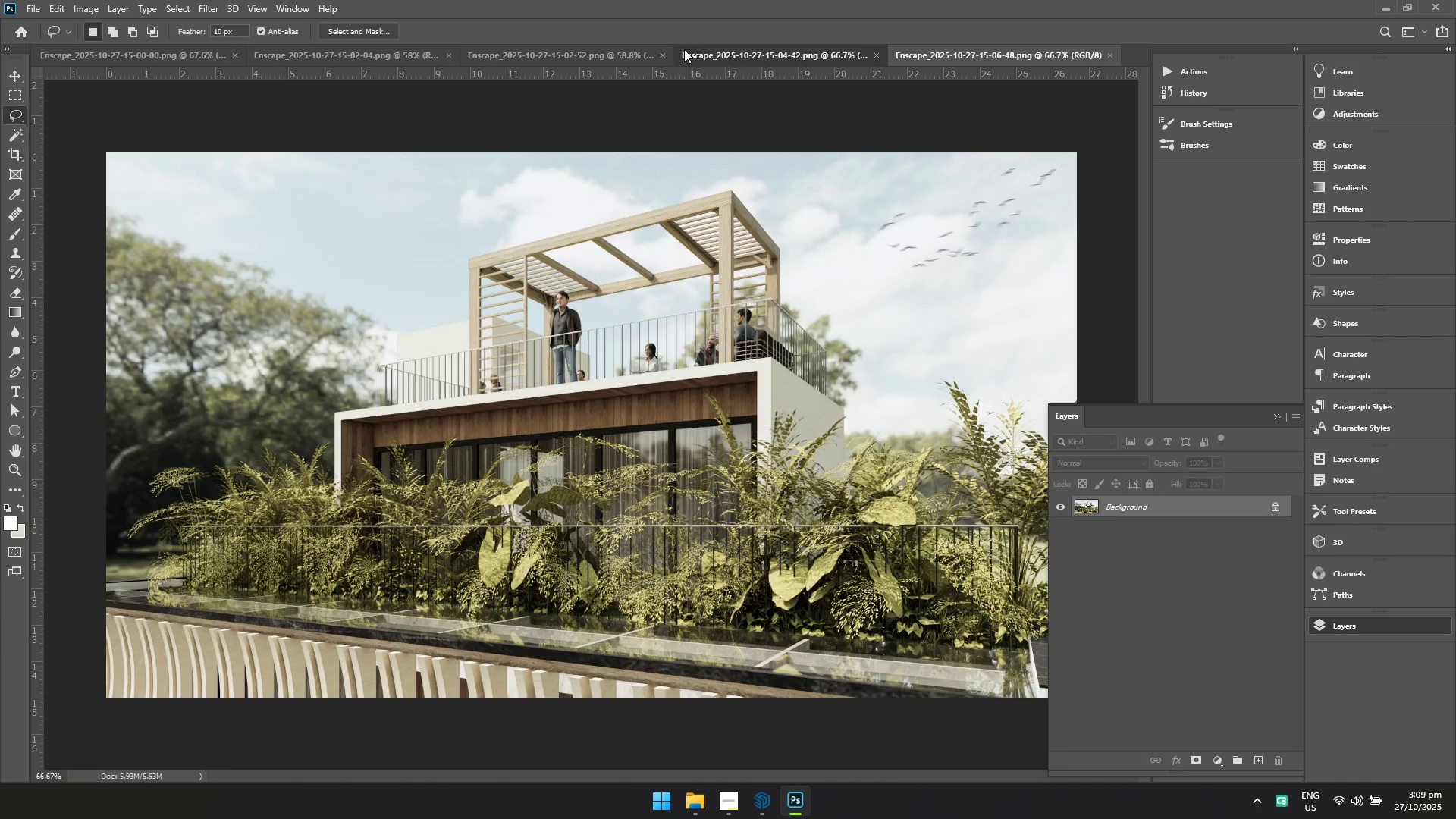 
key(Control+ControlLeft)
 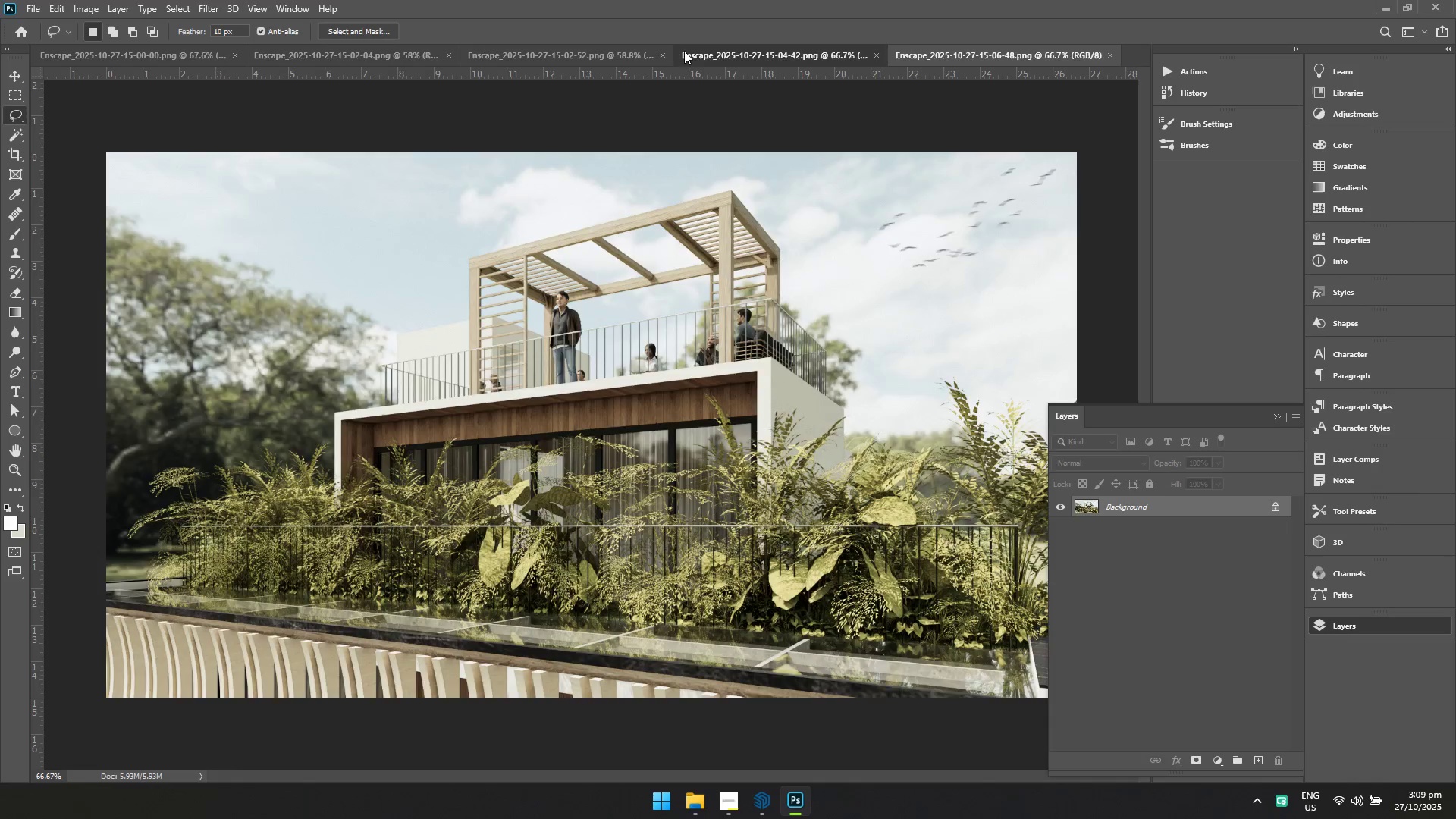 
key(Control+S)
 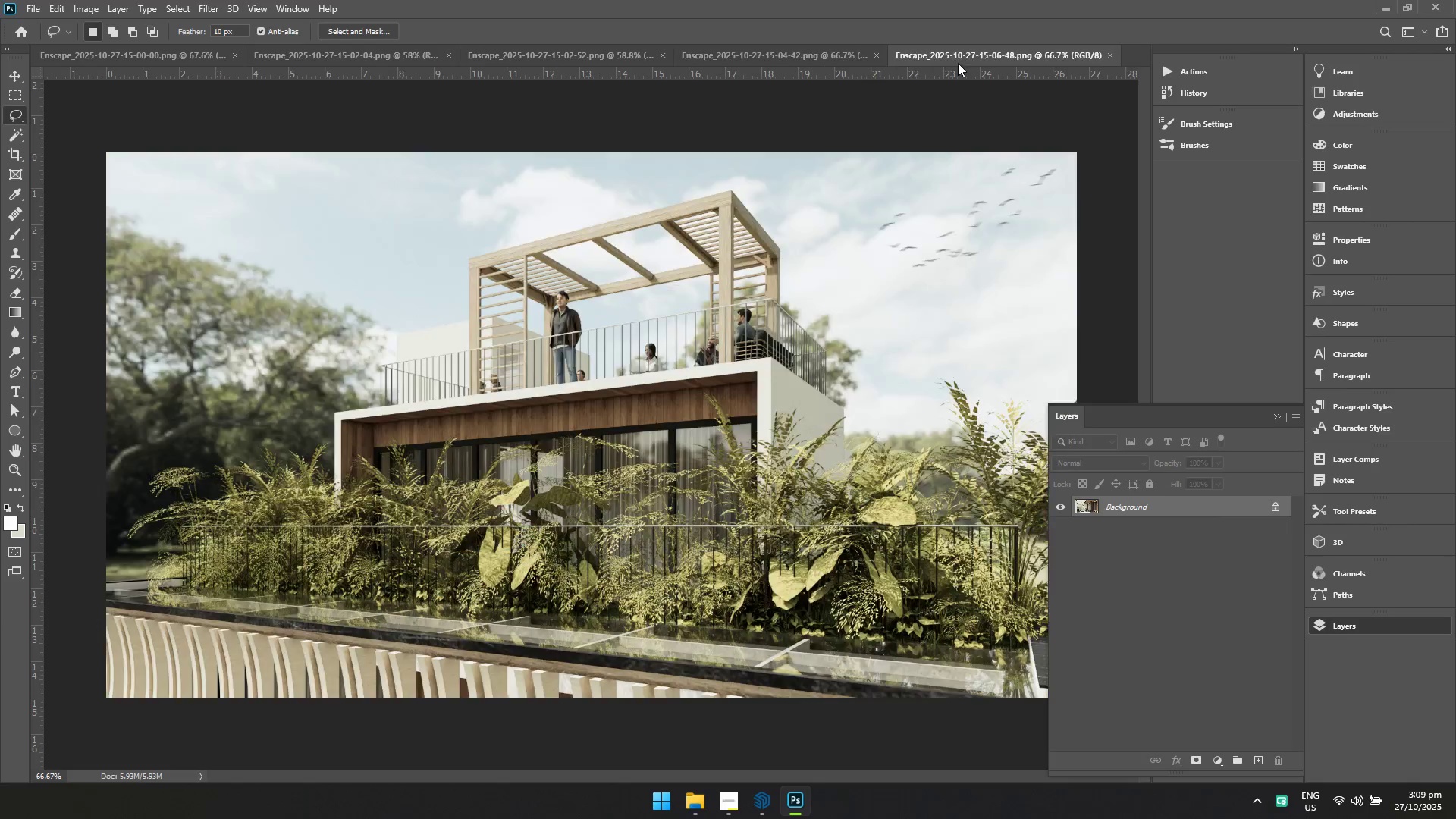 
key(Alt+Tab)
 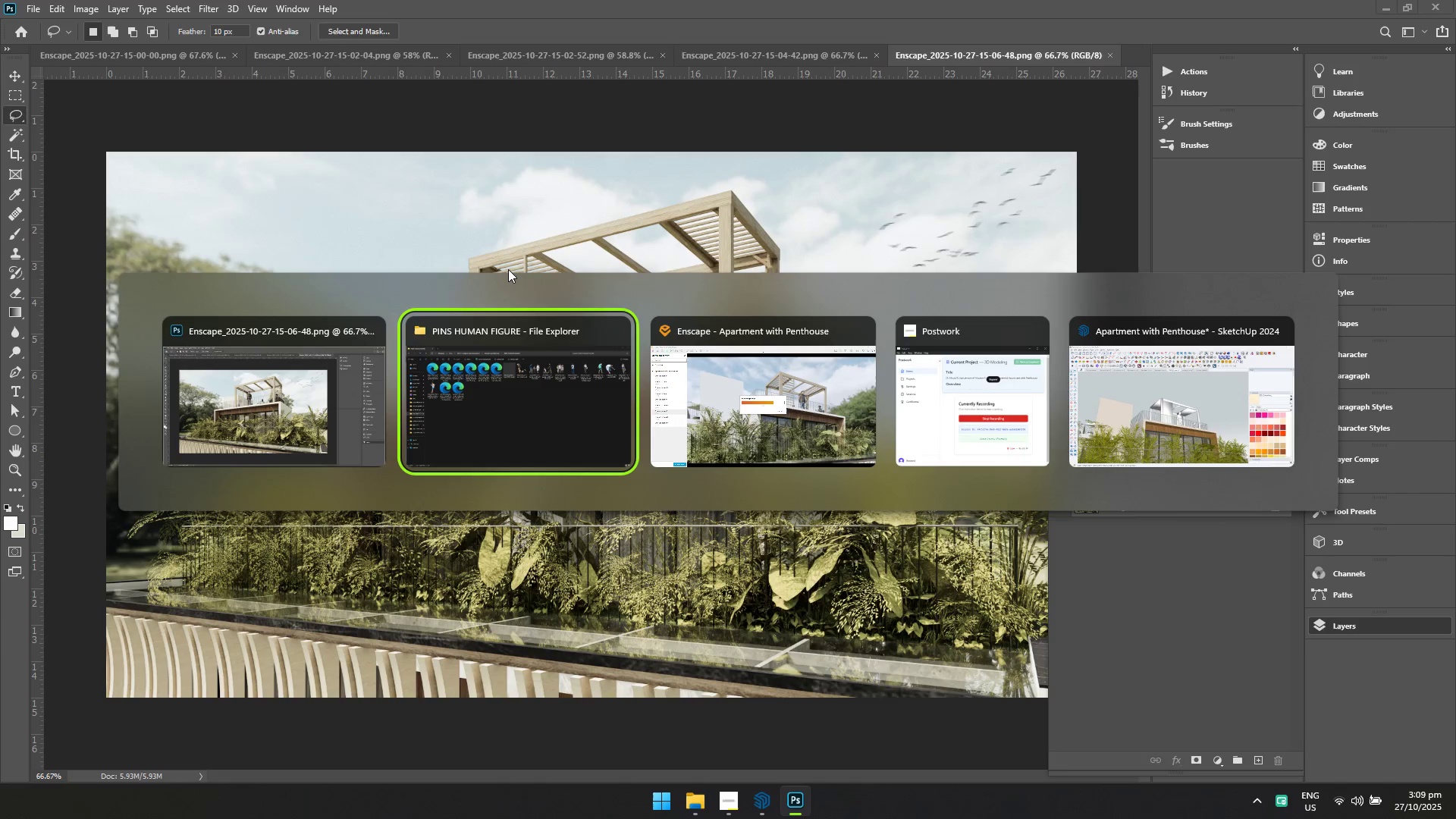 
key(Alt+Tab)
 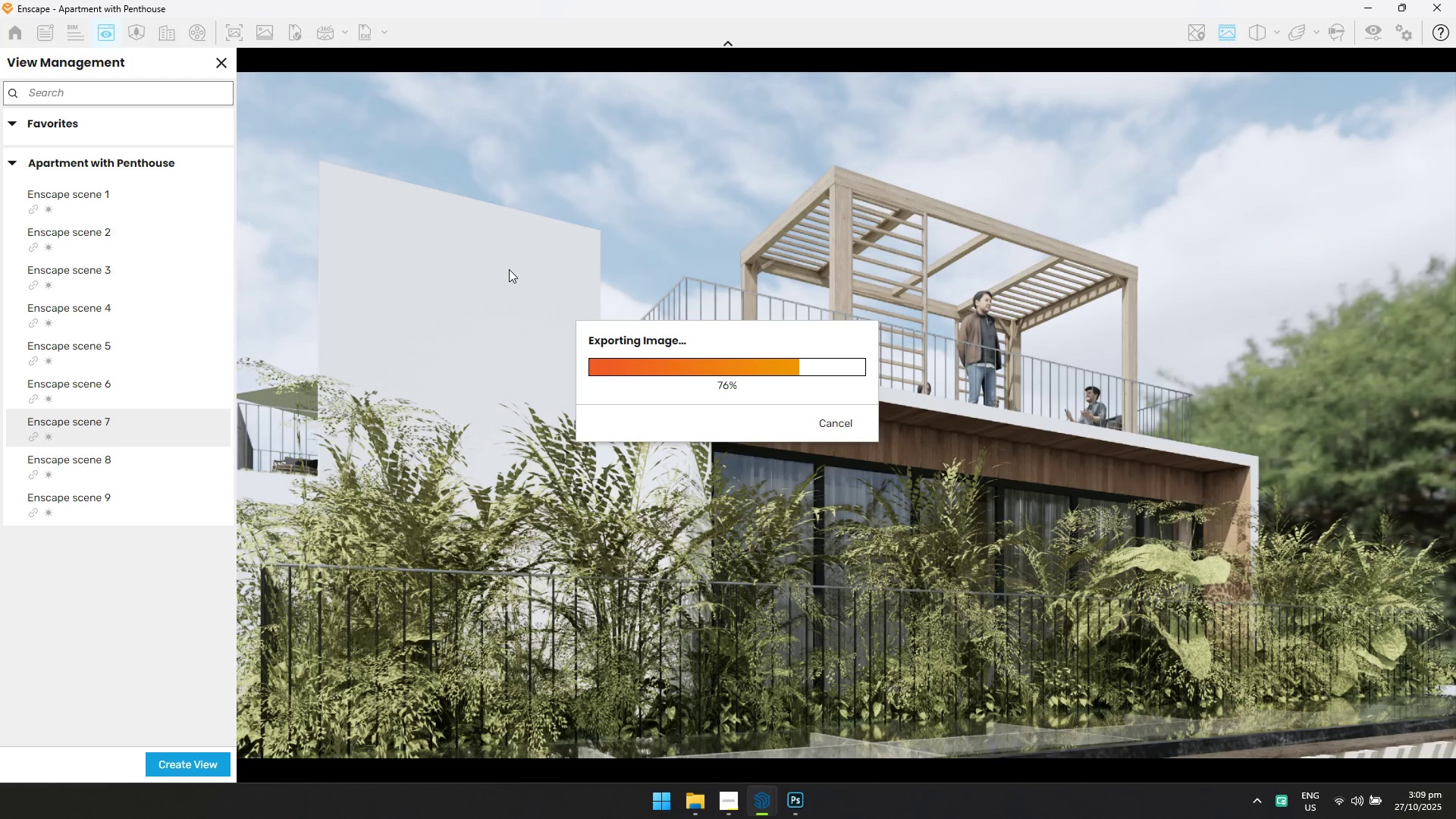 
key(Alt+Tab)
 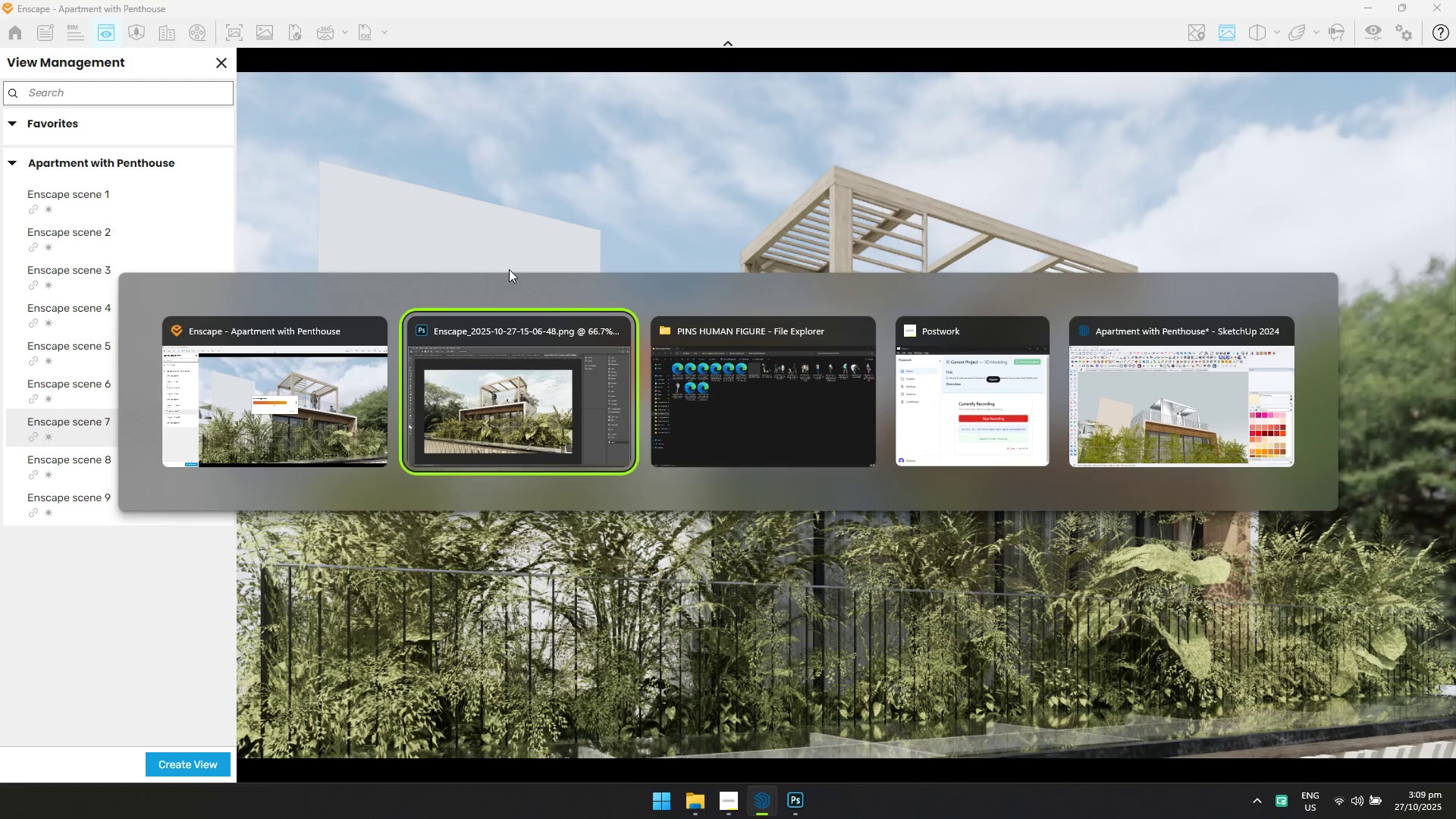 
key(Alt+Tab)
 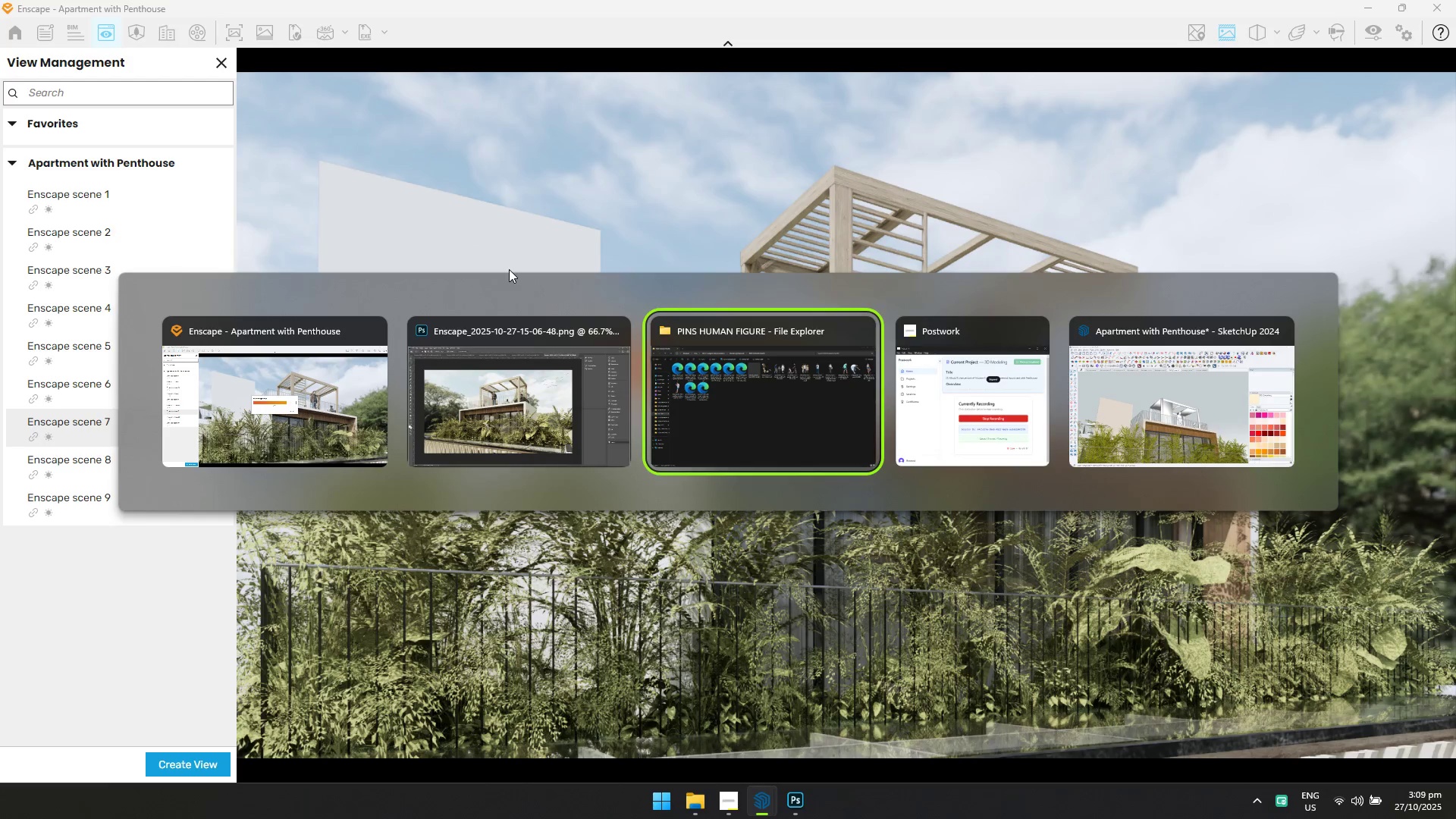 
key(Alt+Tab)
 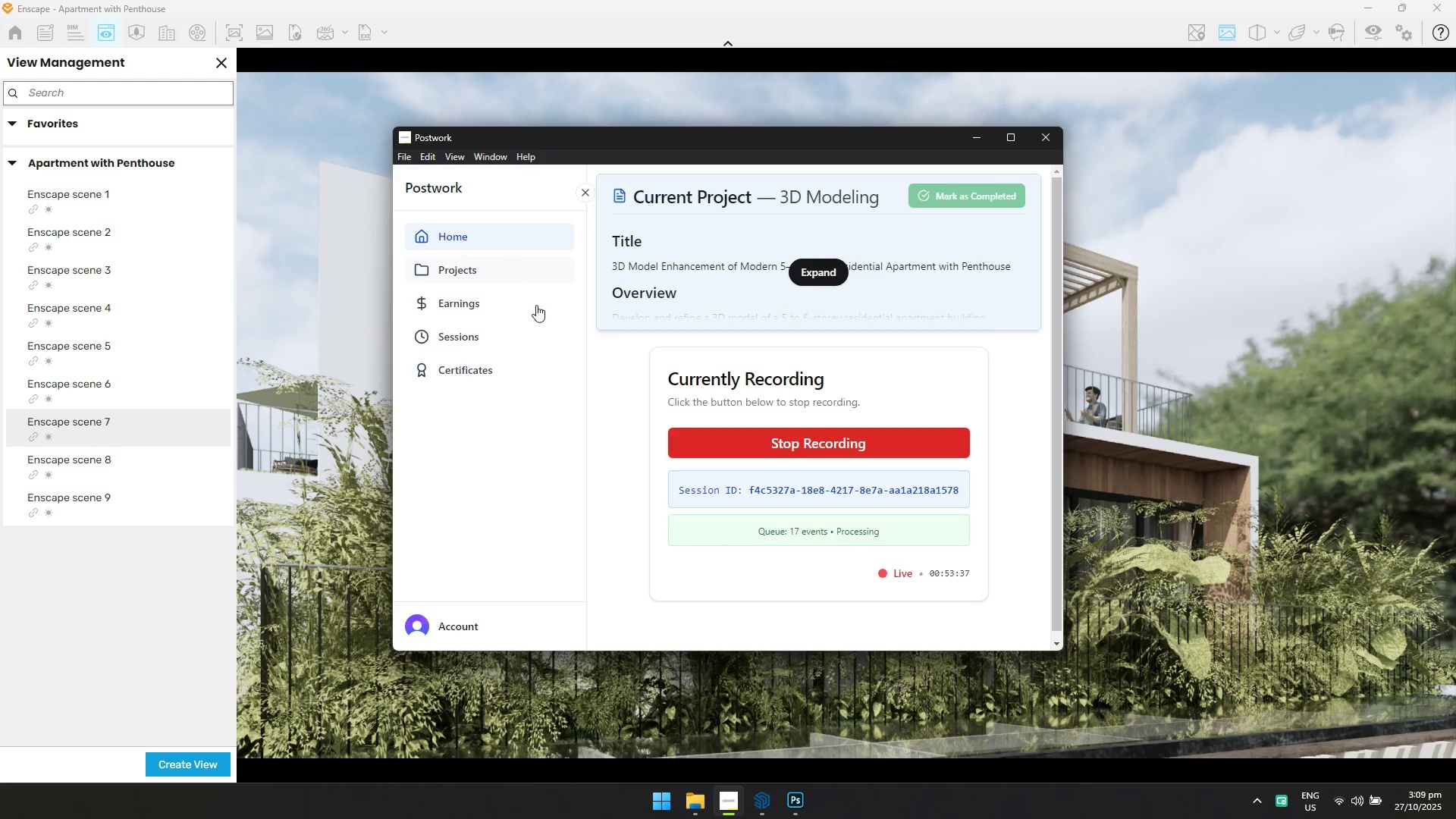 
key(Alt+Tab)
 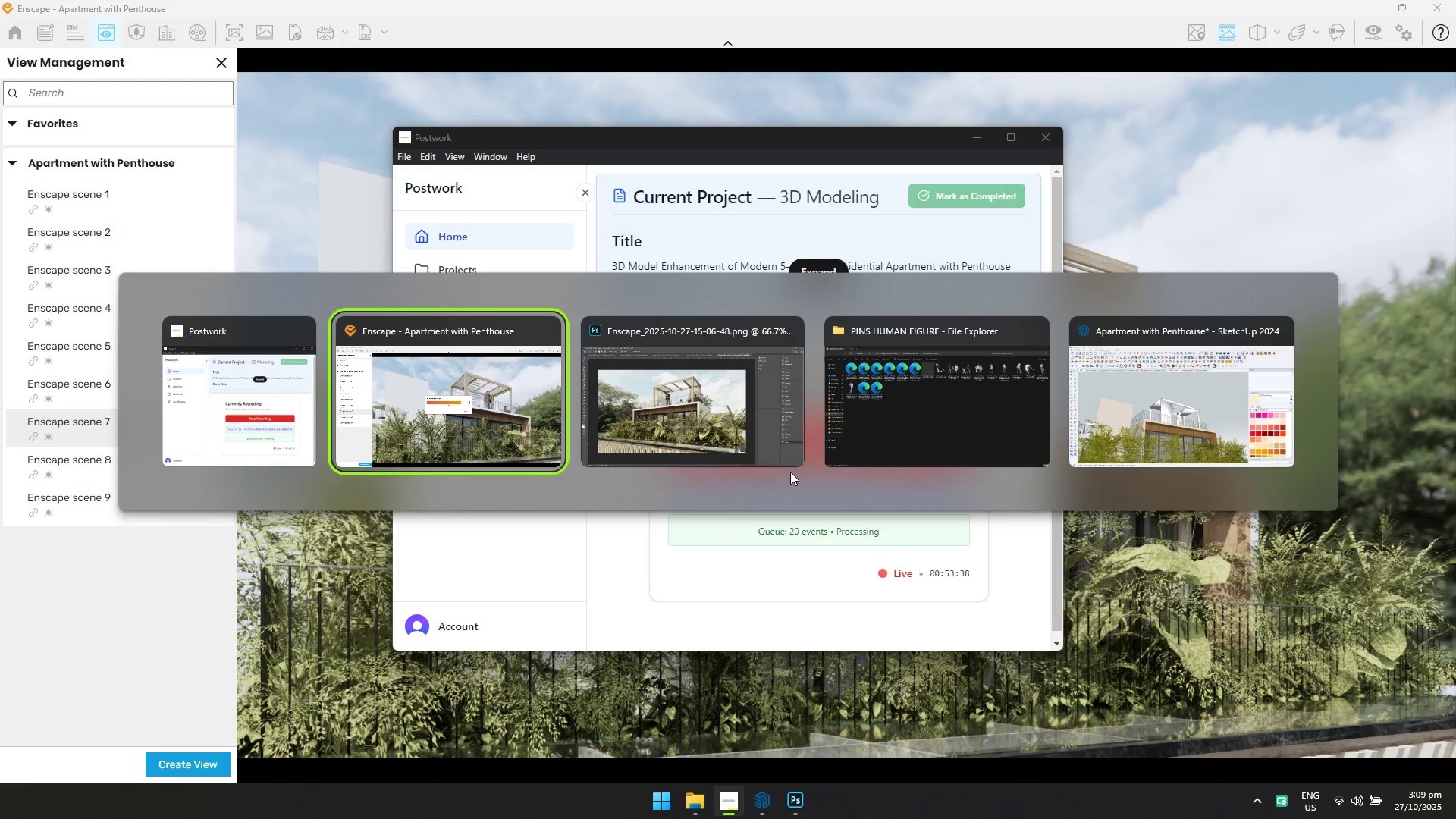 
key(Alt+Tab)
 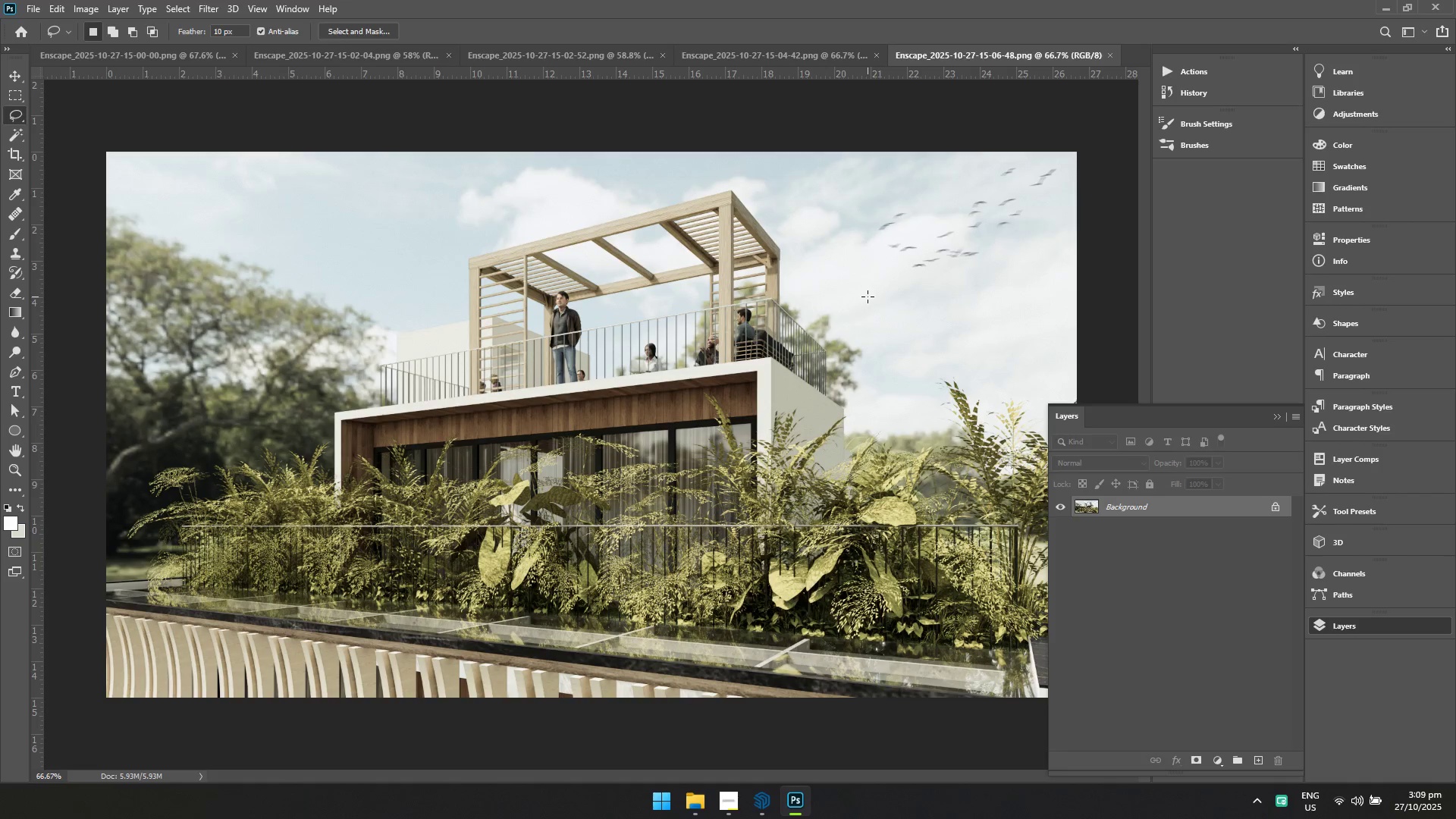 
wait(14.08)
 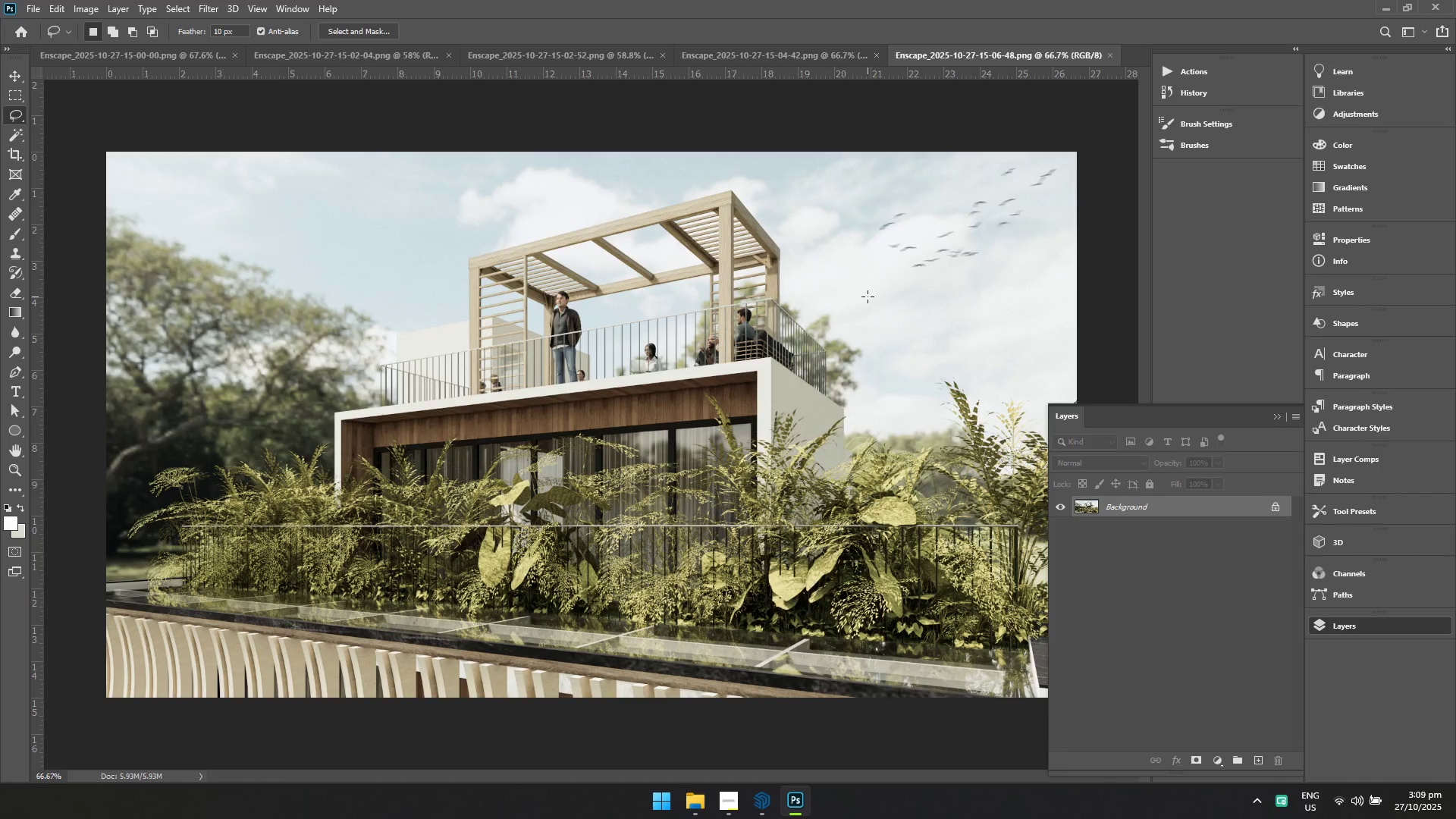 
key(Alt+Tab)
 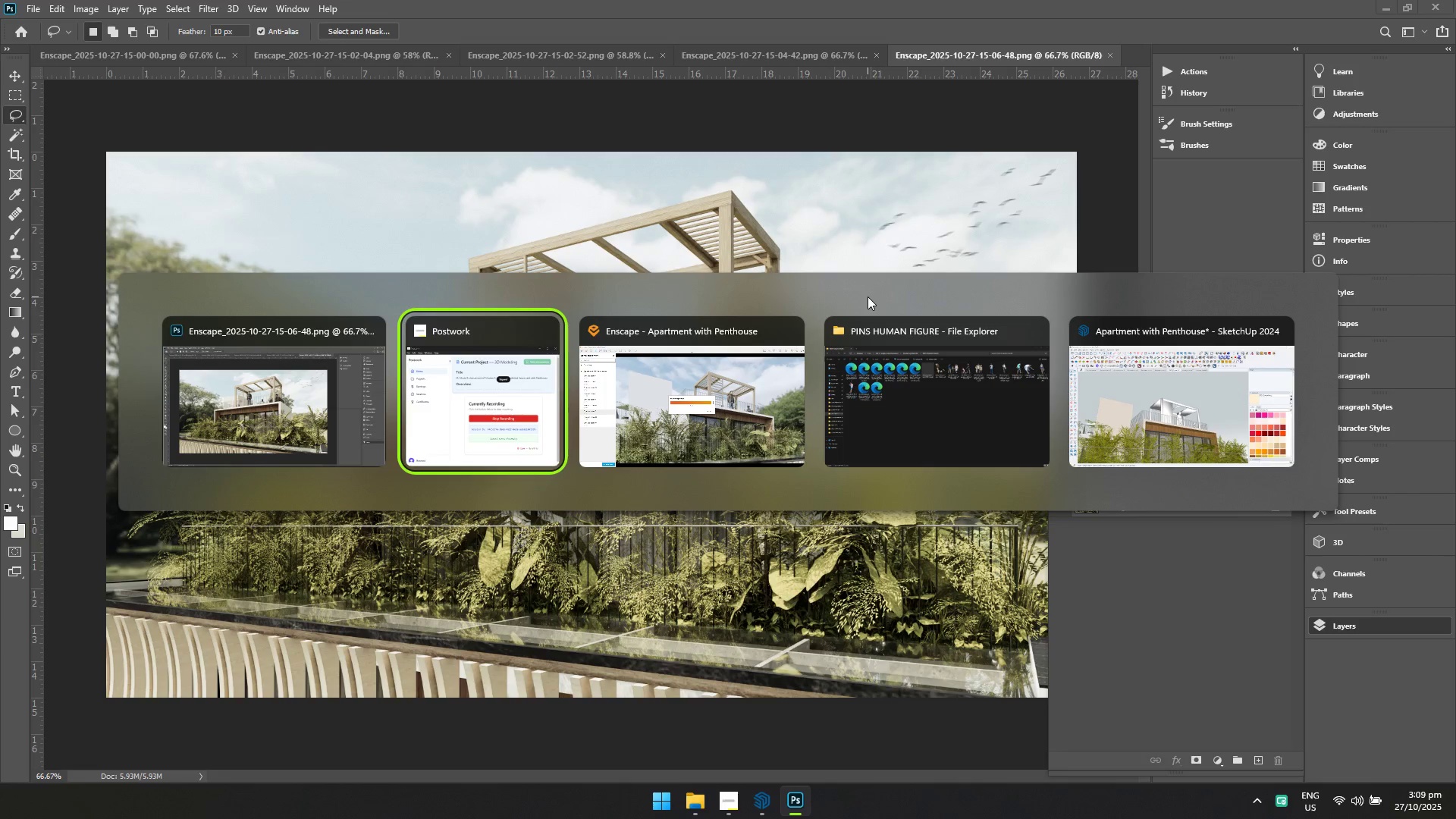 
key(Alt+Tab)
 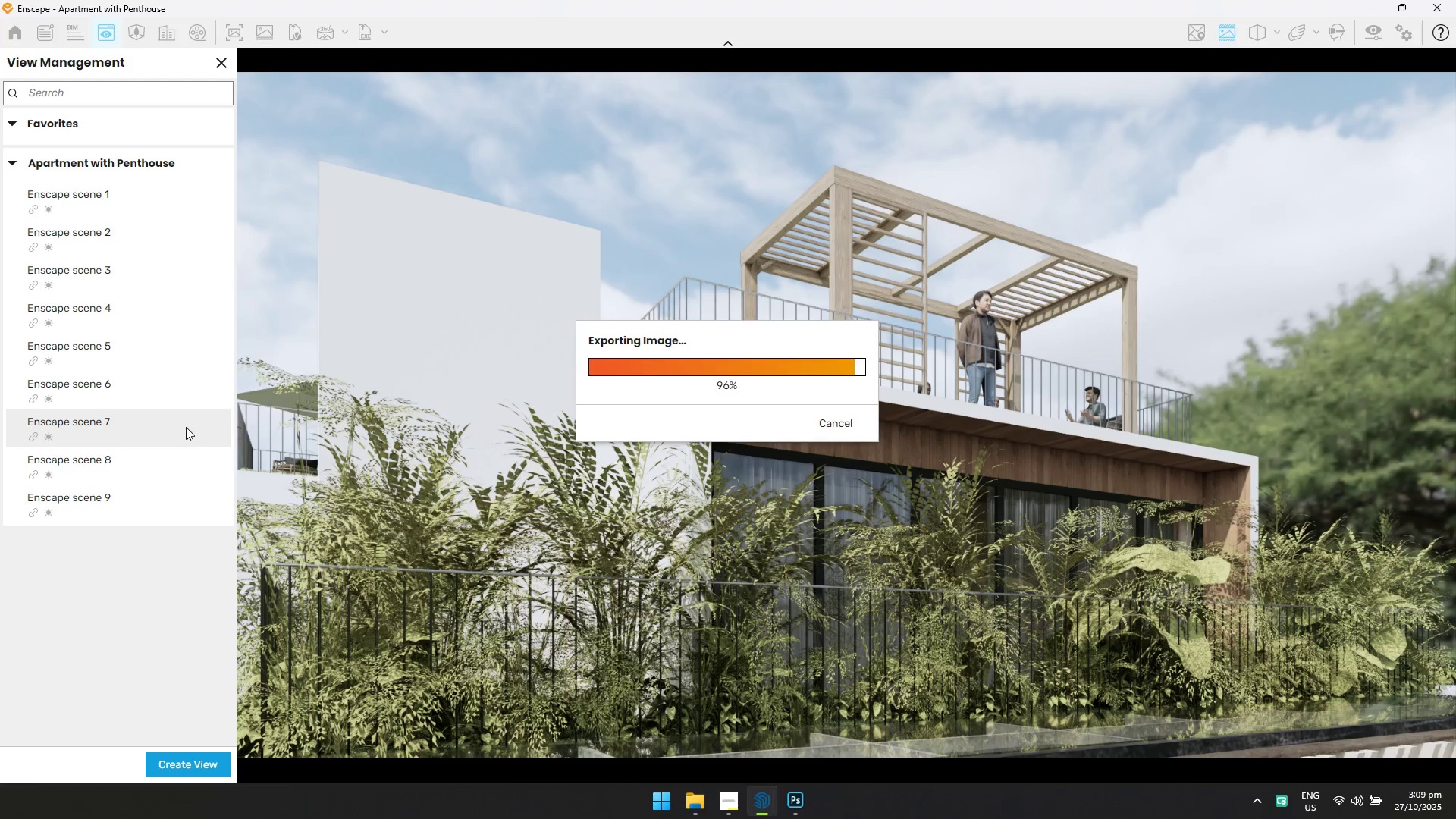 
mouse_move([180, 463])
 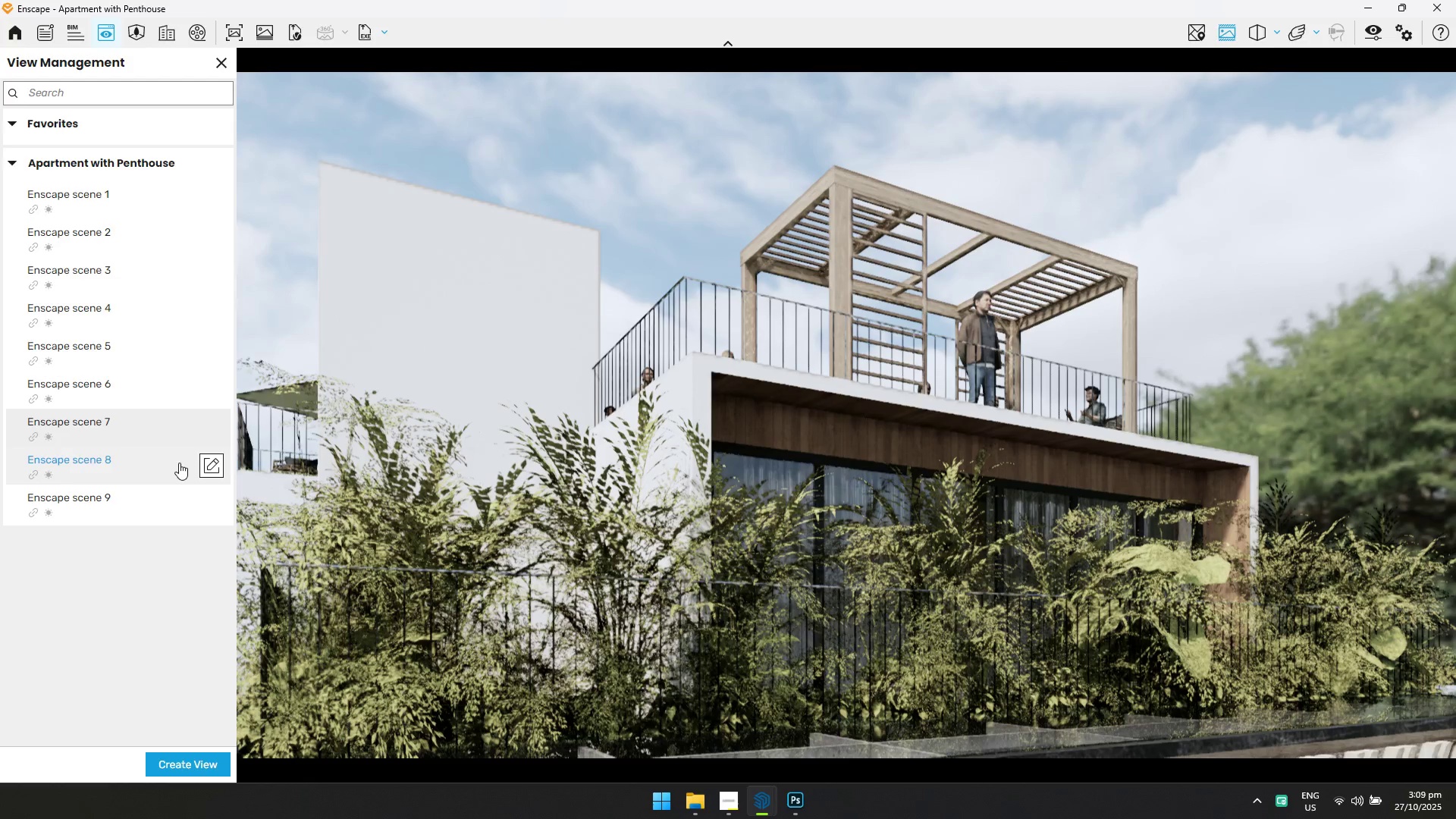 
left_click([179, 463])
 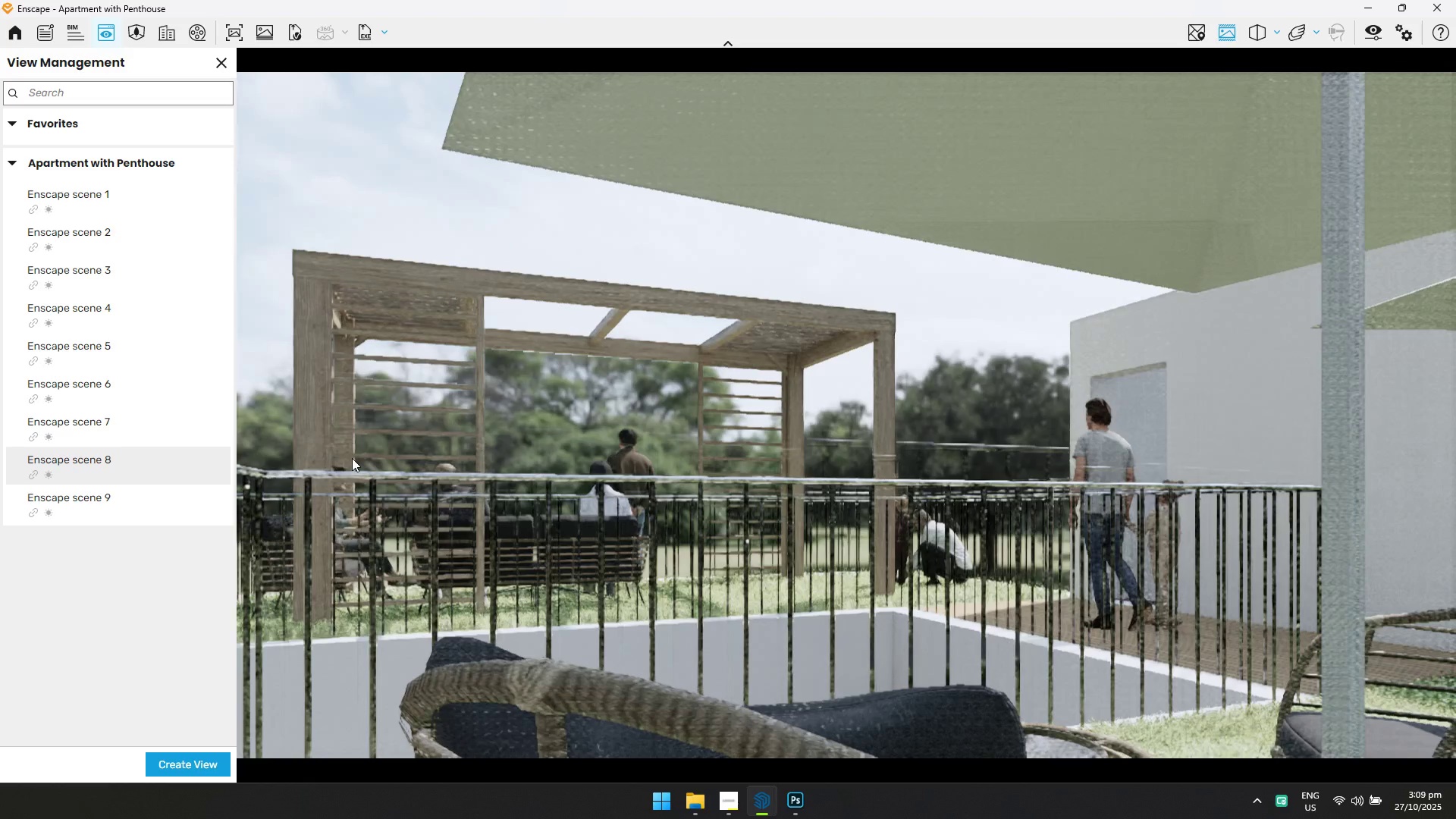 
left_click([235, 30])
 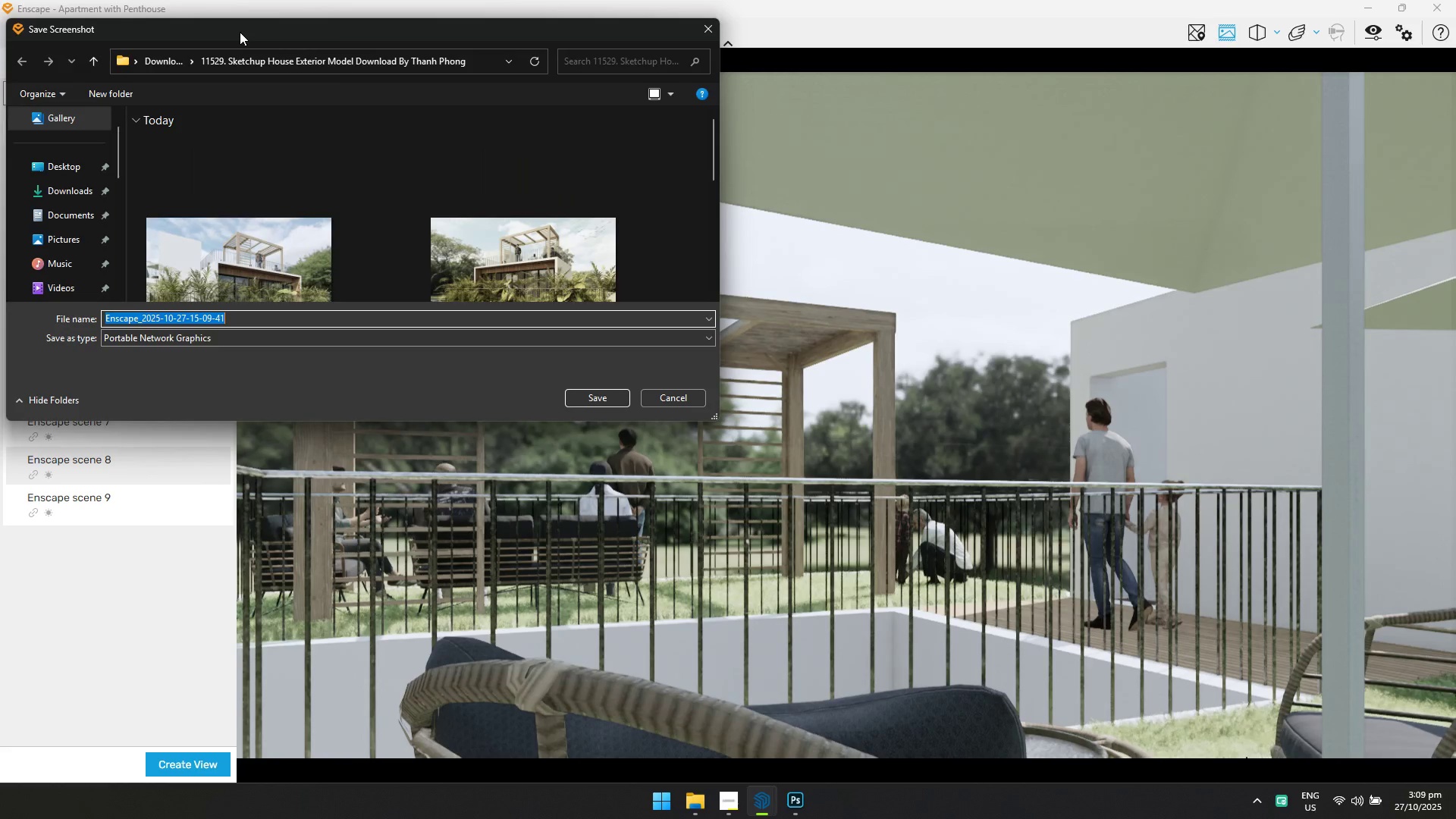 
key(Enter)
 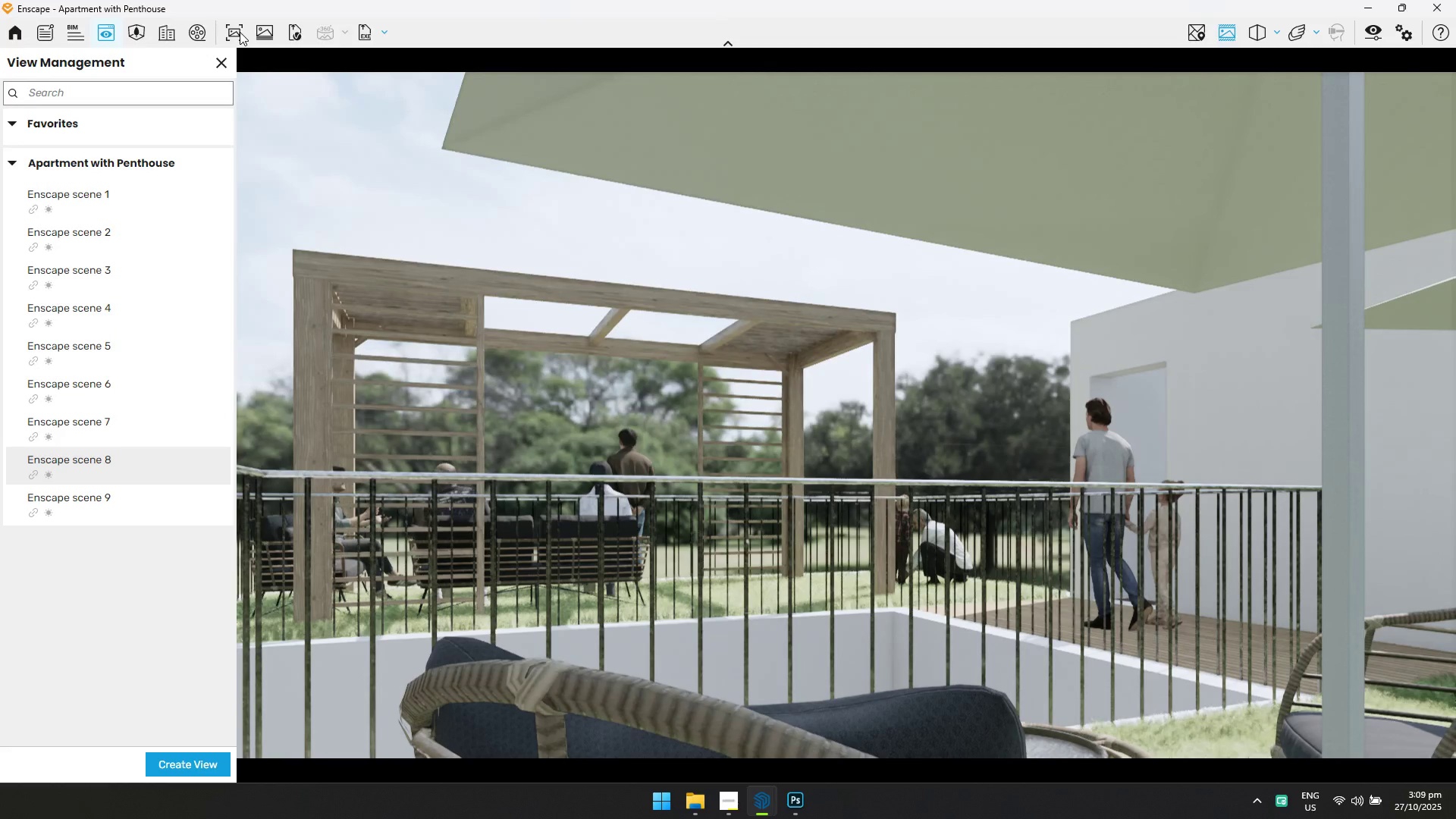 
key(Alt+Tab)
 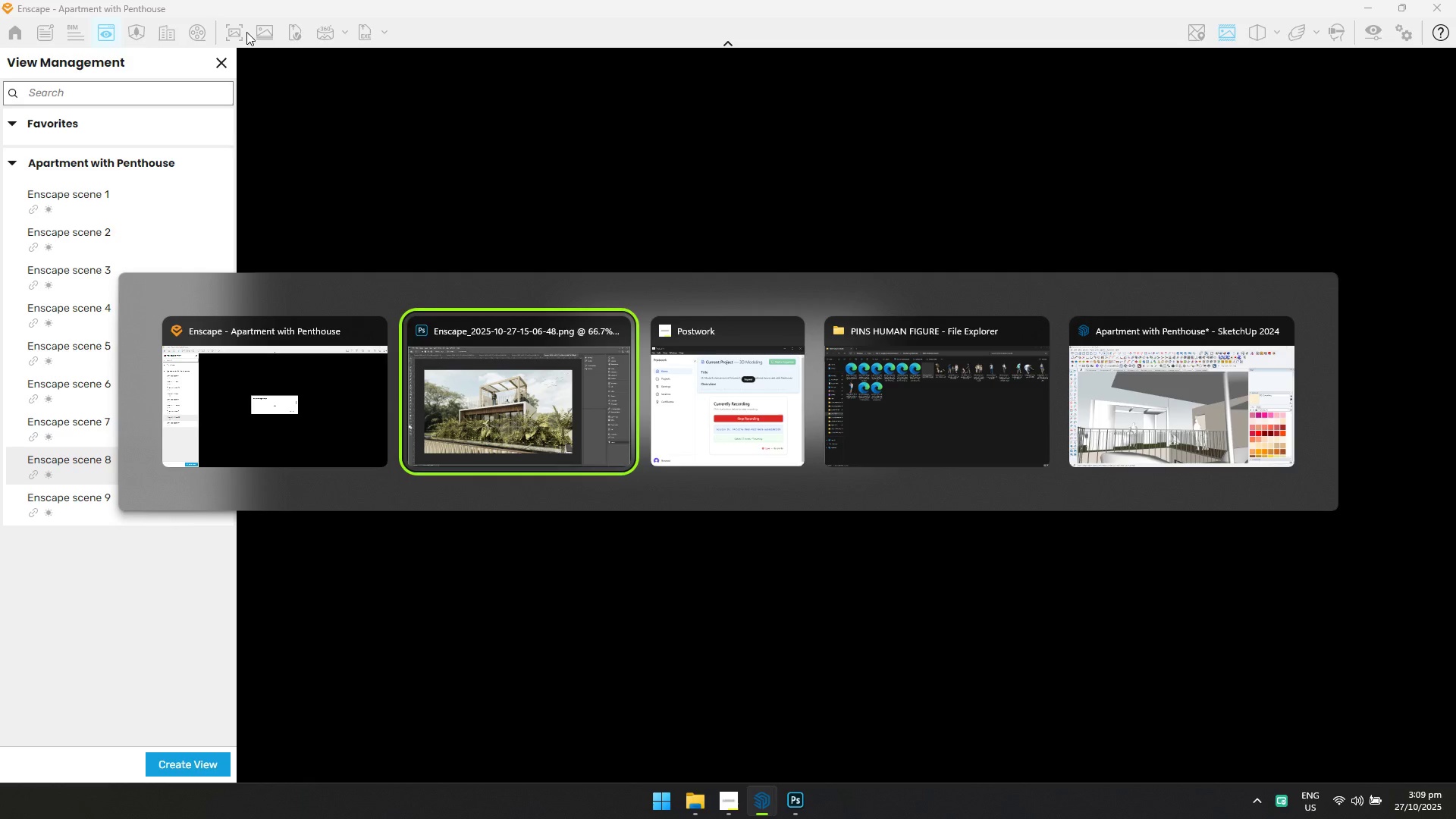 
key(Alt+Tab)
 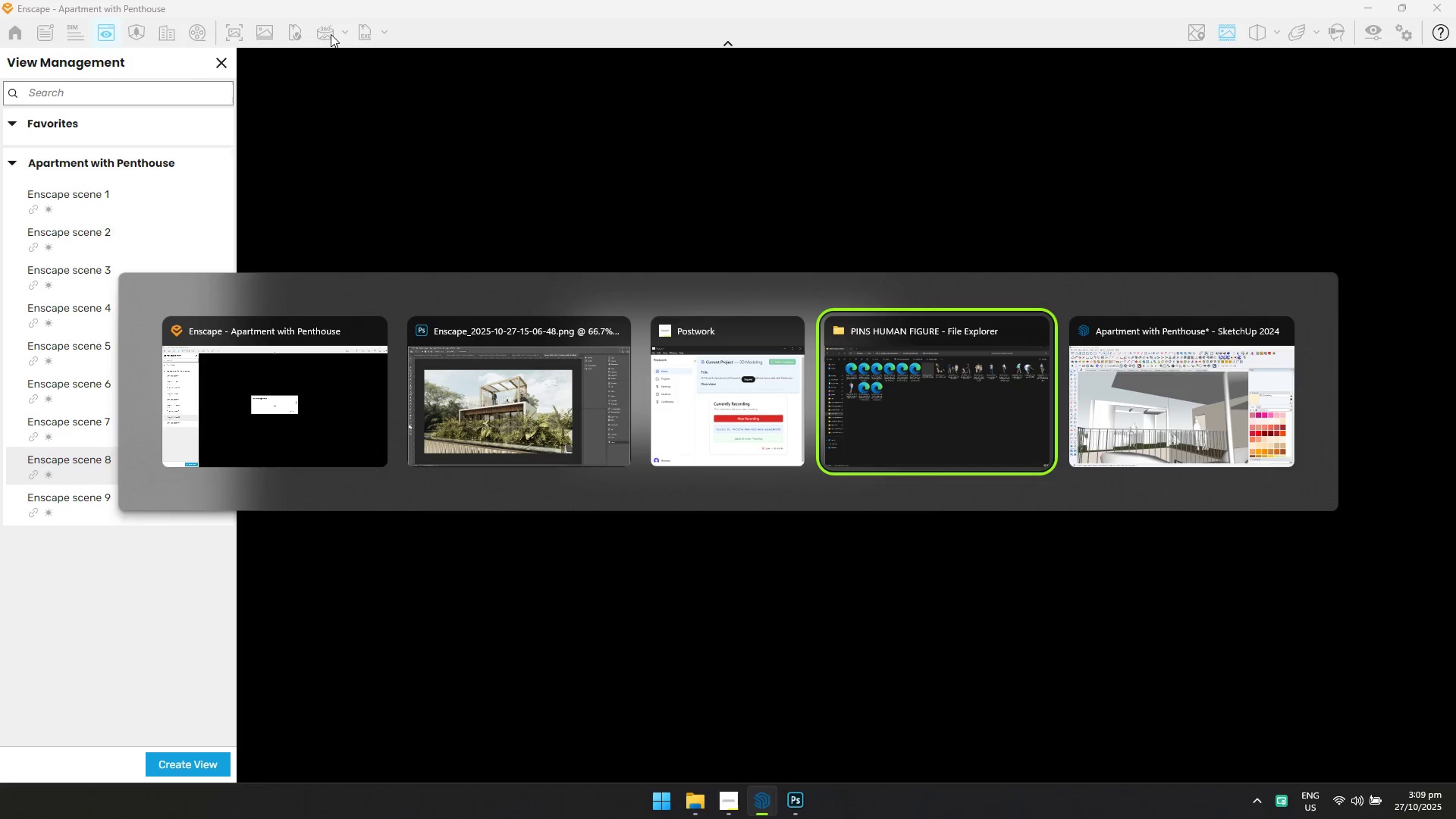 
key(Alt+Tab)
 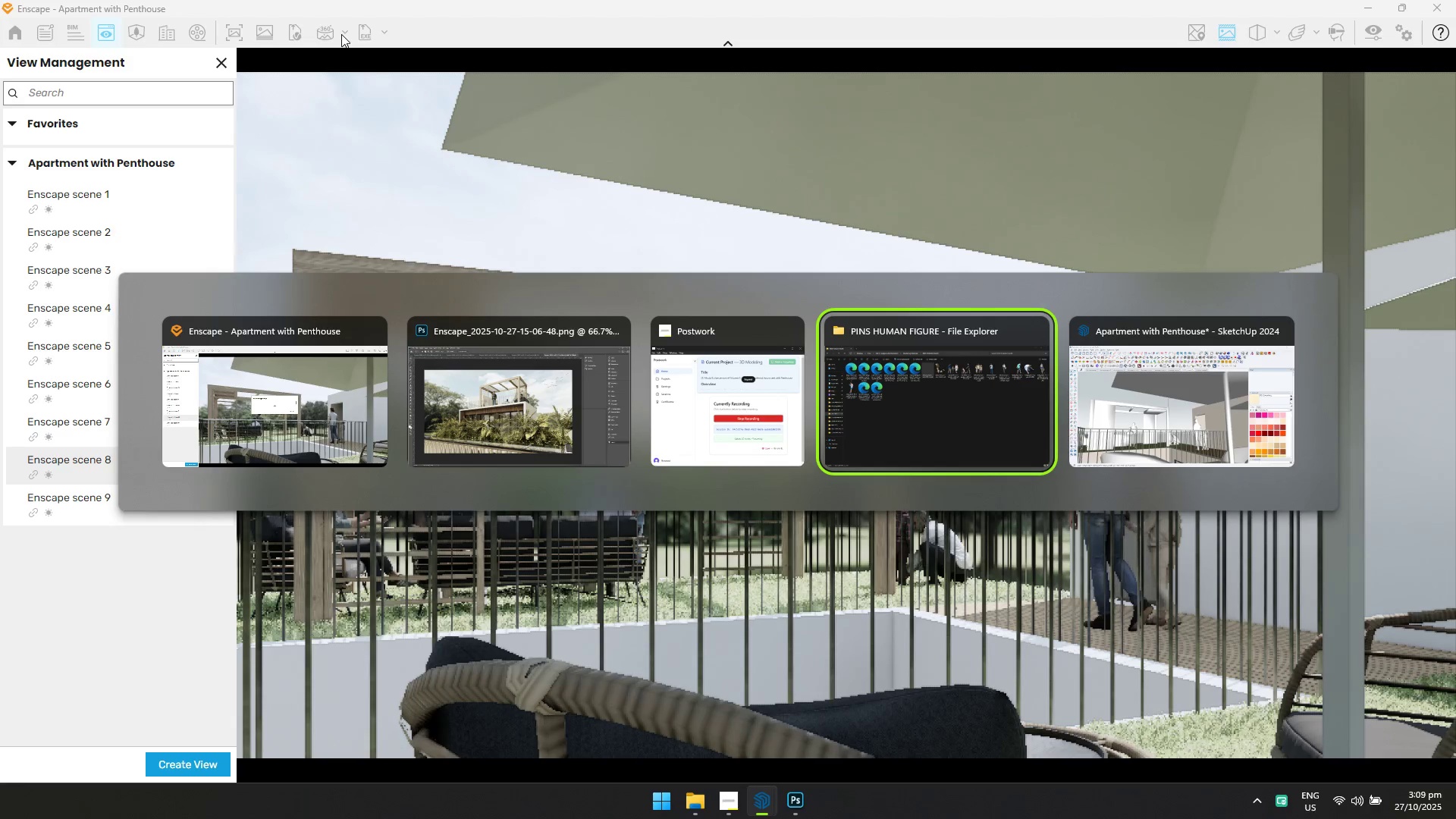 
key(Alt+Tab)
 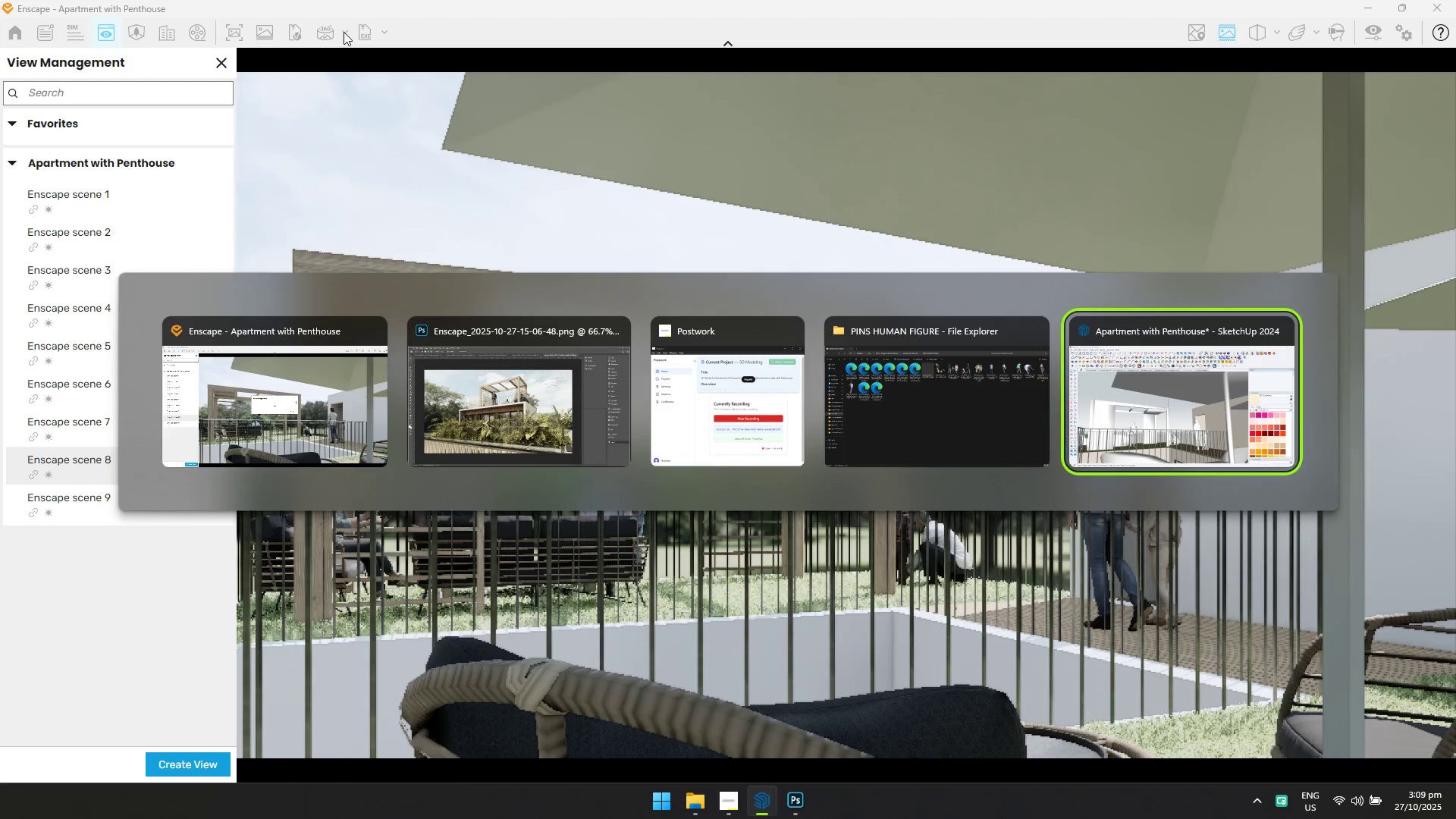 
key(Alt+Tab)
 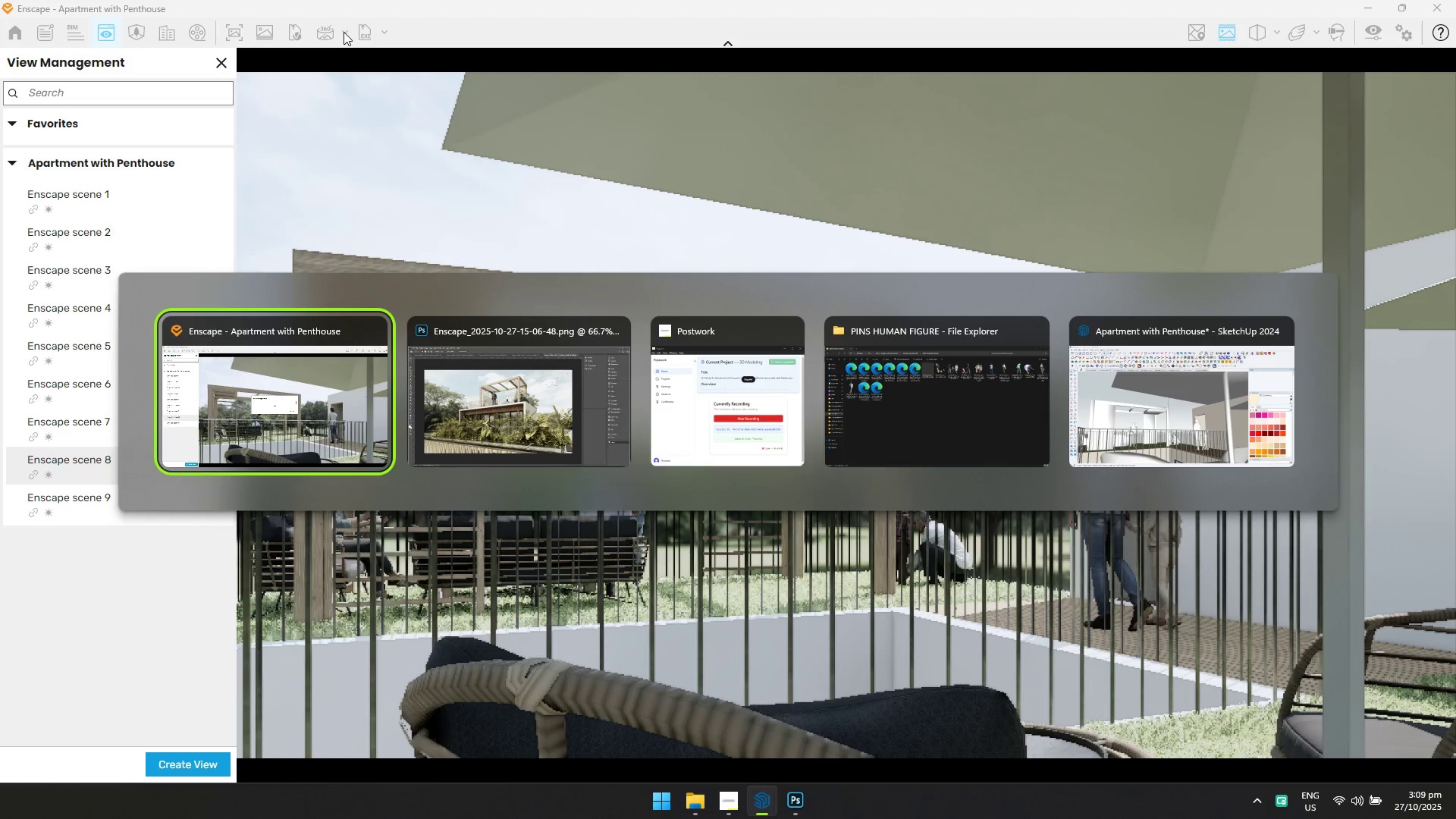 
key(Alt+Tab)
 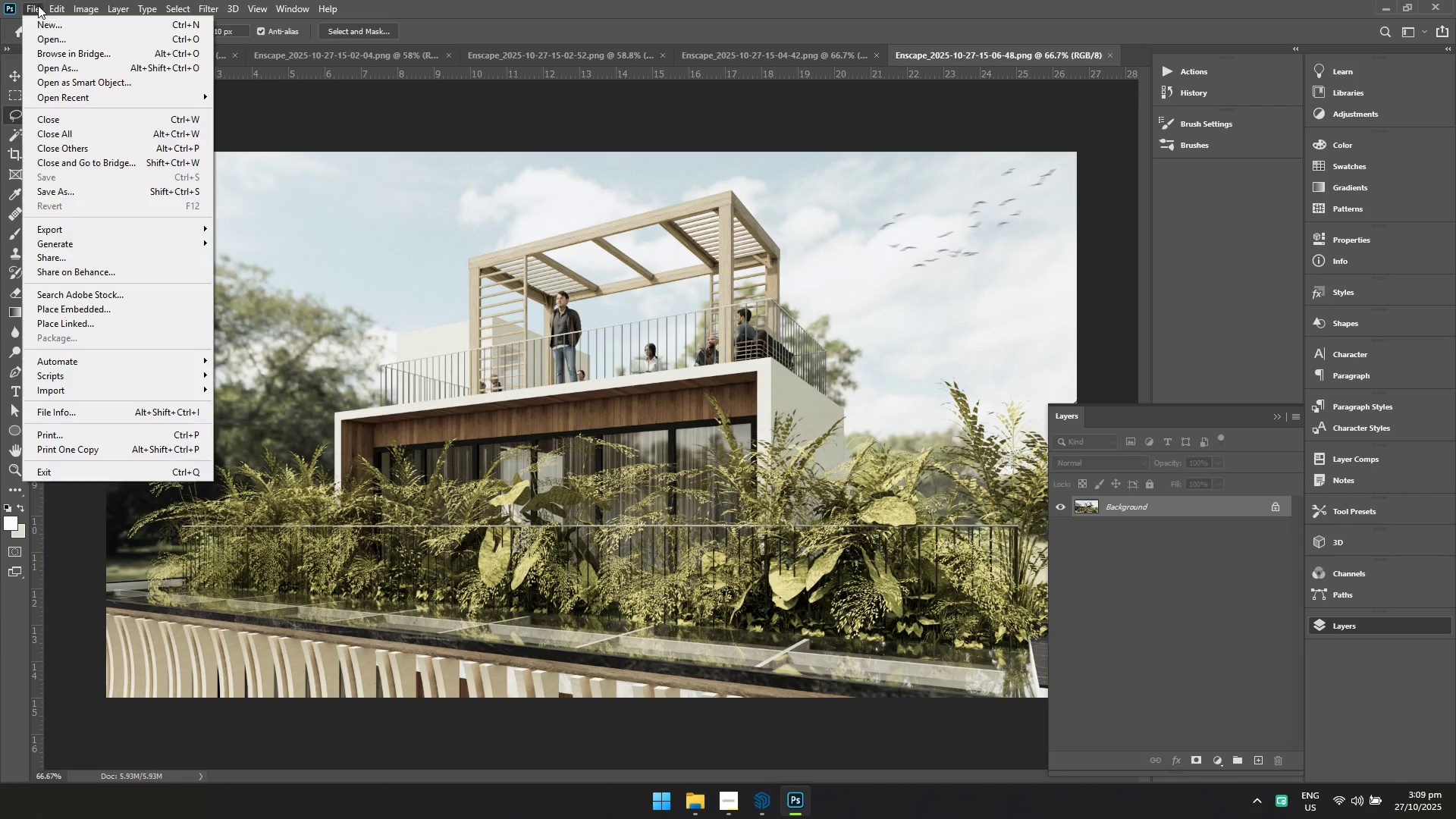 
double_click([42, 39])
 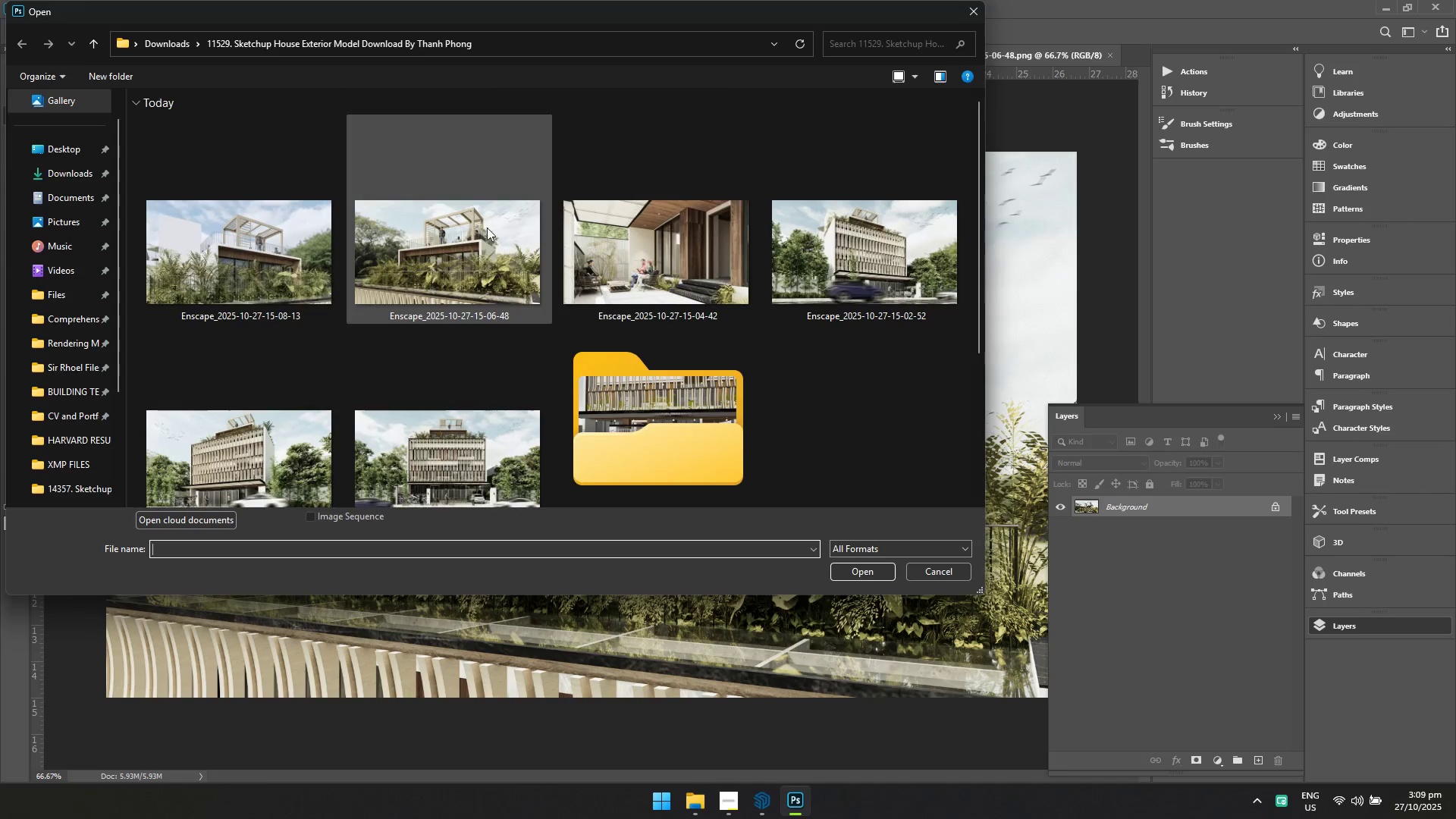 
left_click([308, 247])
 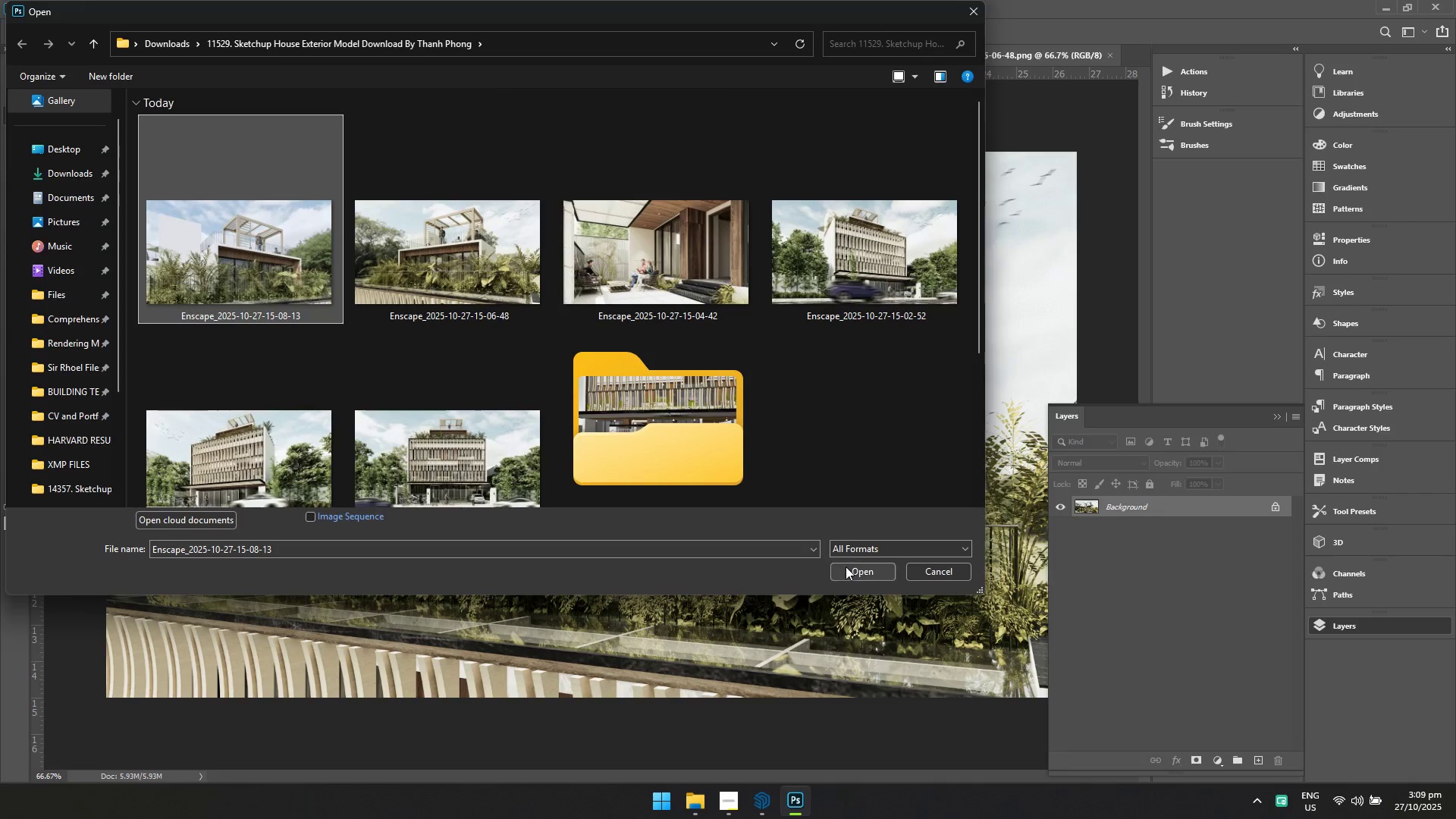 
left_click([849, 570])
 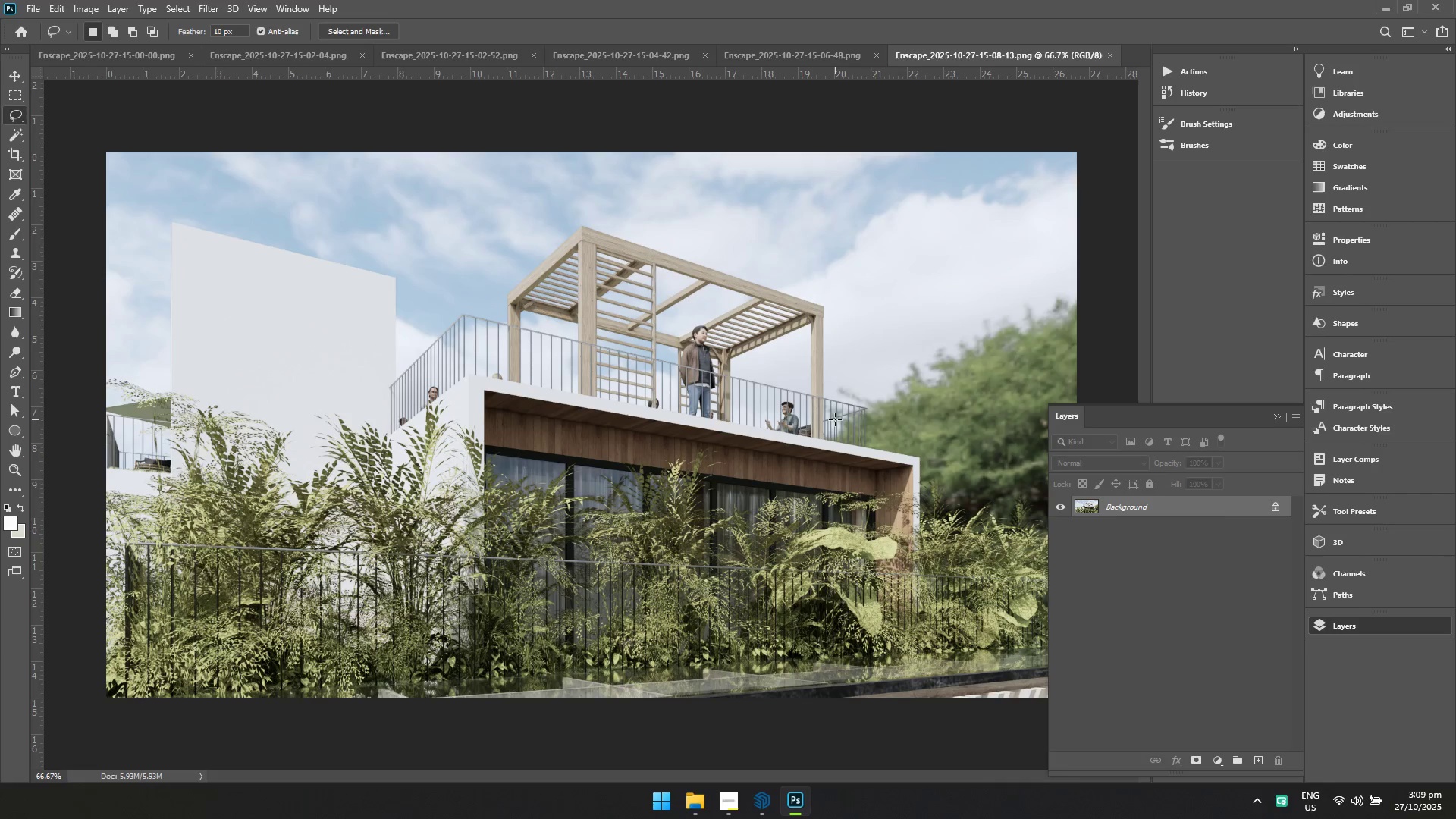 
key(Control+Shift+A)
 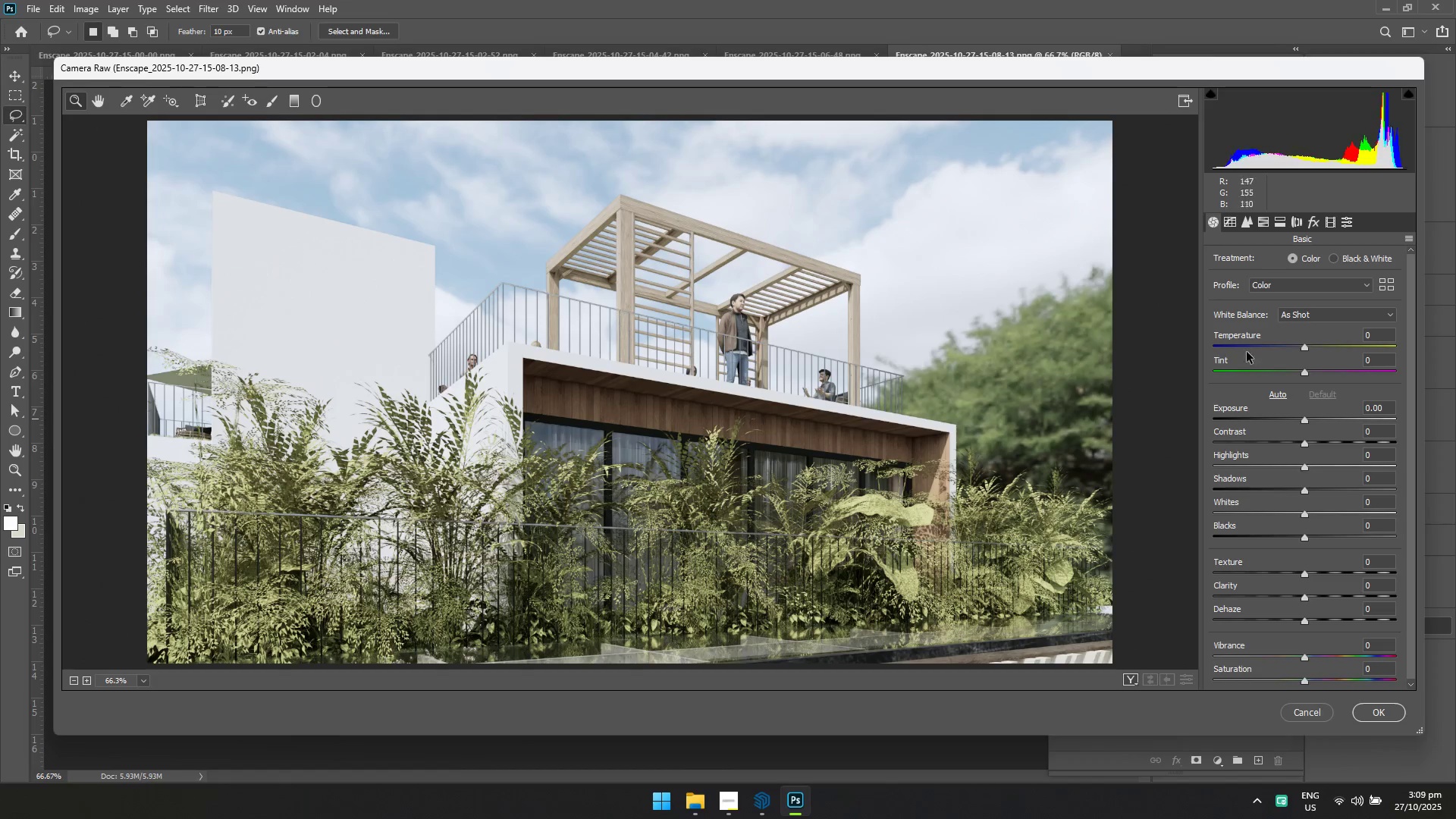 
left_click([1404, 238])
 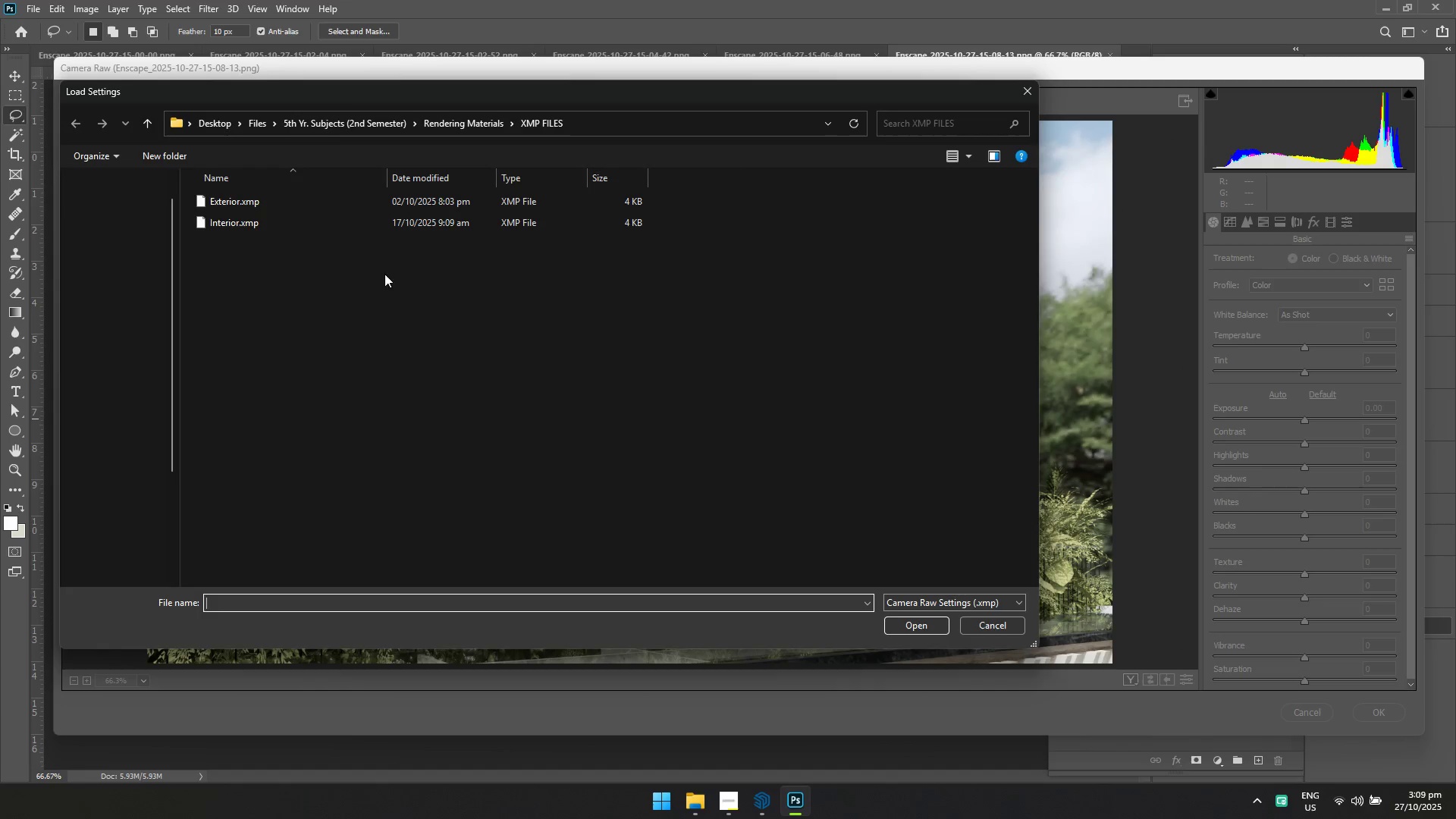 
left_click([316, 203])
 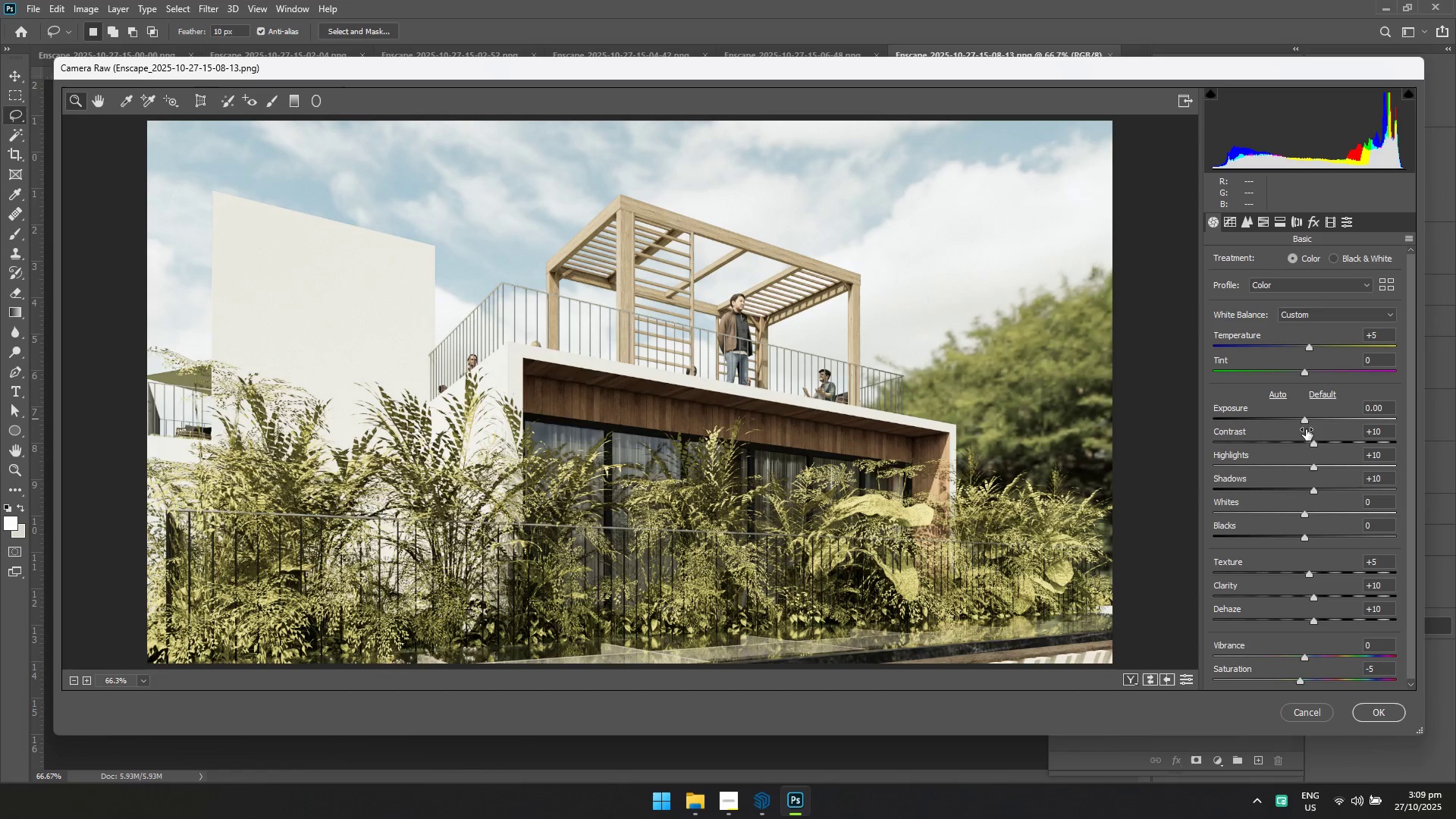 
double_click([1231, 228])
 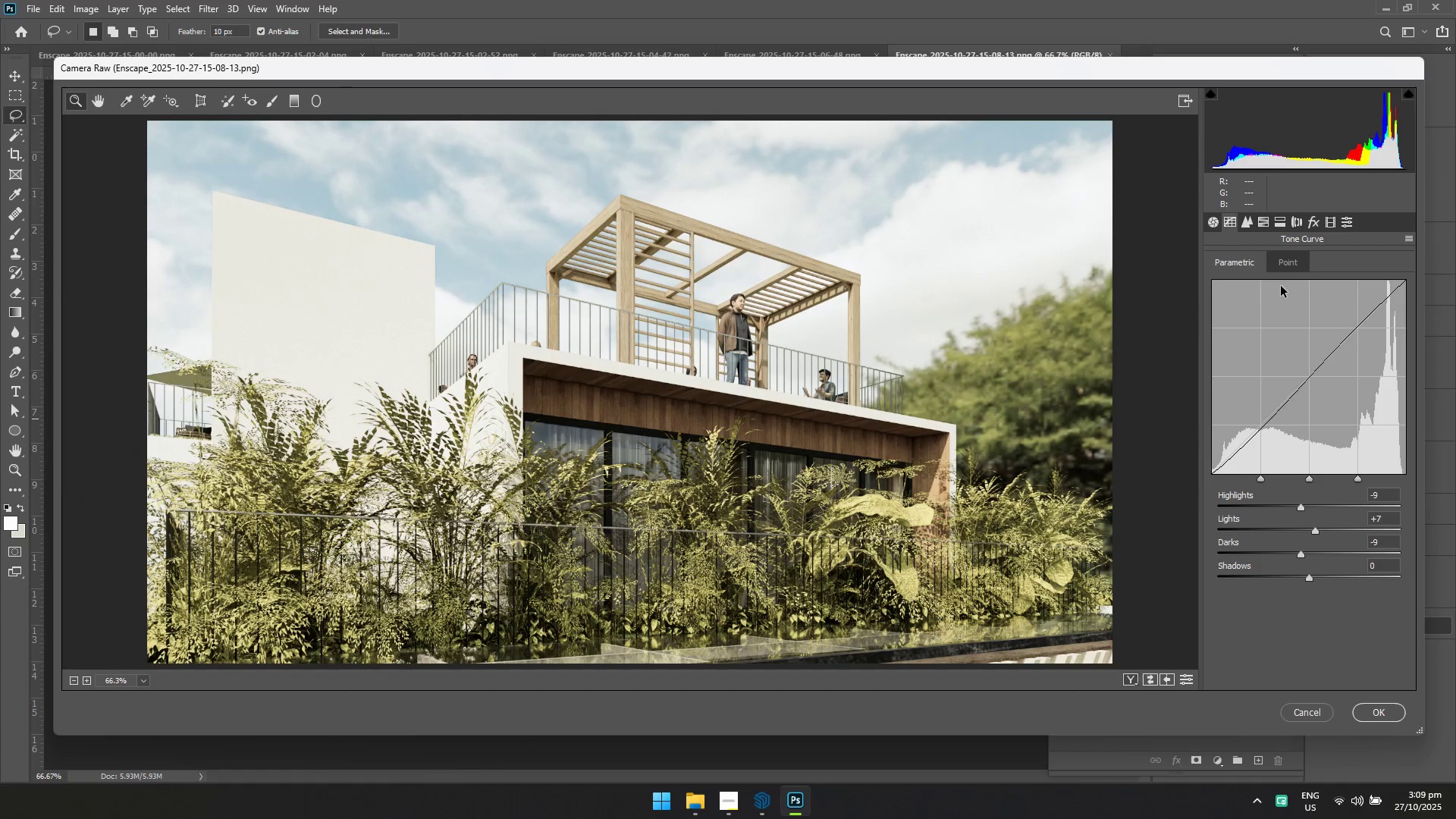 
left_click([1284, 263])
 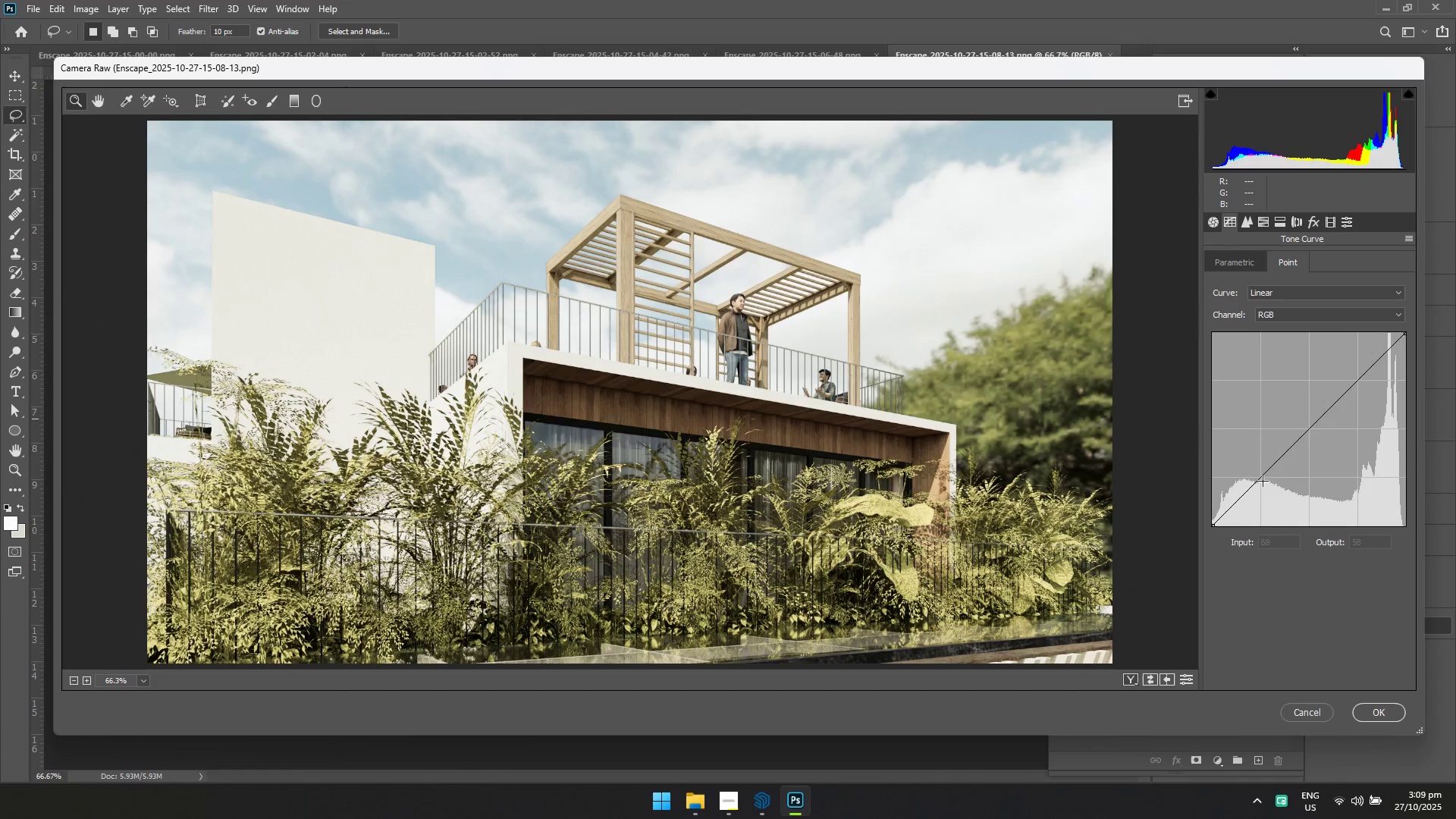 
left_click([1264, 482])
 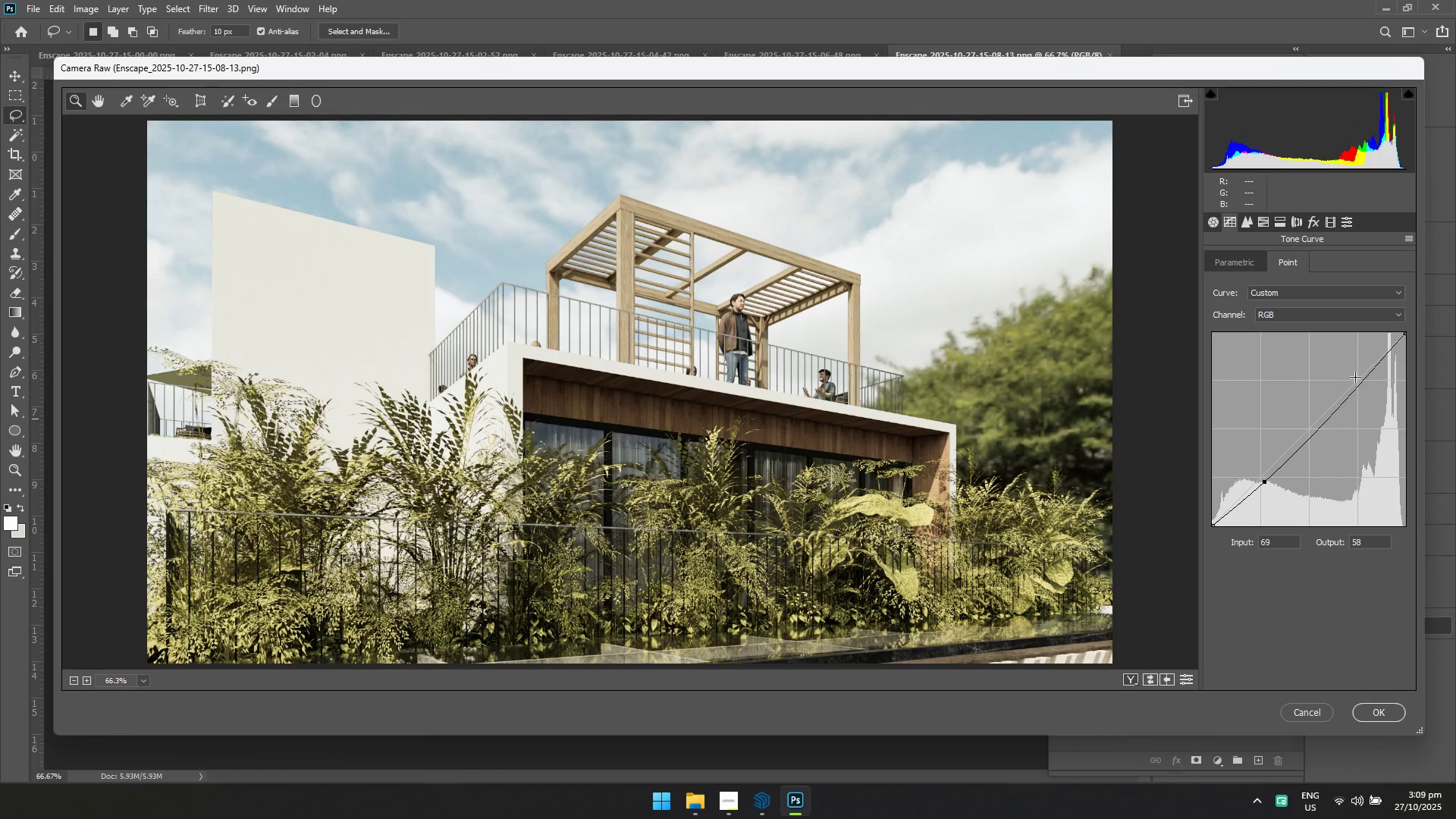 
left_click([1355, 378])
 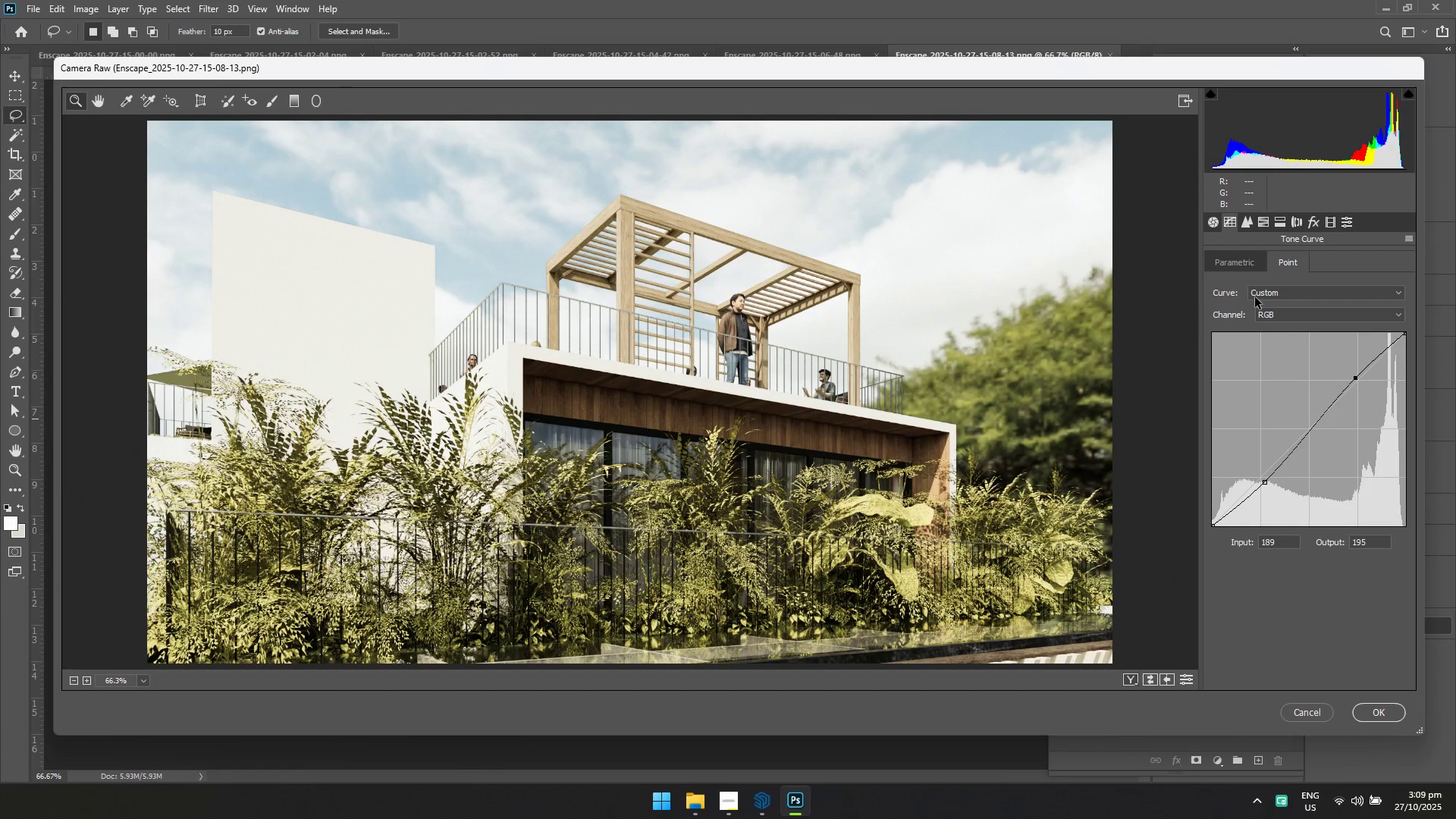 
left_click([1250, 250])
 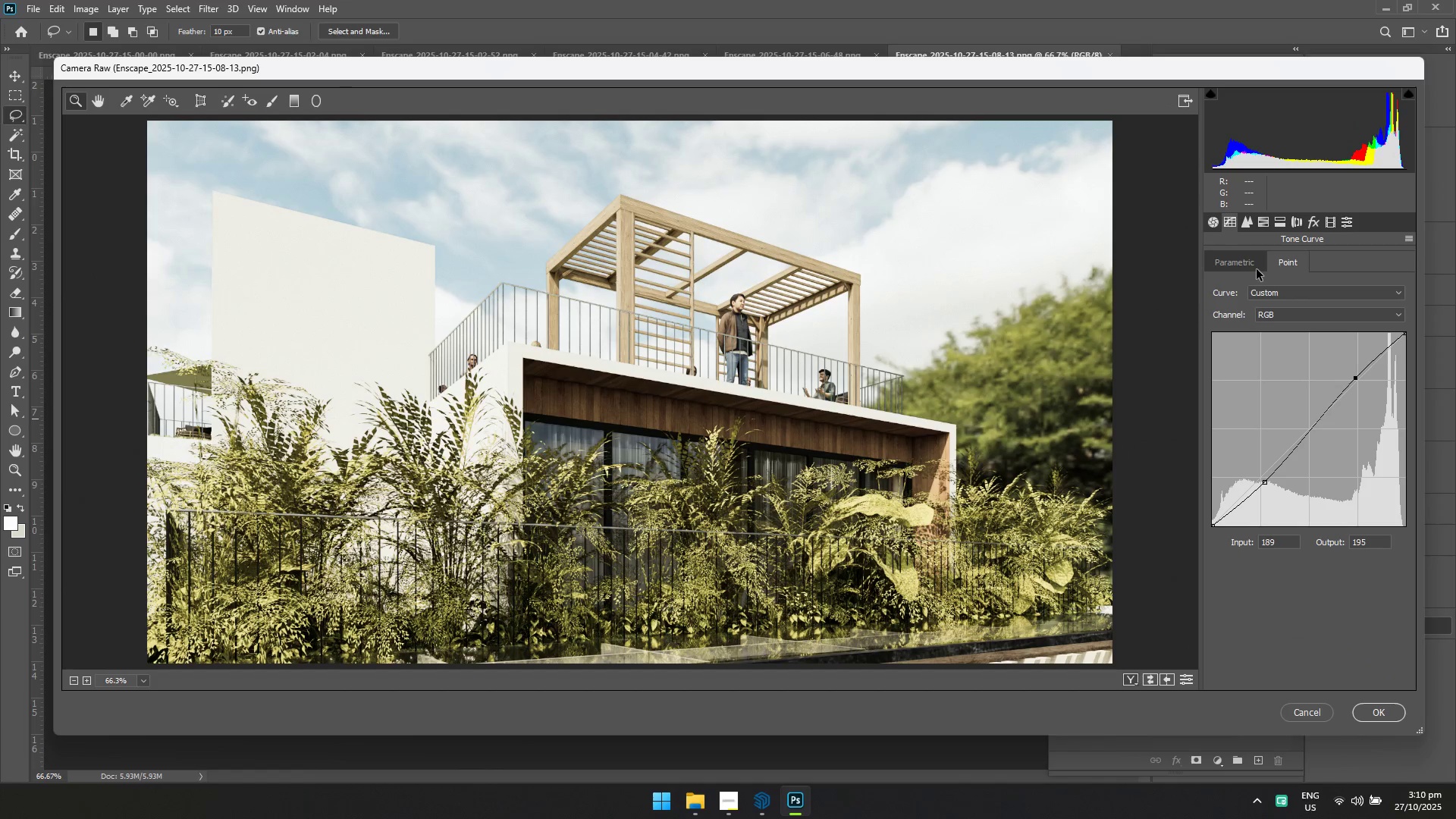 
left_click([1254, 266])
 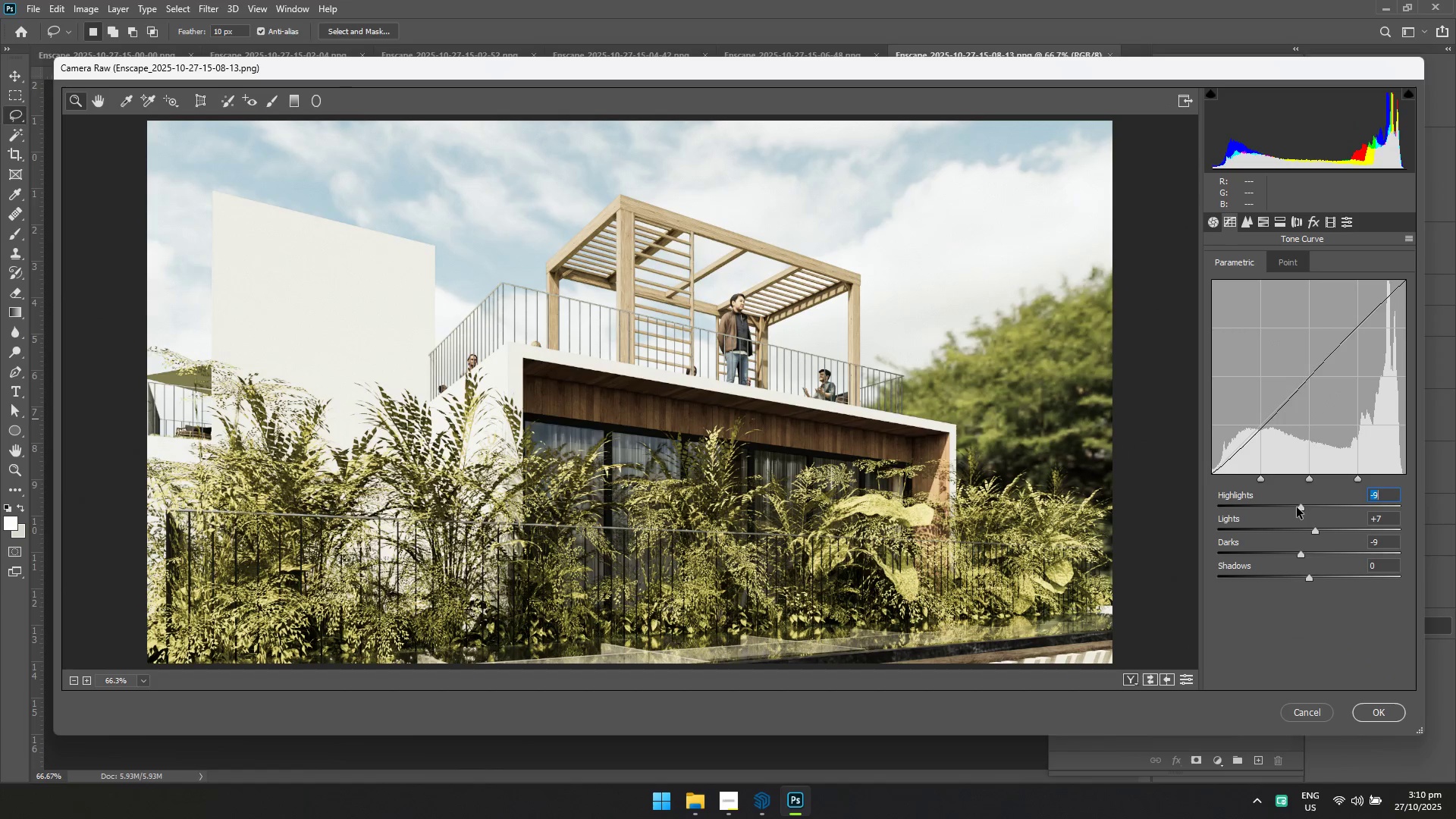 
double_click([1296, 507])
 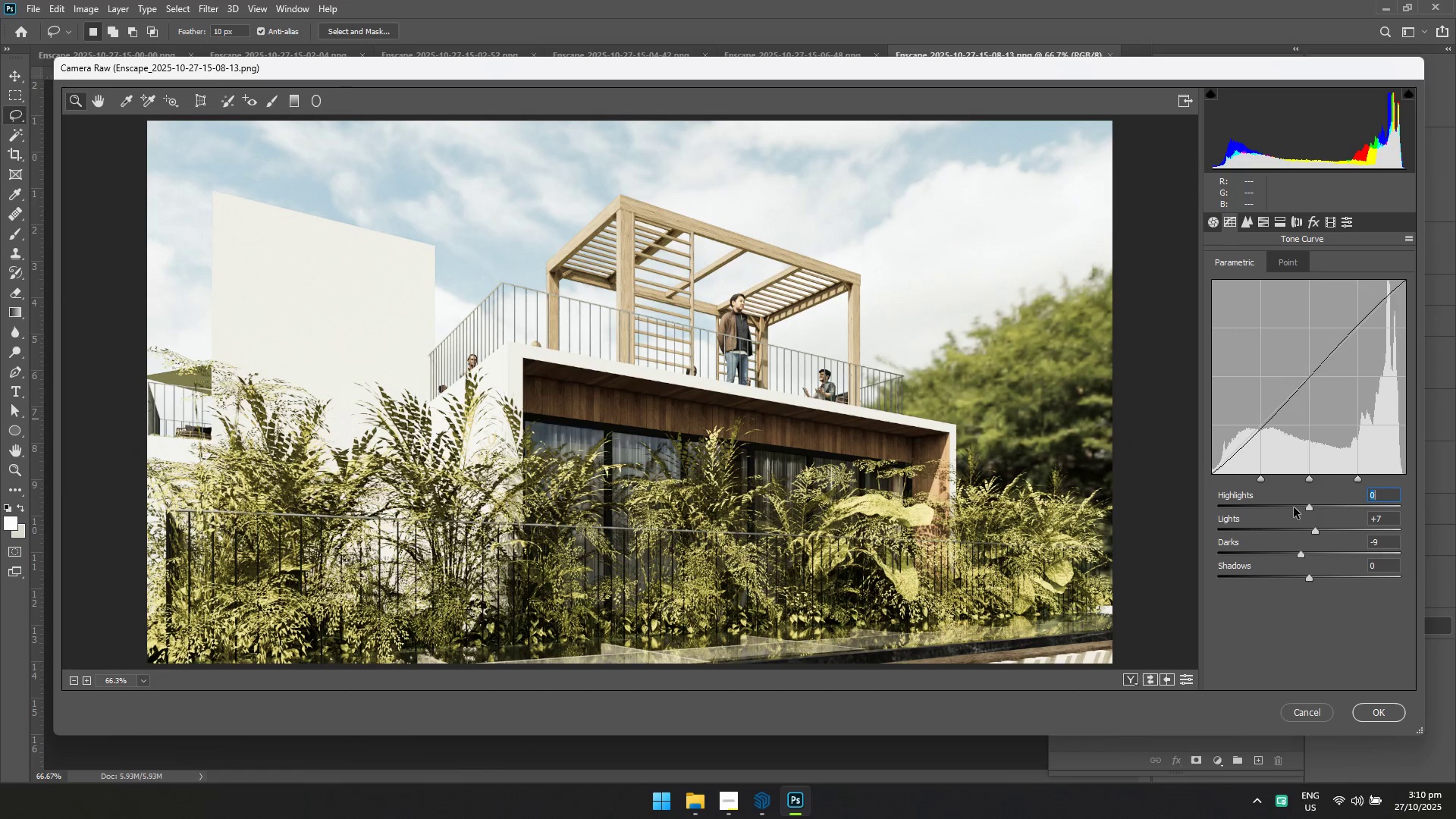 
triple_click([1294, 507])
 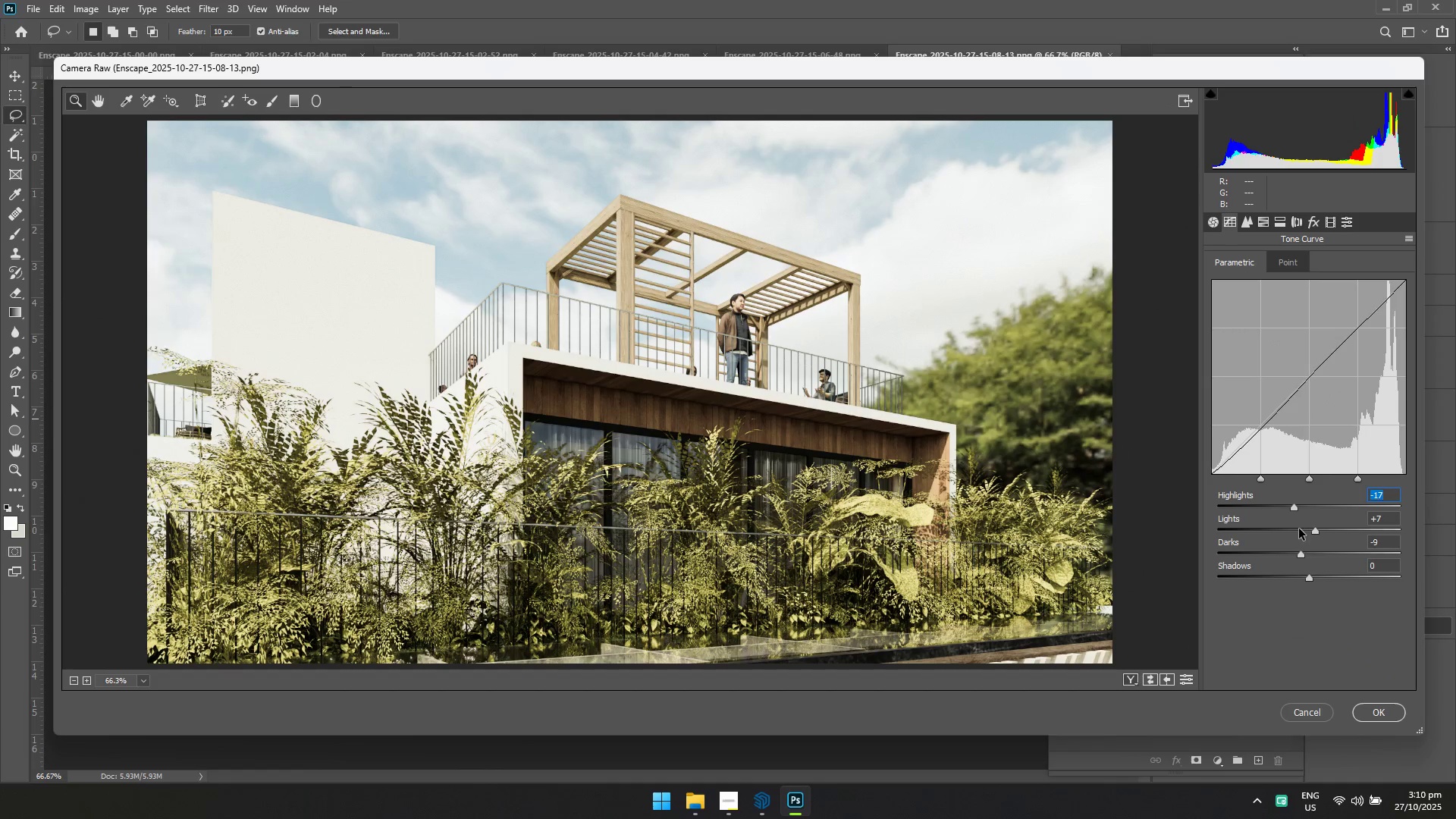 
left_click([1299, 529])
 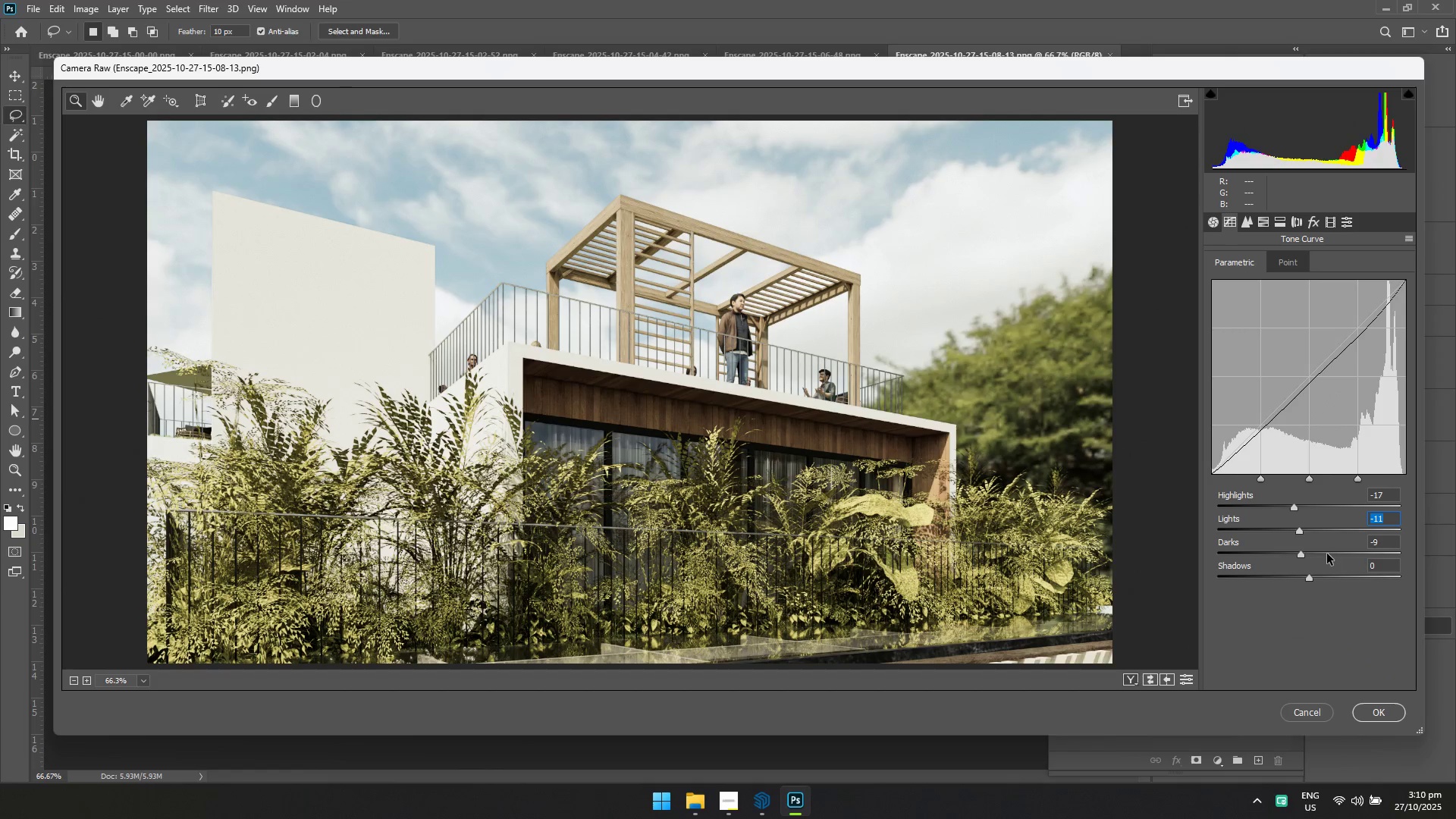 
left_click([1325, 554])
 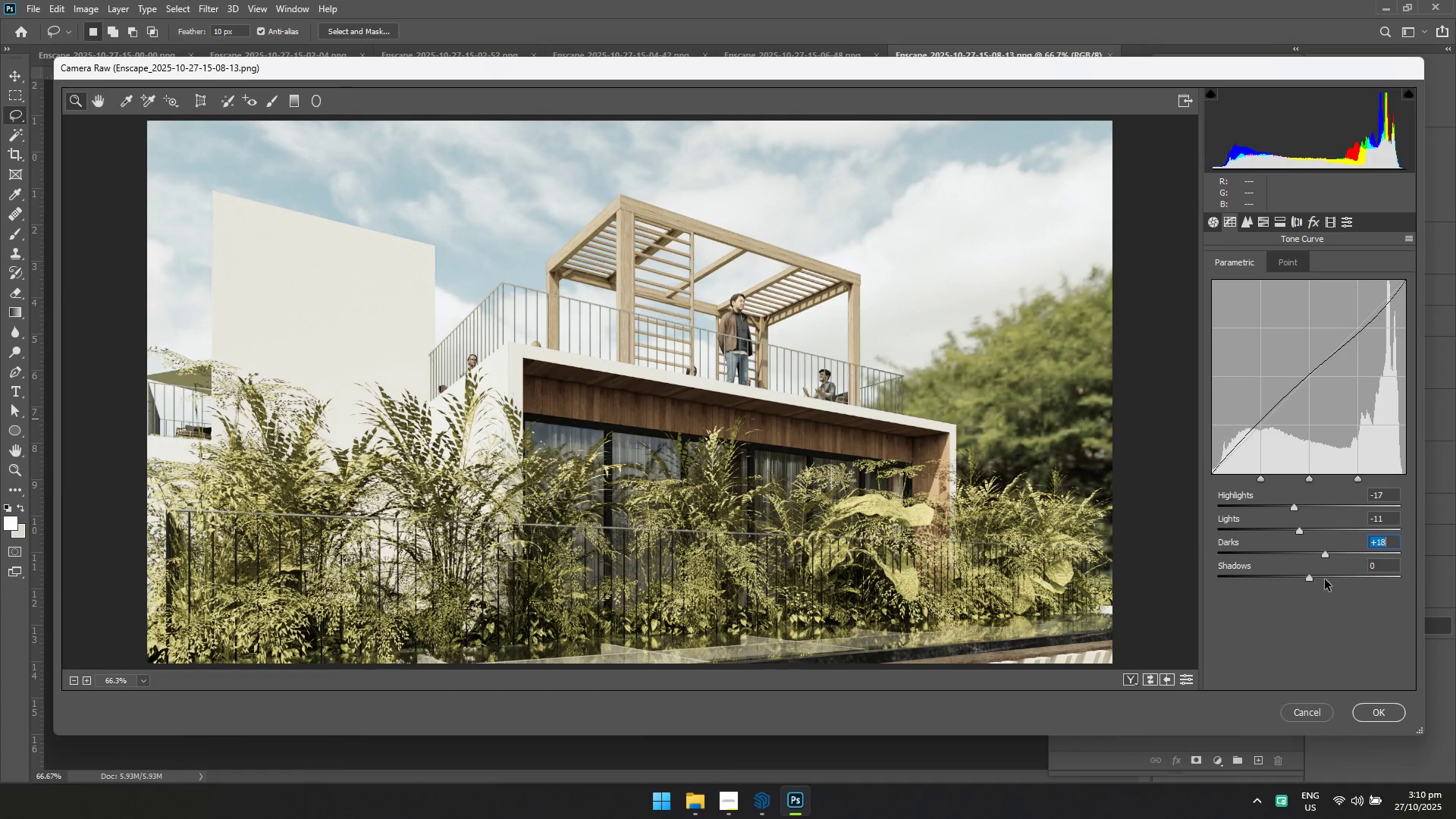 
left_click([1325, 578])
 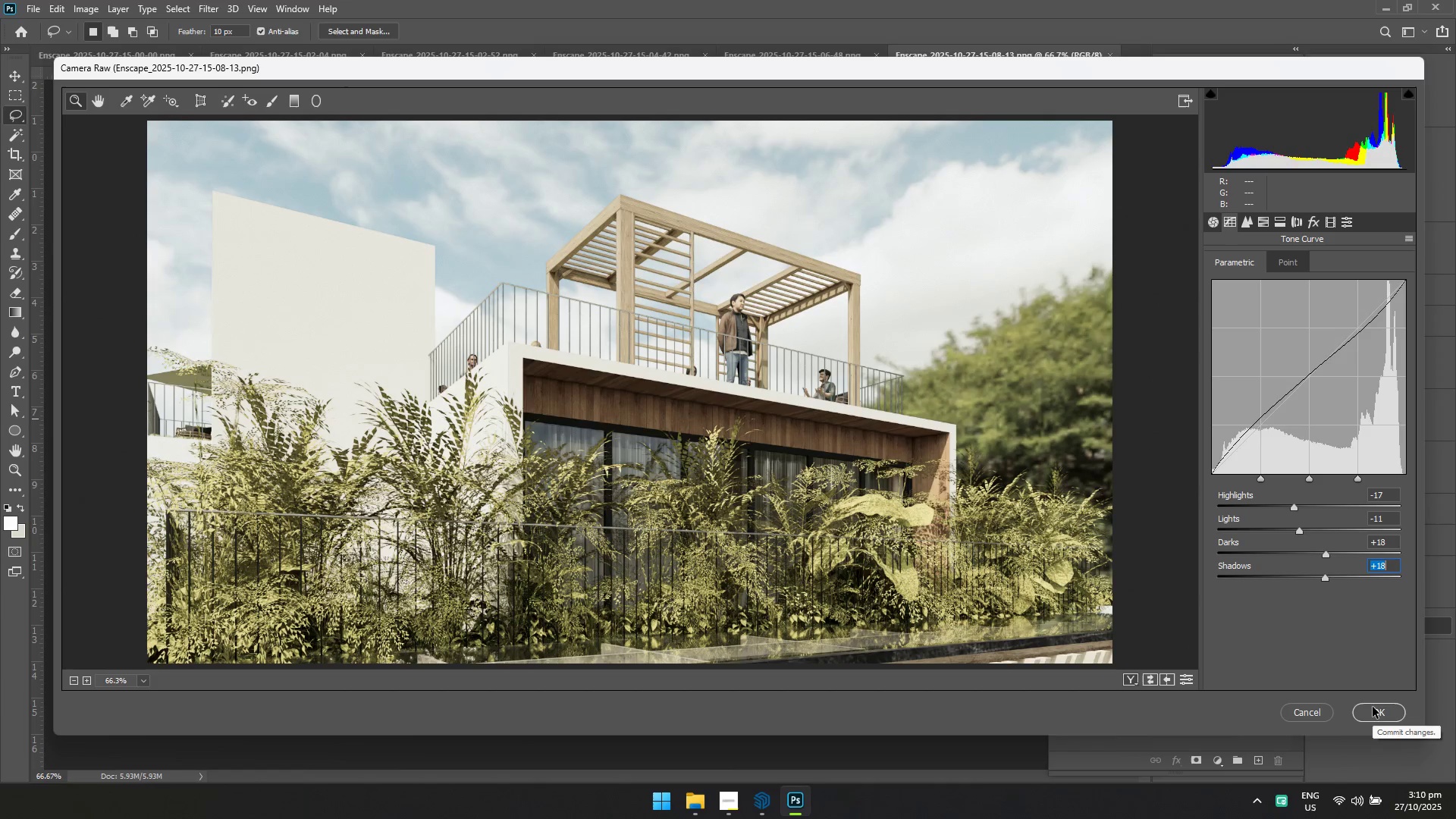 
left_click([1373, 711])
 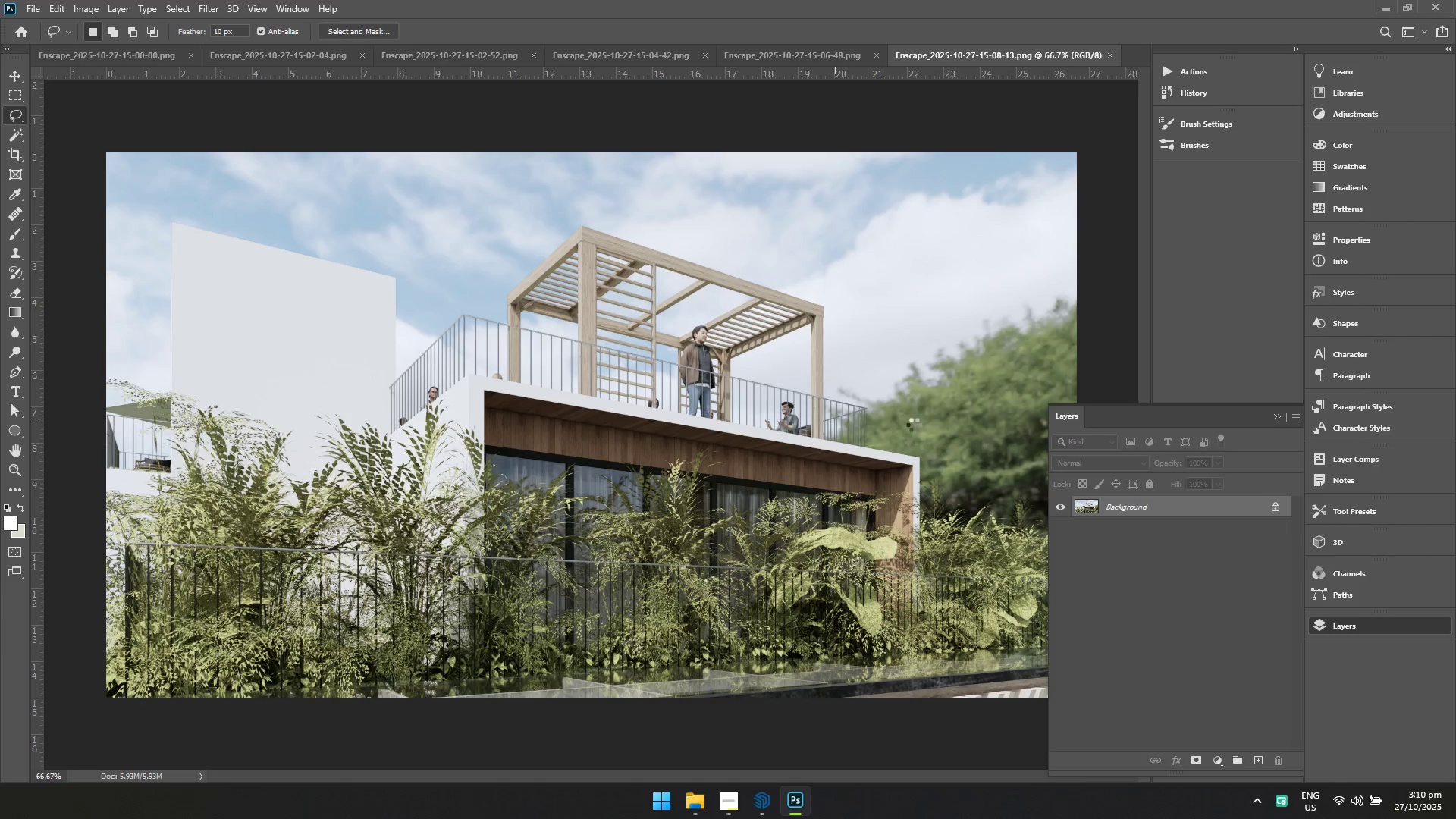 
key(Control+S)
 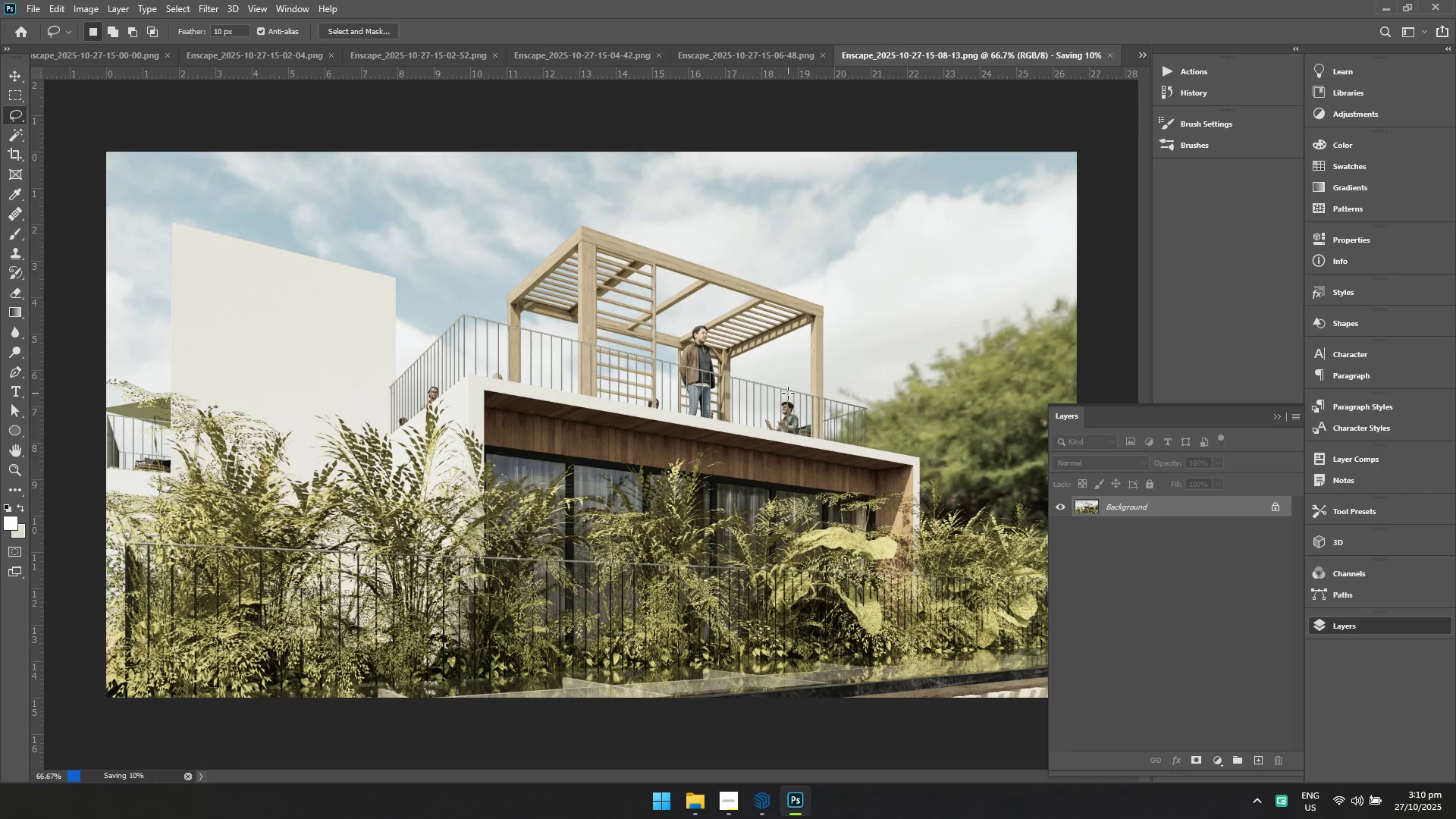 
key(Alt+Tab)
 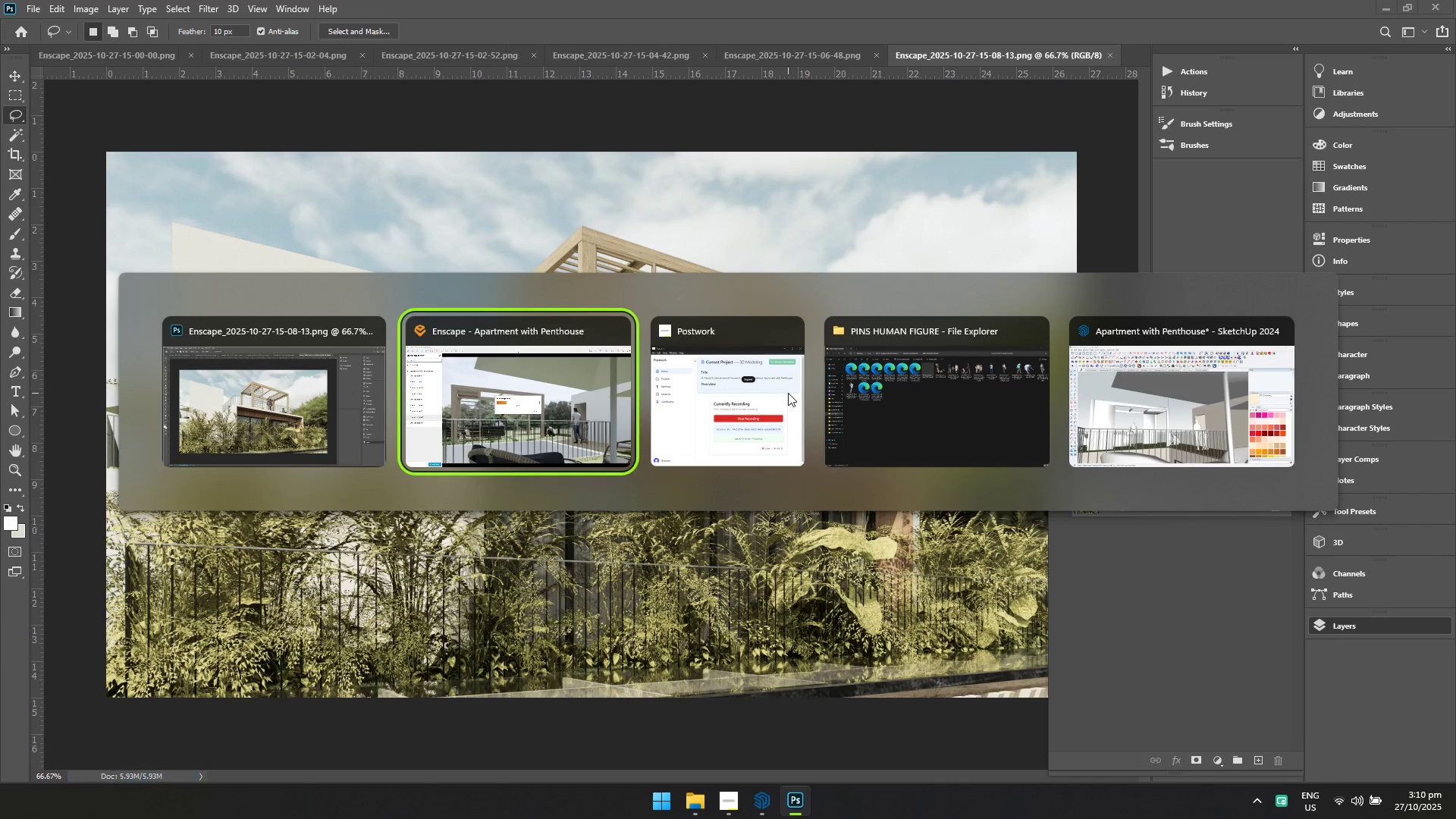 
key(Alt+Tab)
 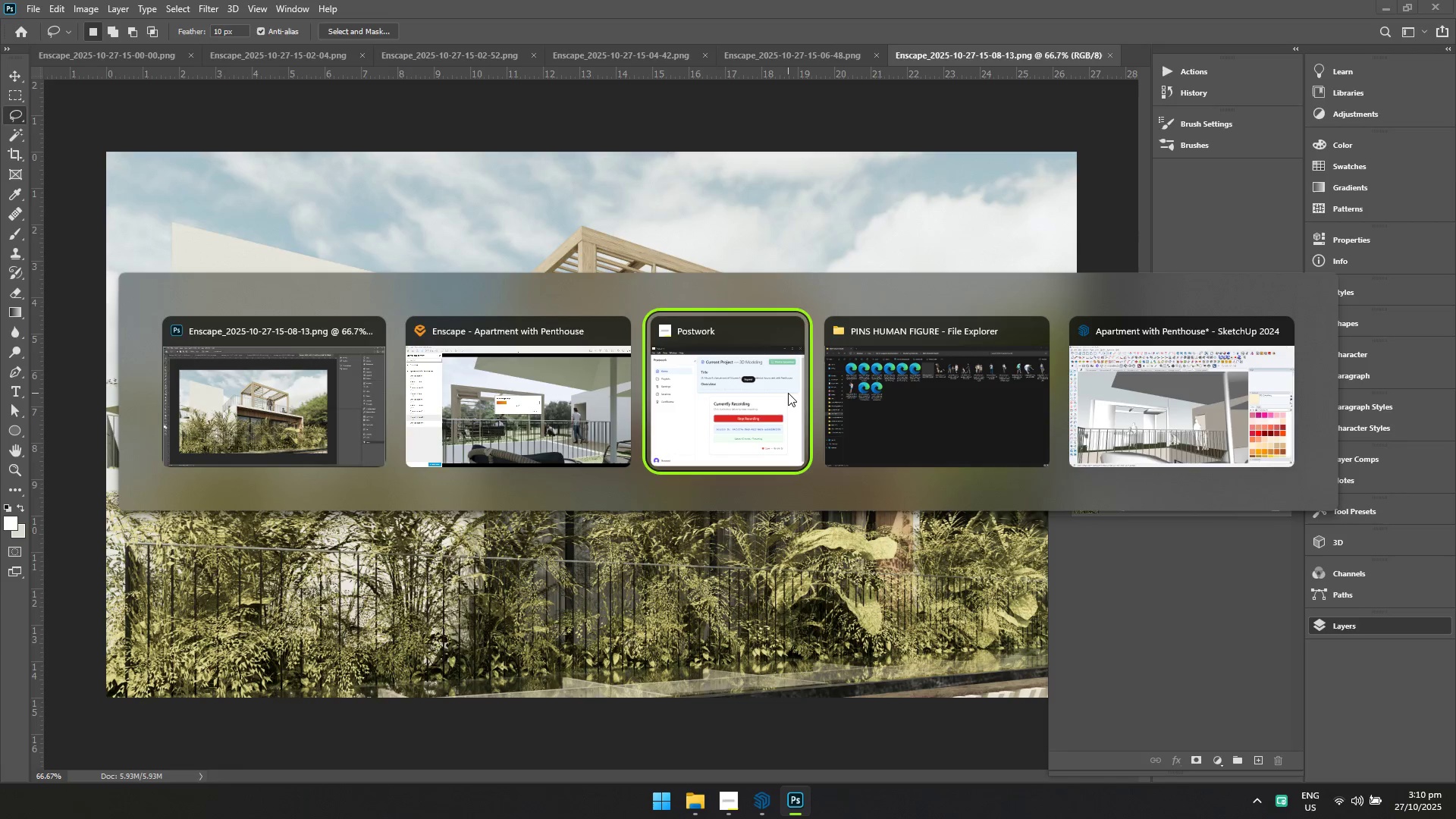 
key(Alt+Tab)
 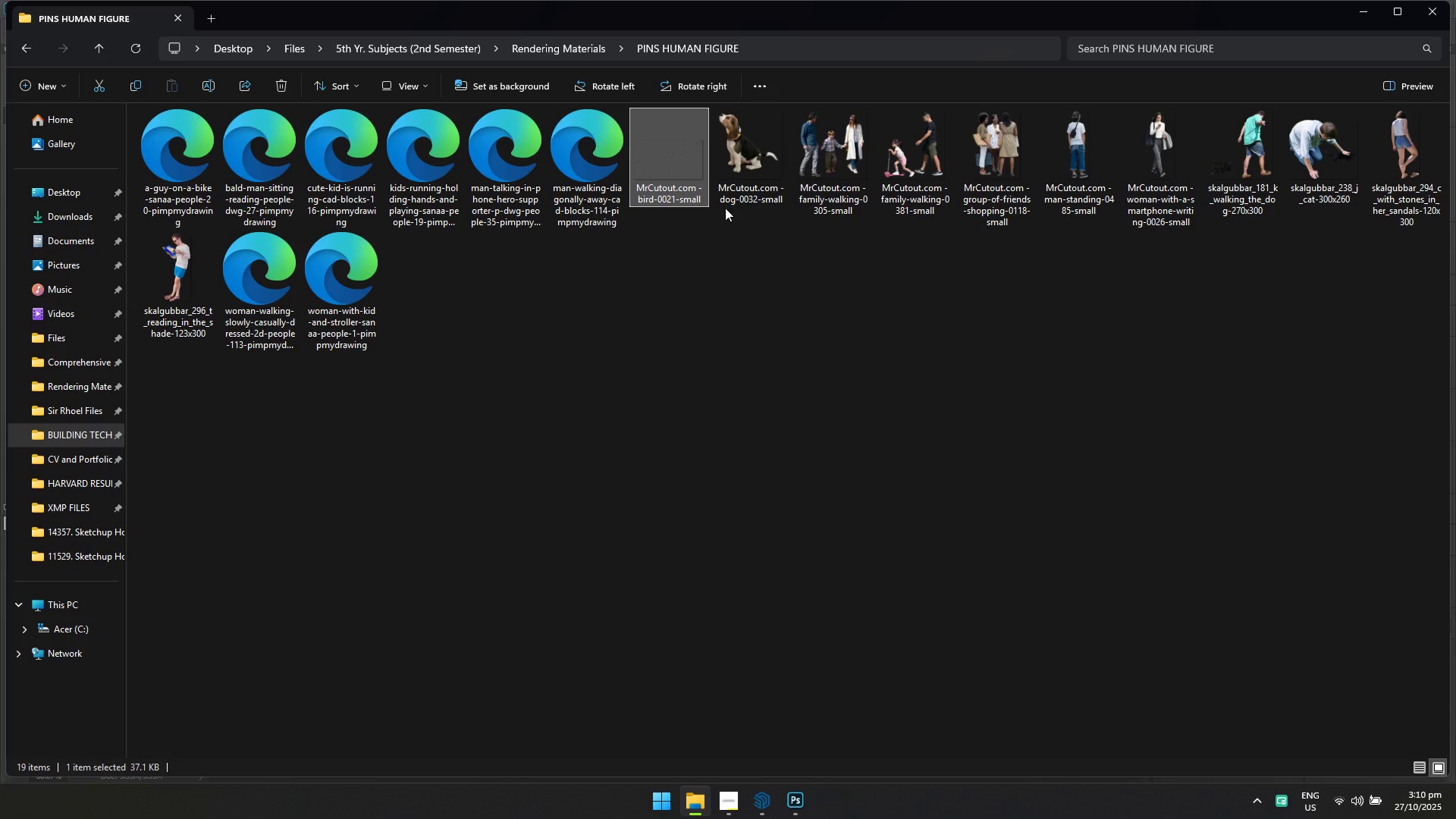 
left_click_drag(start_coordinate=[664, 158], to_coordinate=[675, 346])
 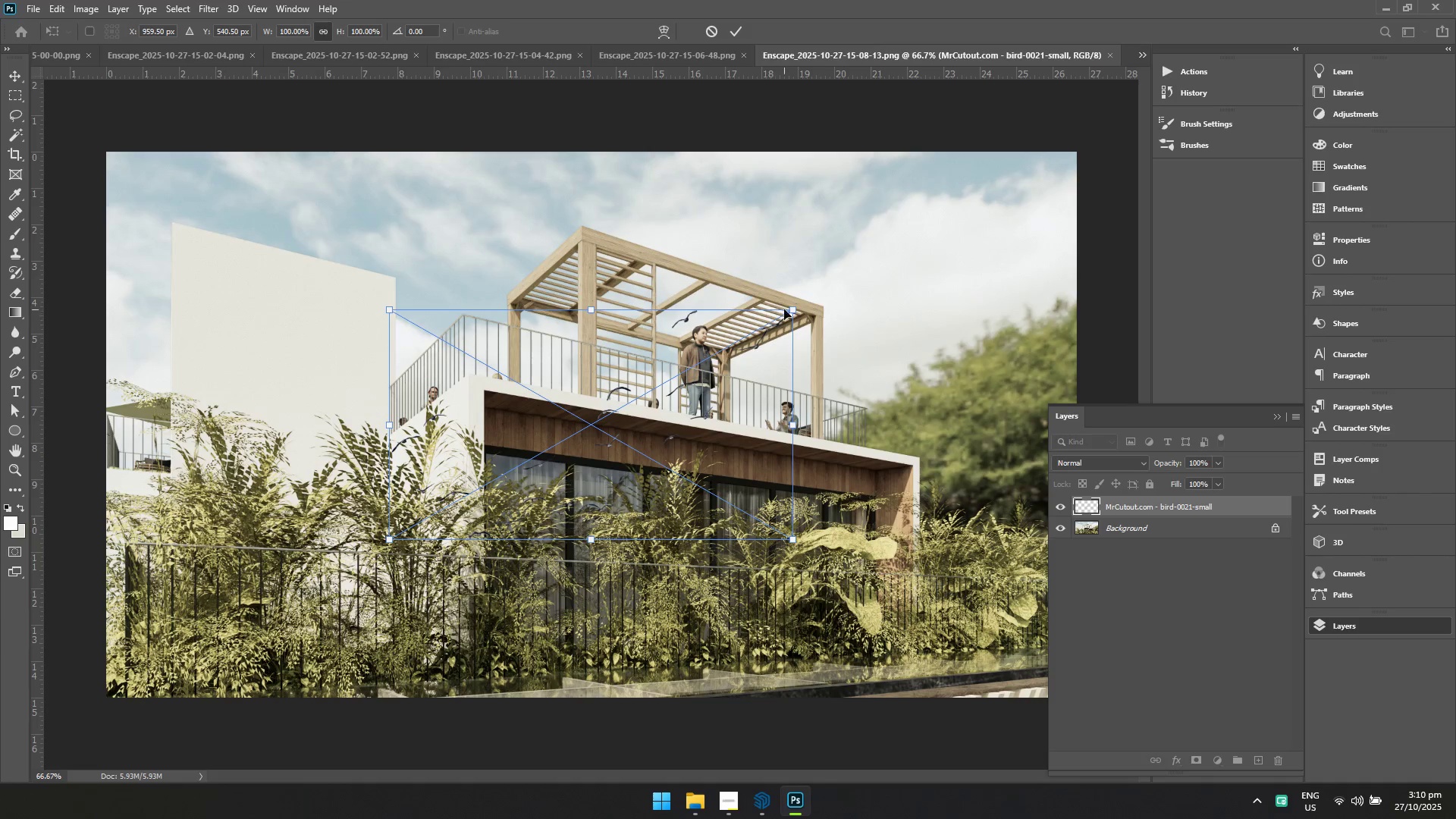 
left_click_drag(start_coordinate=[789, 309], to_coordinate=[544, 454])
 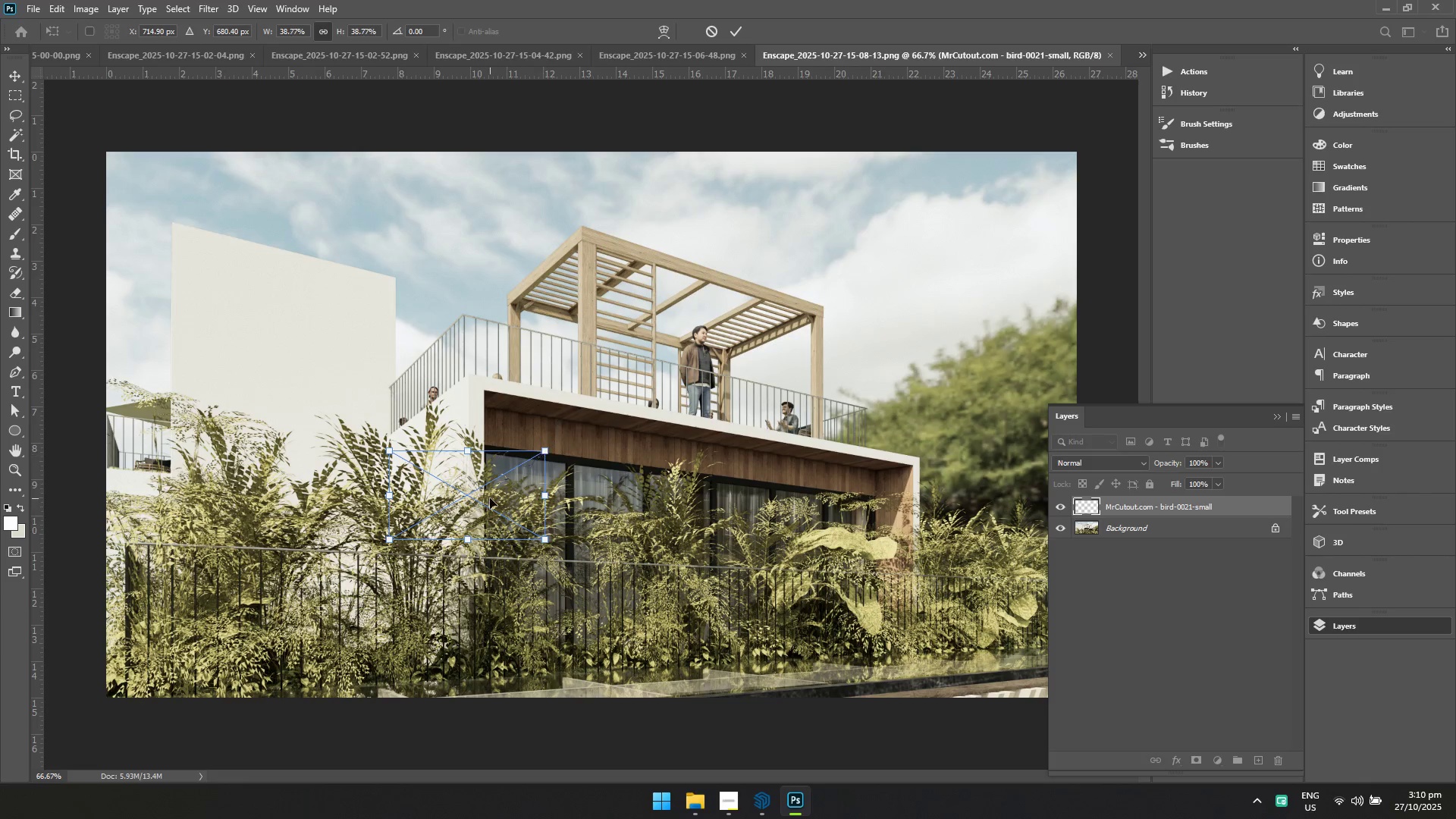 
left_click_drag(start_coordinate=[490, 498], to_coordinate=[1005, 216])
 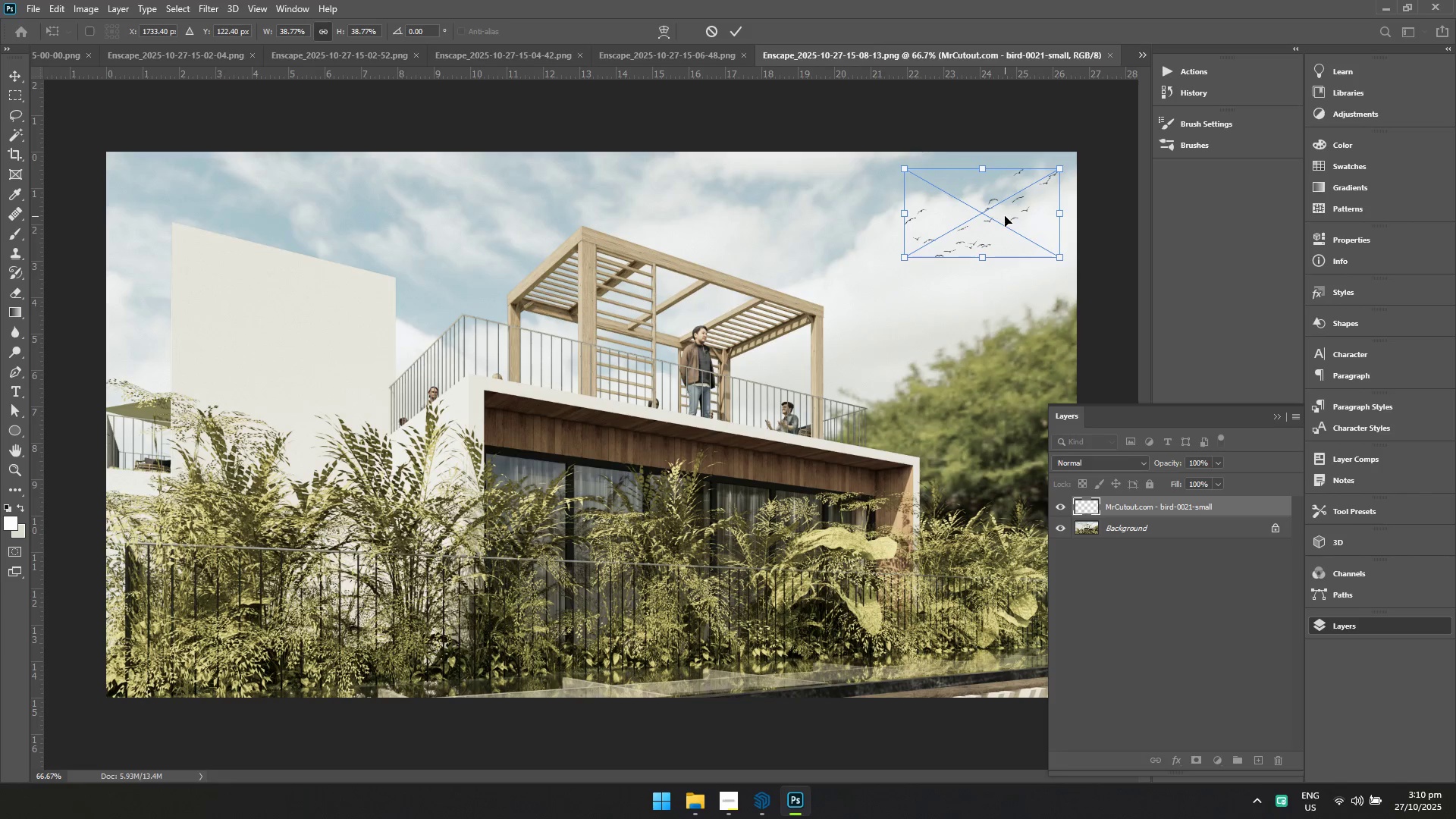 
key(Enter)
 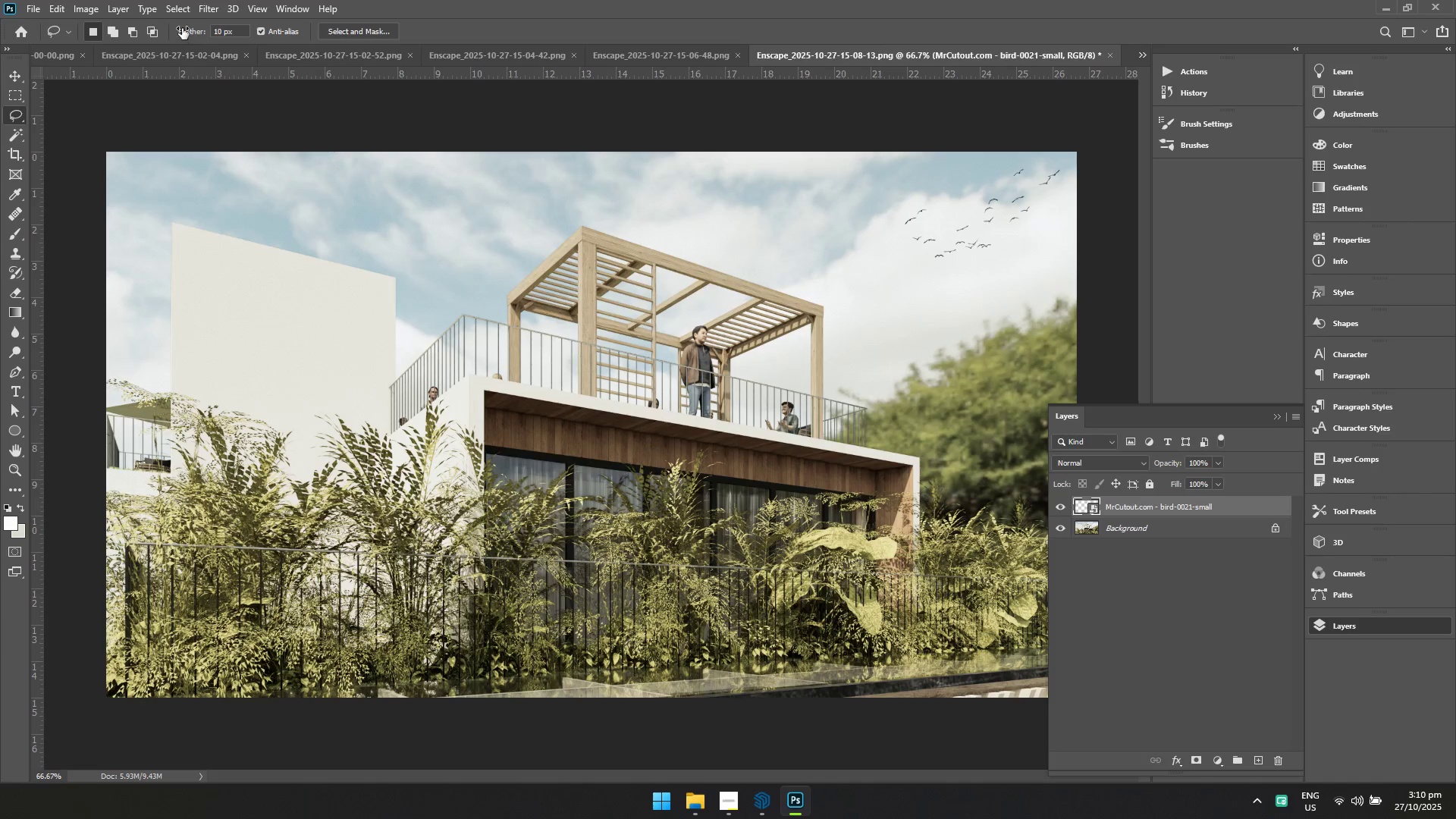 
left_click([209, 11])
 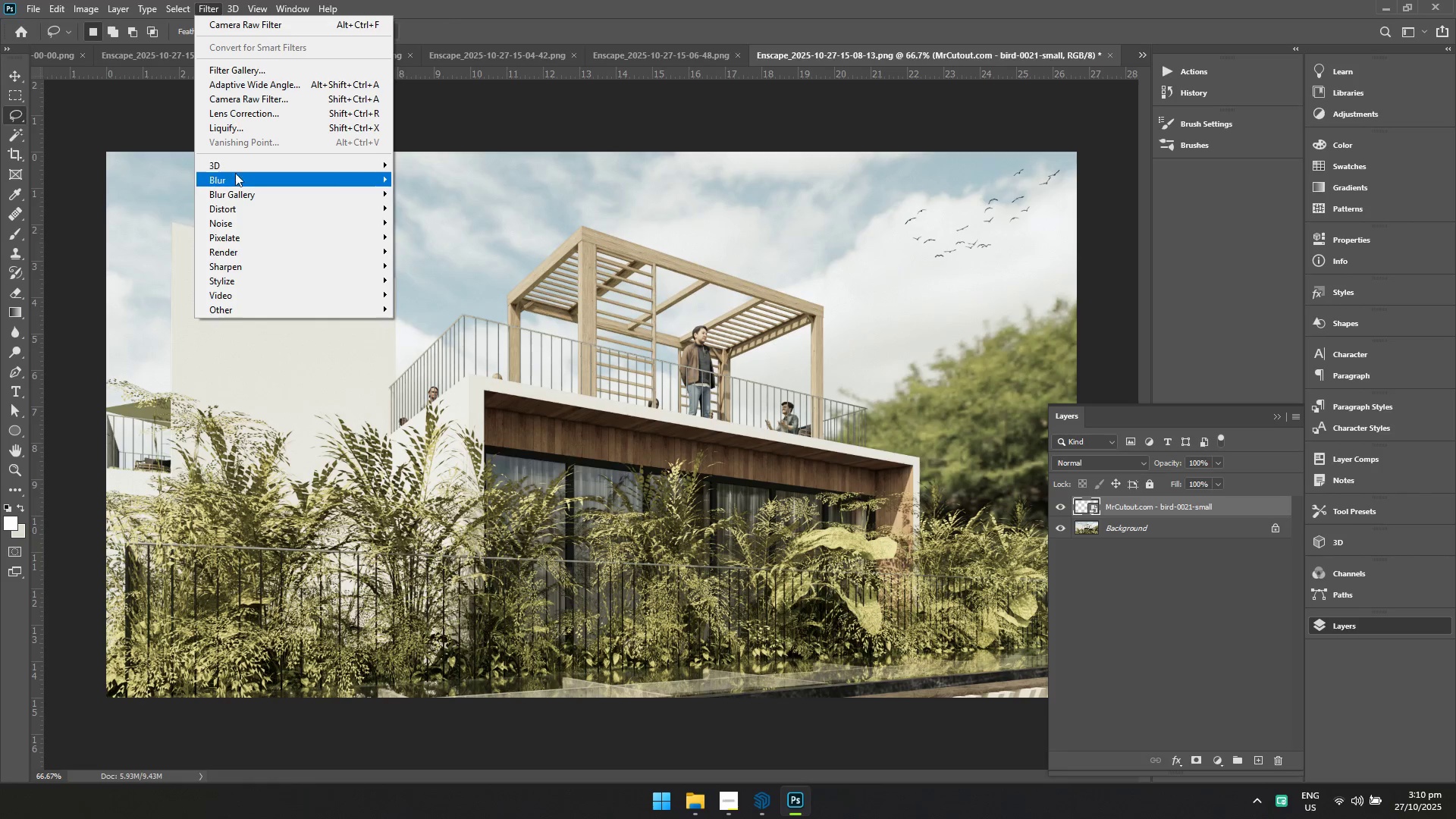 
left_click([235, 176])
 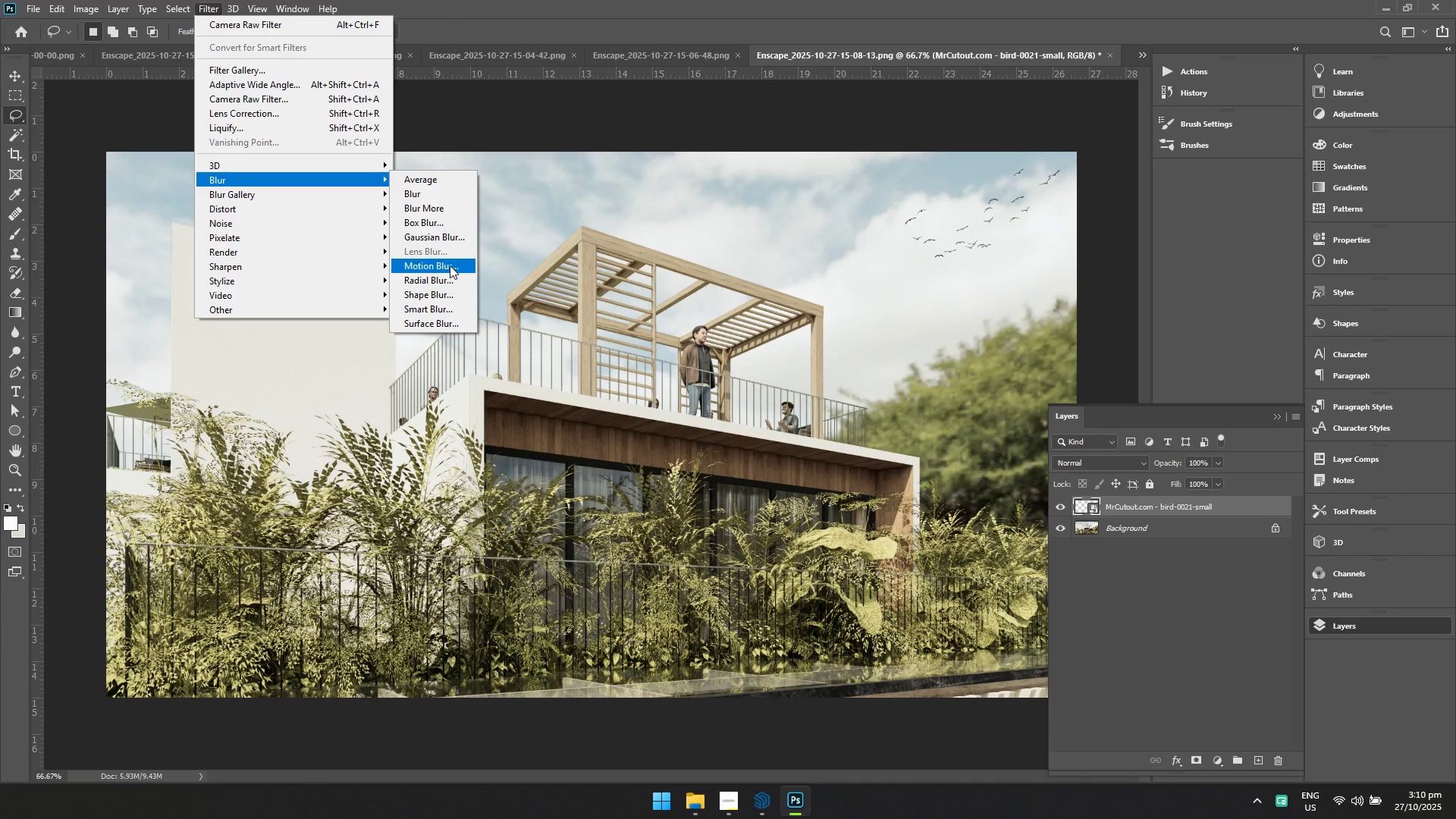 
left_click([450, 265])
 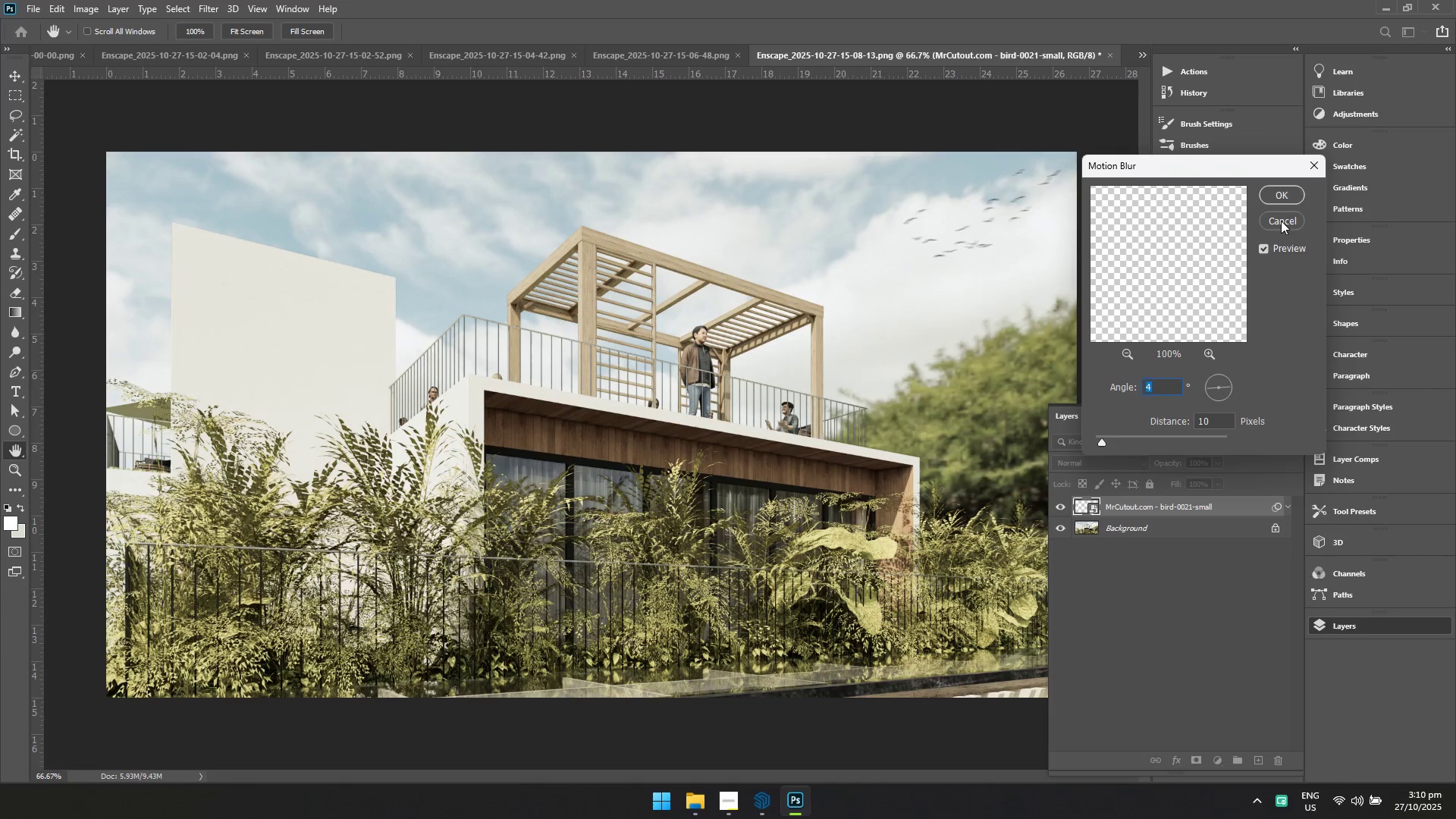 
left_click([1284, 203])
 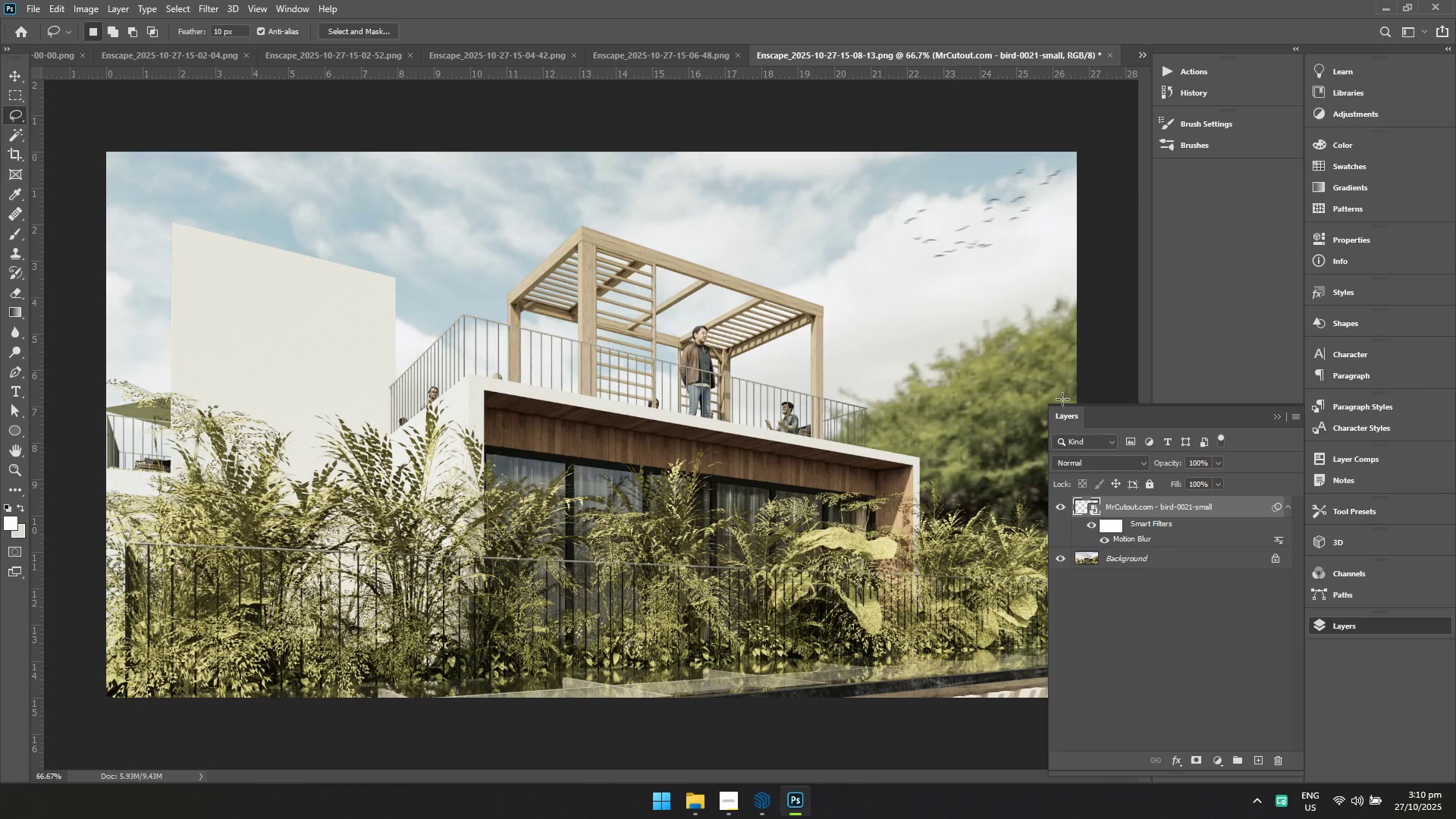 
hold_key(key=ShiftLeft, duration=0.81)
left_click([1187, 566])
 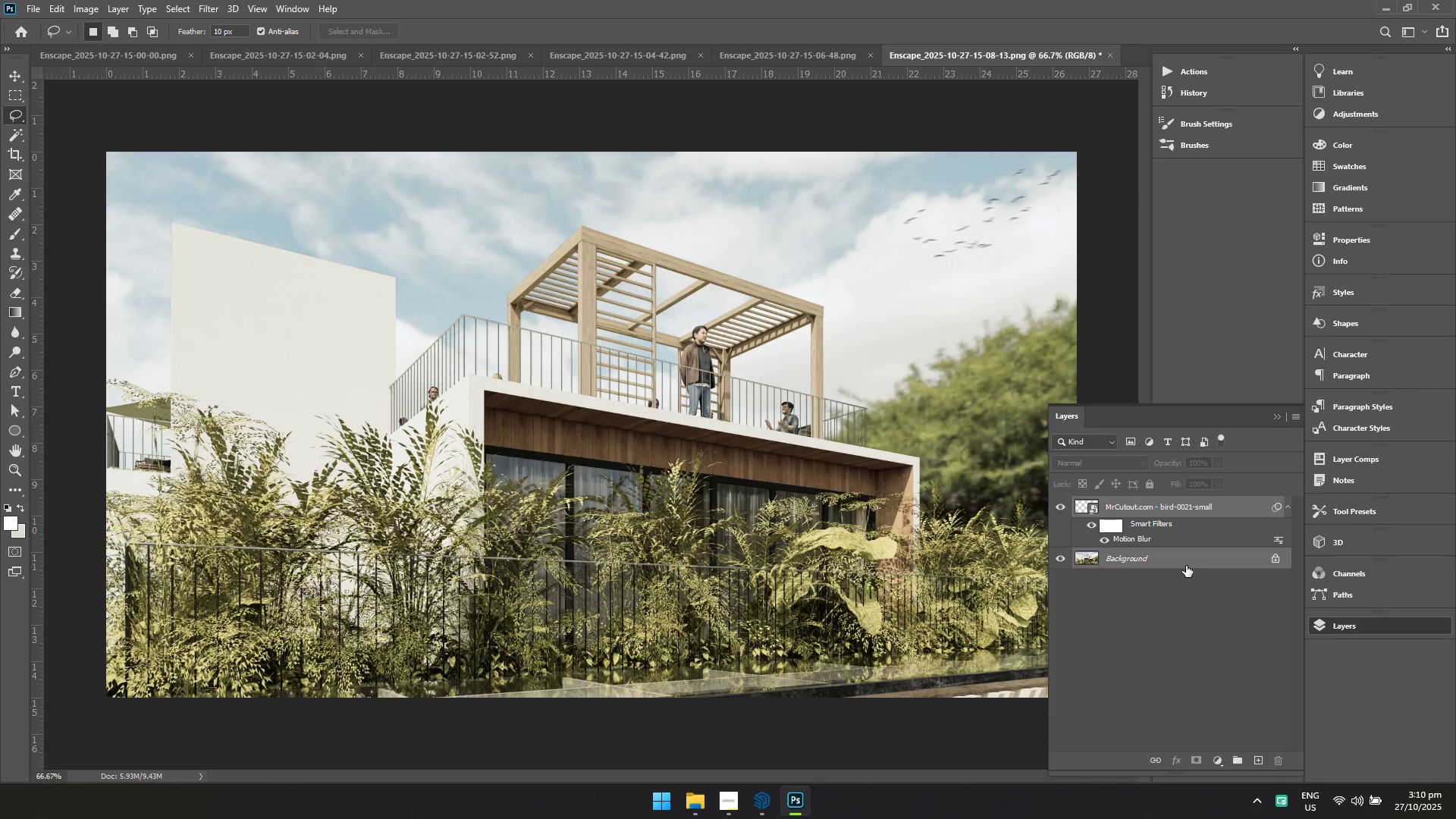 
right_click([1186, 566])
 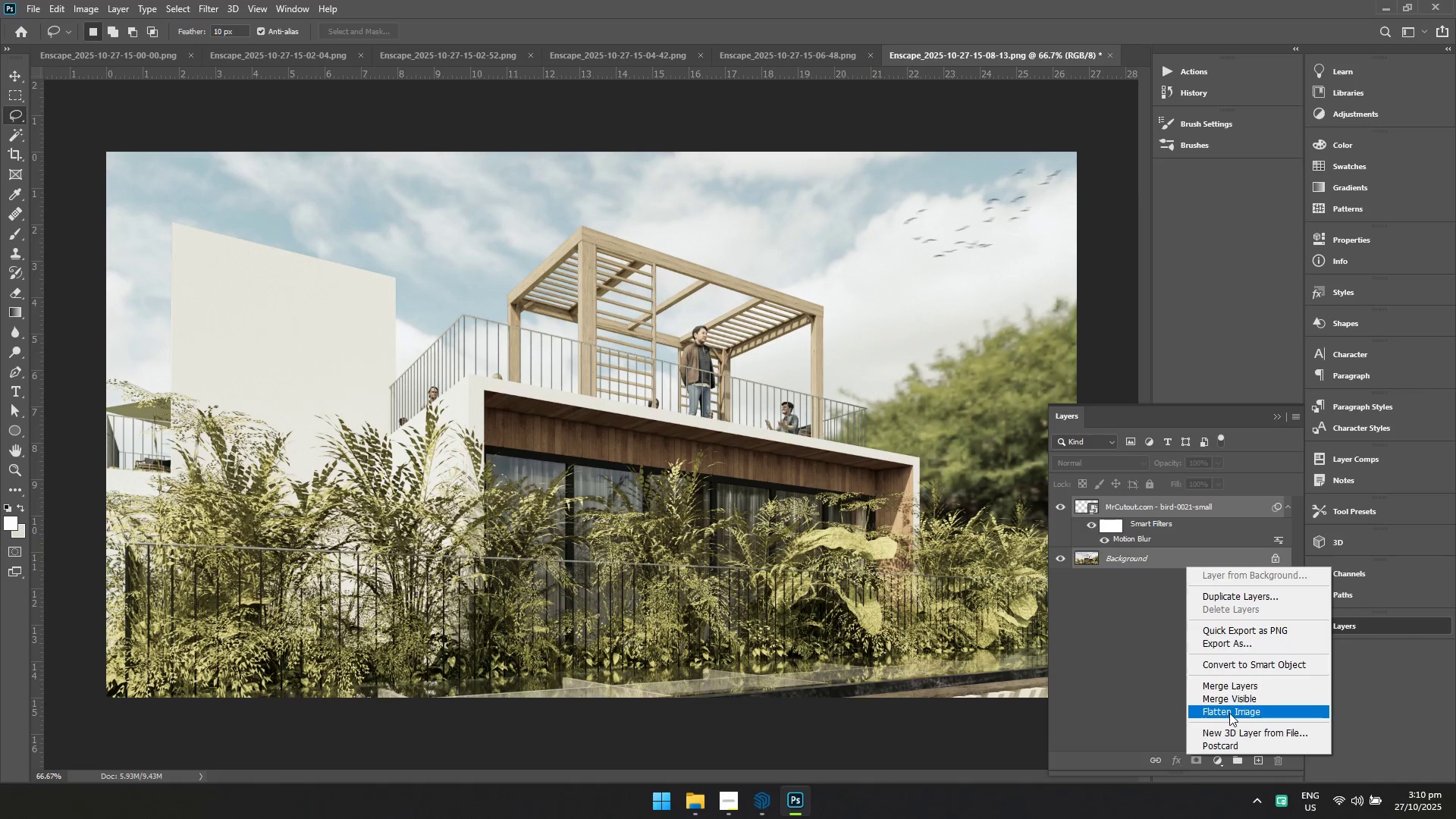 
left_click([1230, 713])
 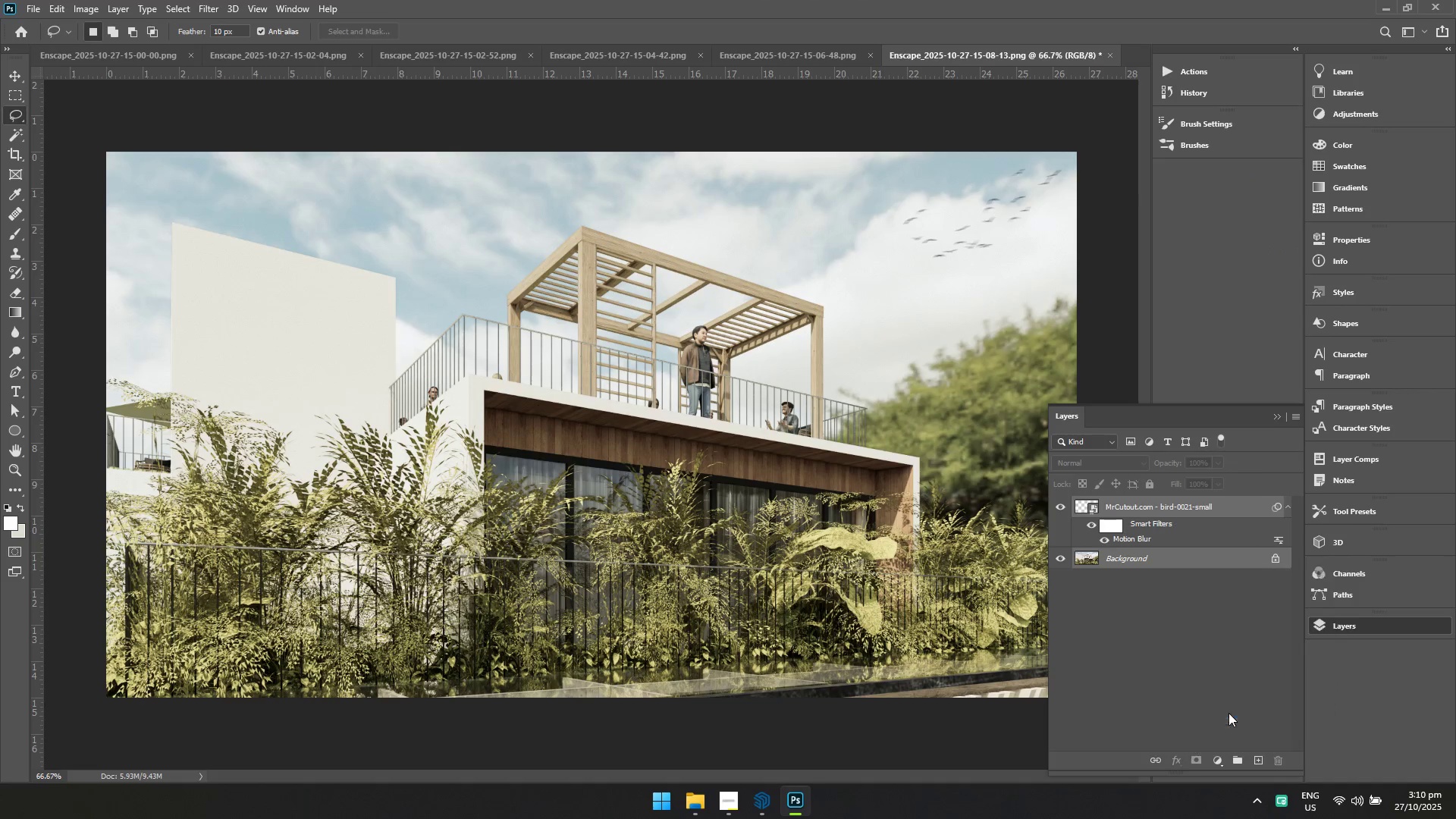 
key(Control+ControlLeft)
 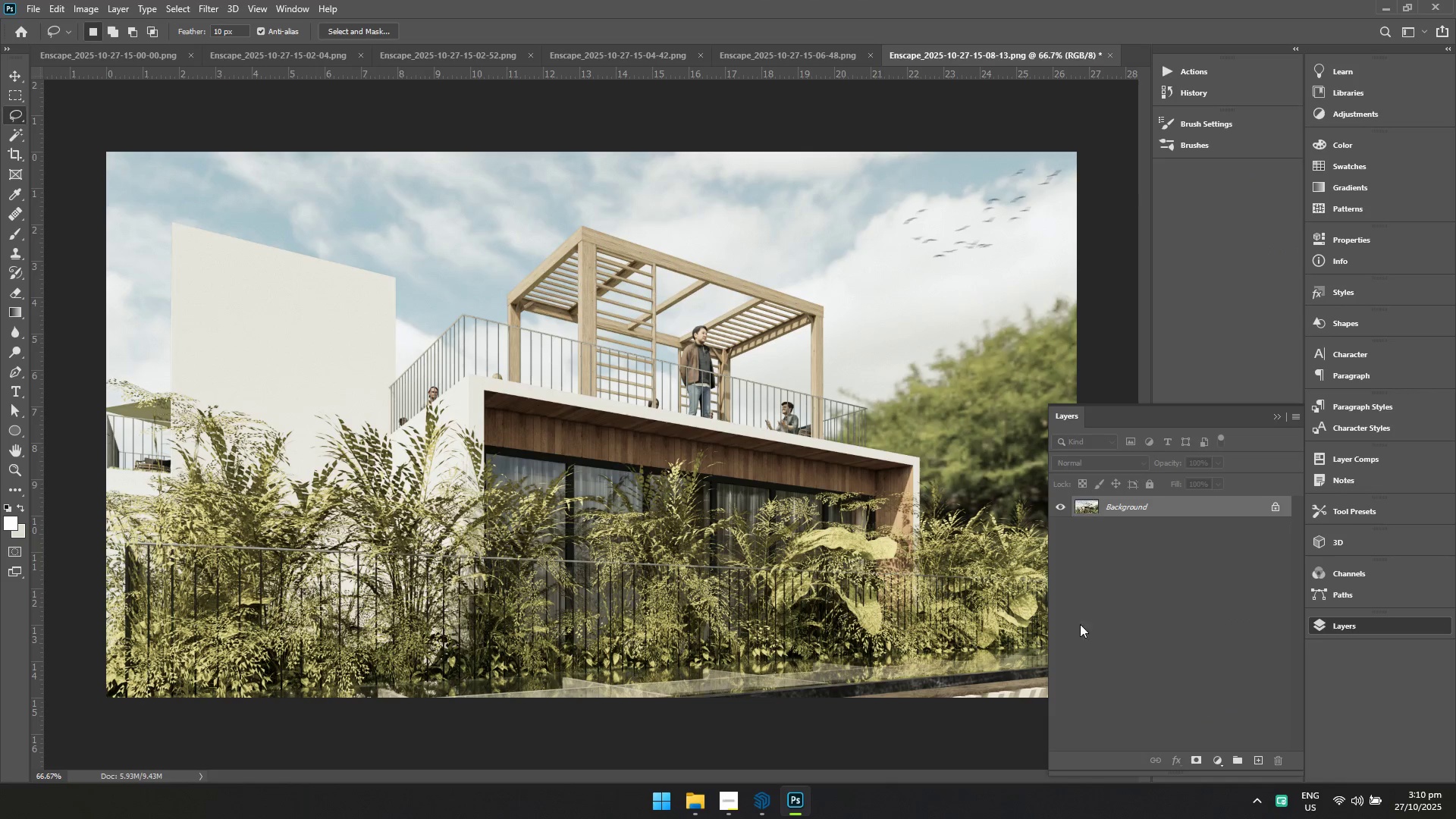 
key(Control+S)
 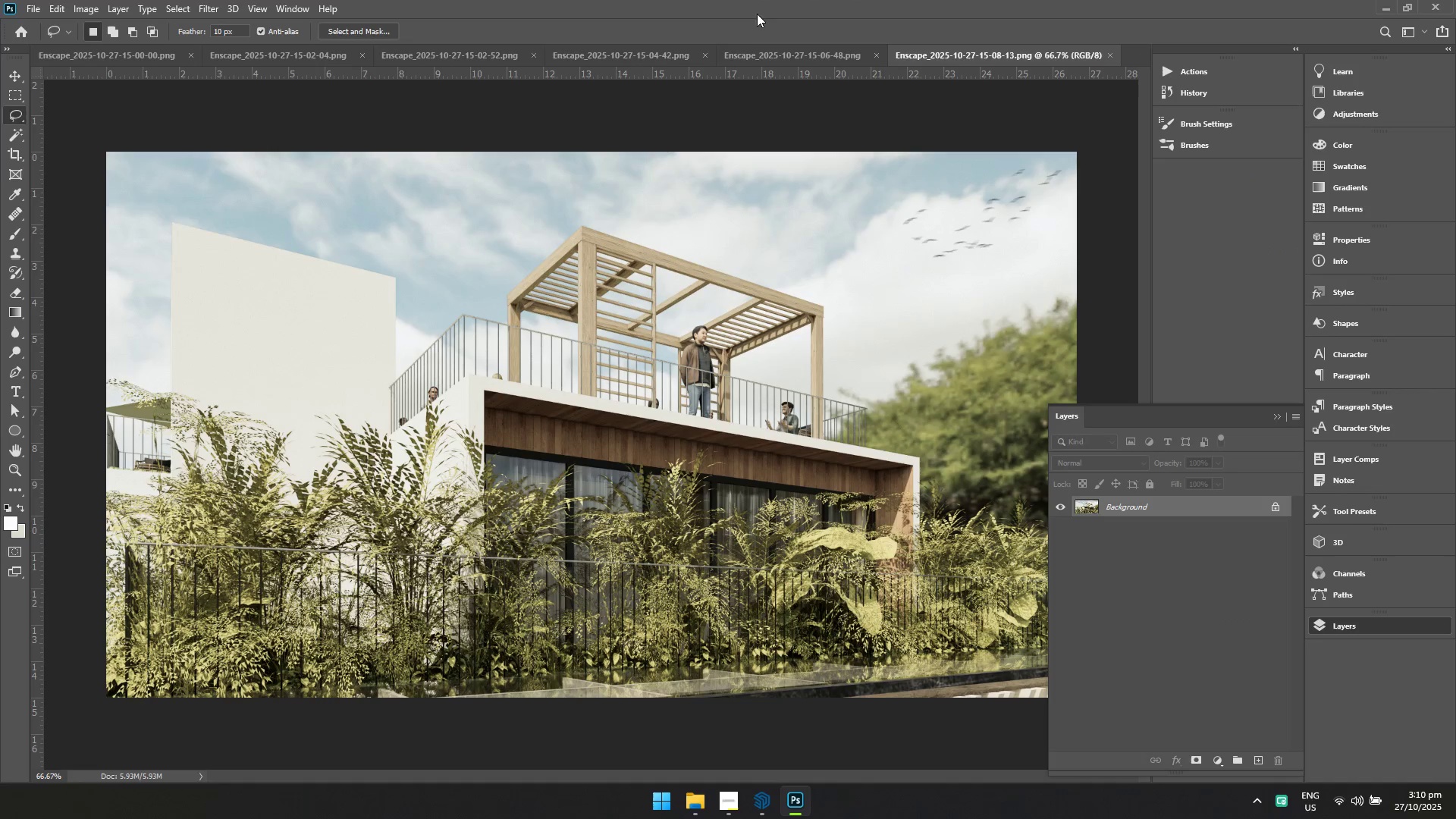 
key(Alt+Tab)
 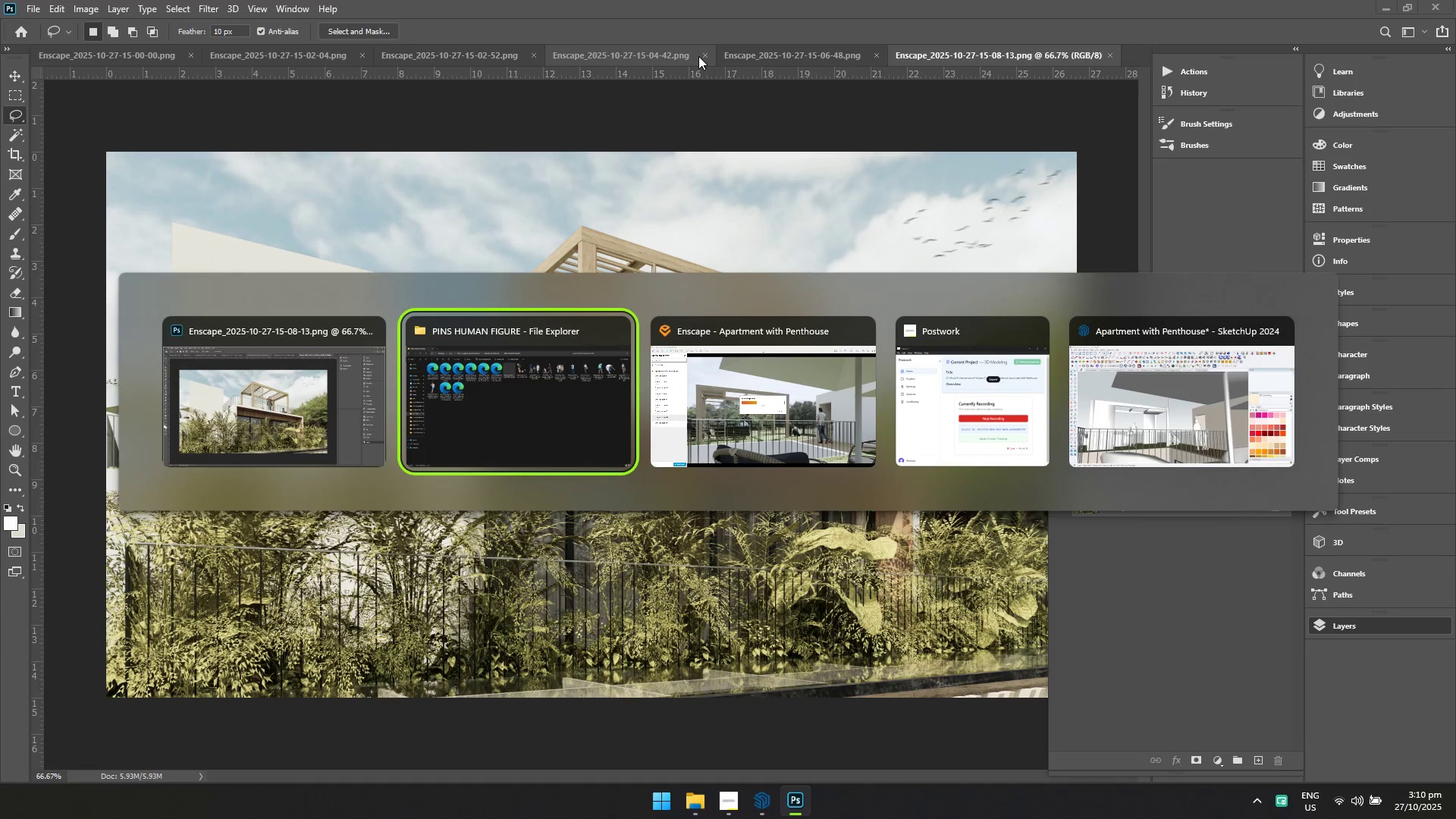 
key(Alt+Tab)
 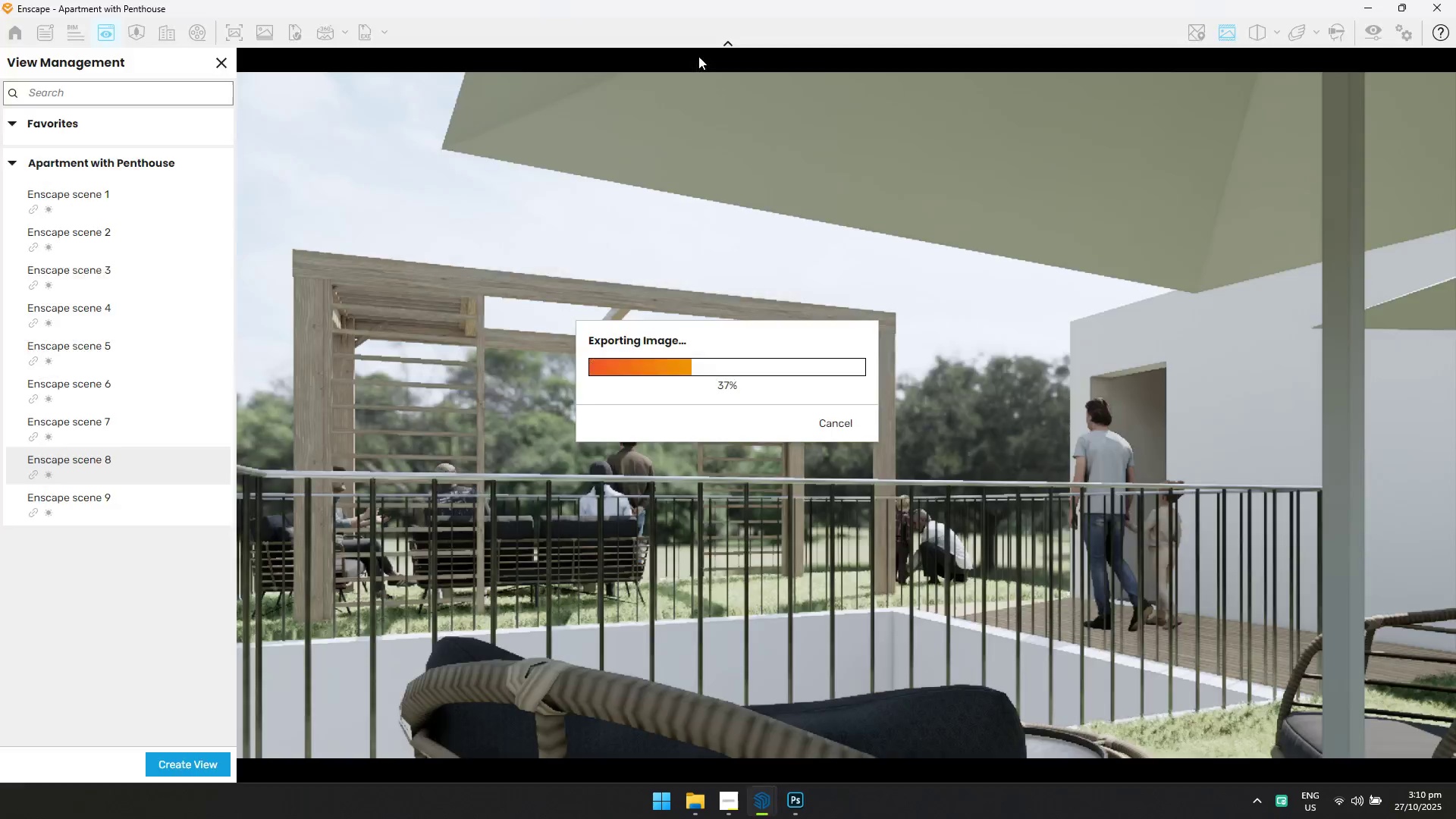 
key(Alt+AltLeft)
 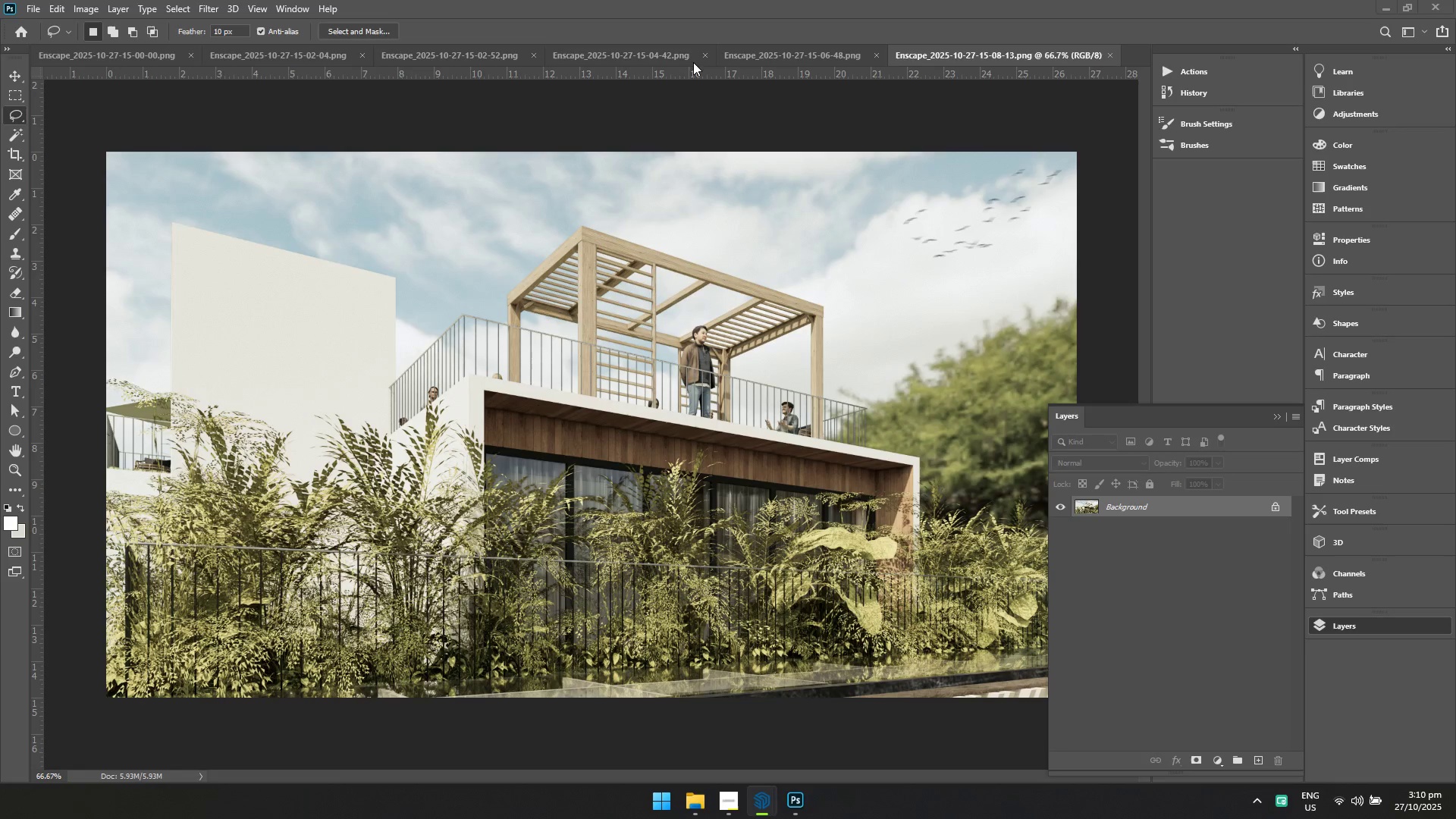 
key(Alt+Tab)
 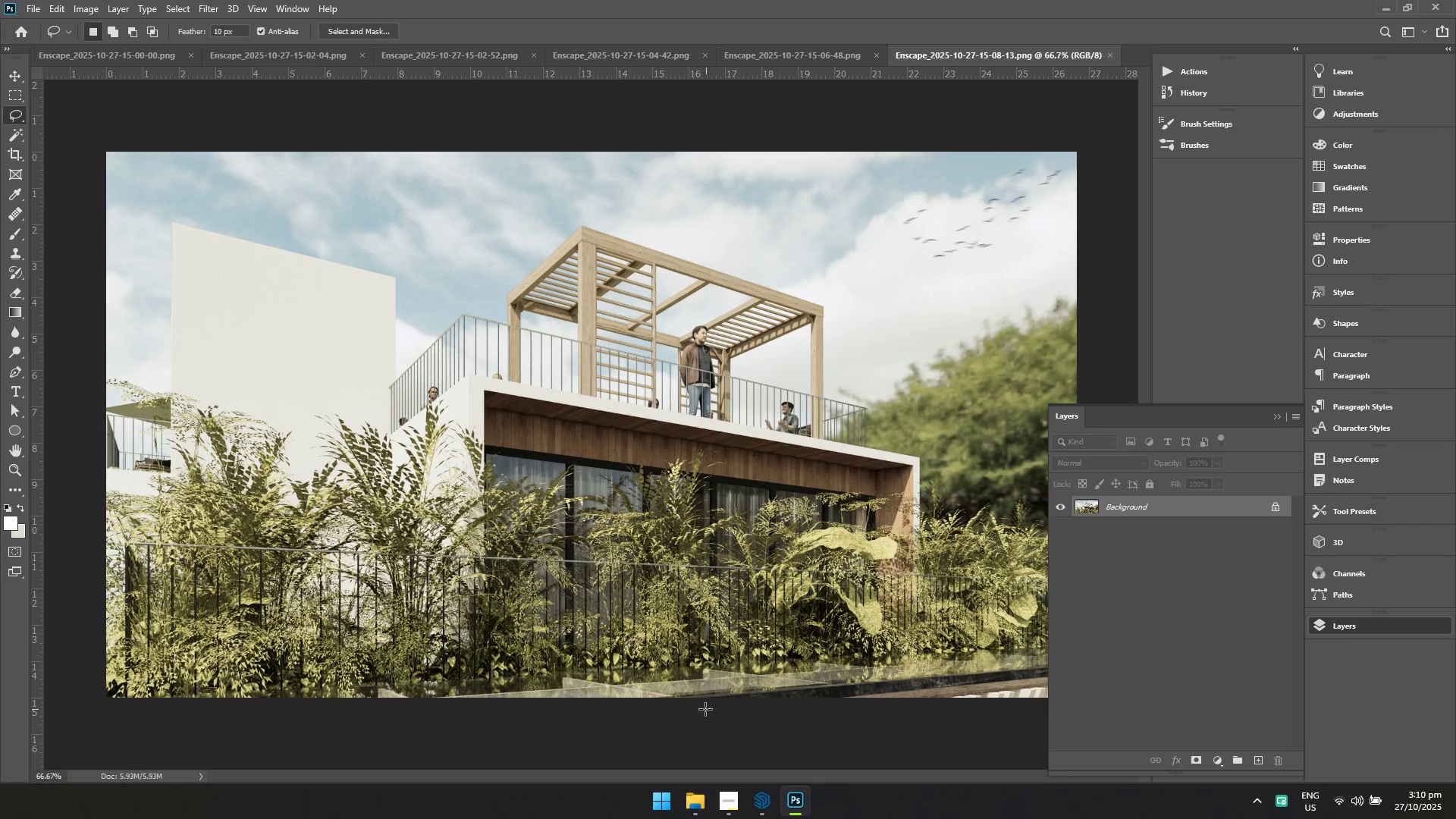 
left_click([695, 801])
 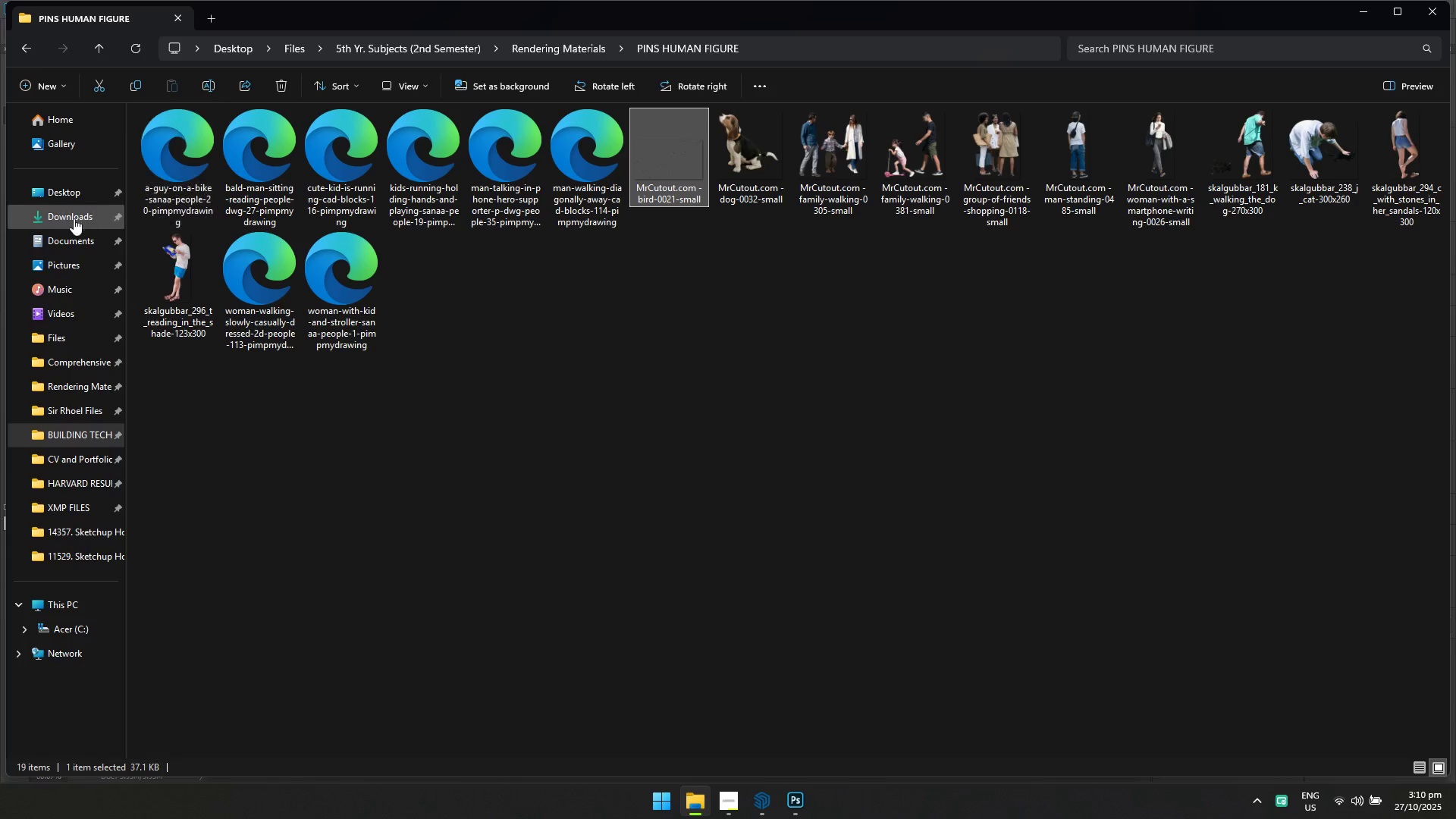 
left_click([66, 215])
 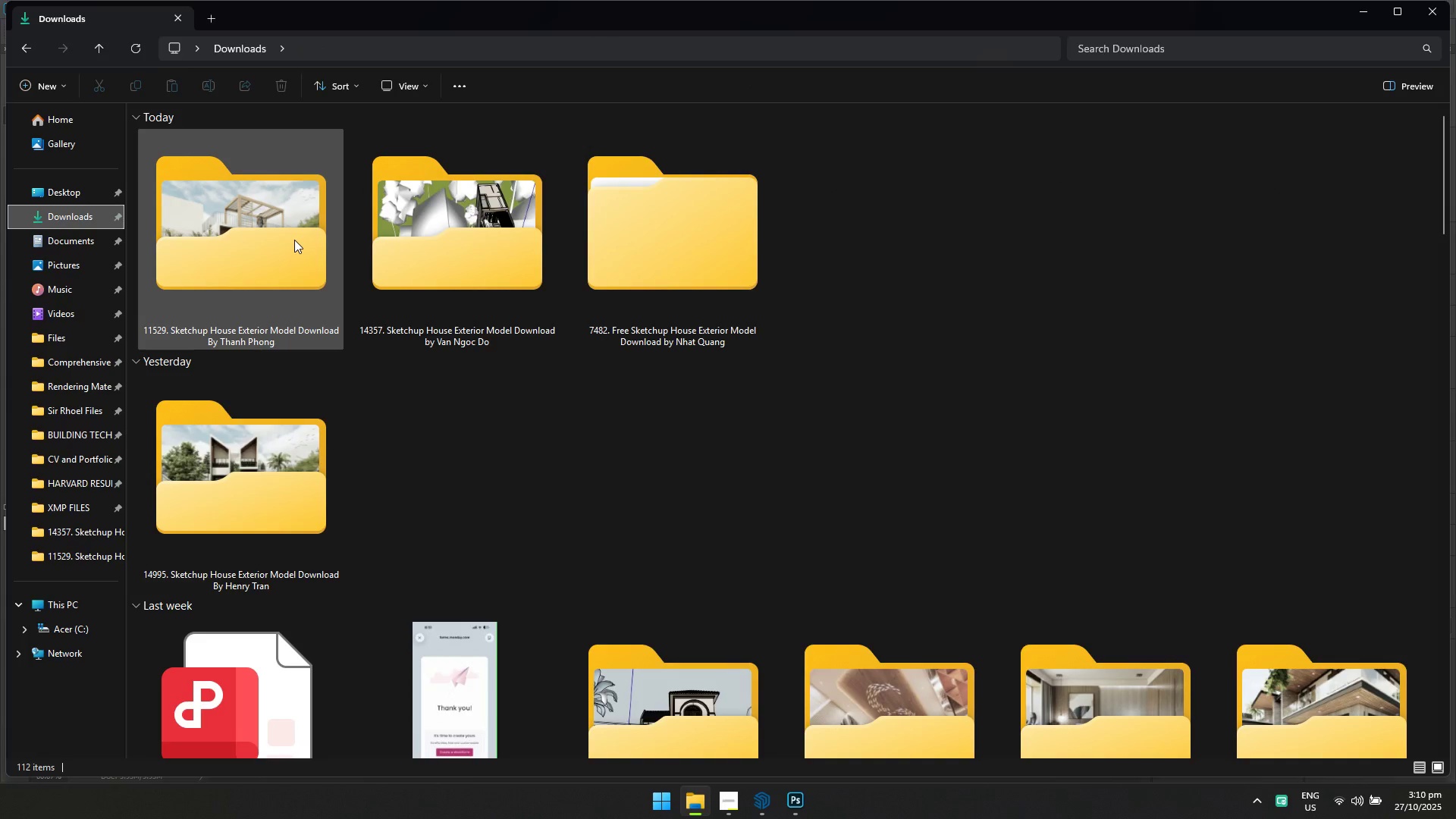 
double_click([294, 240])
 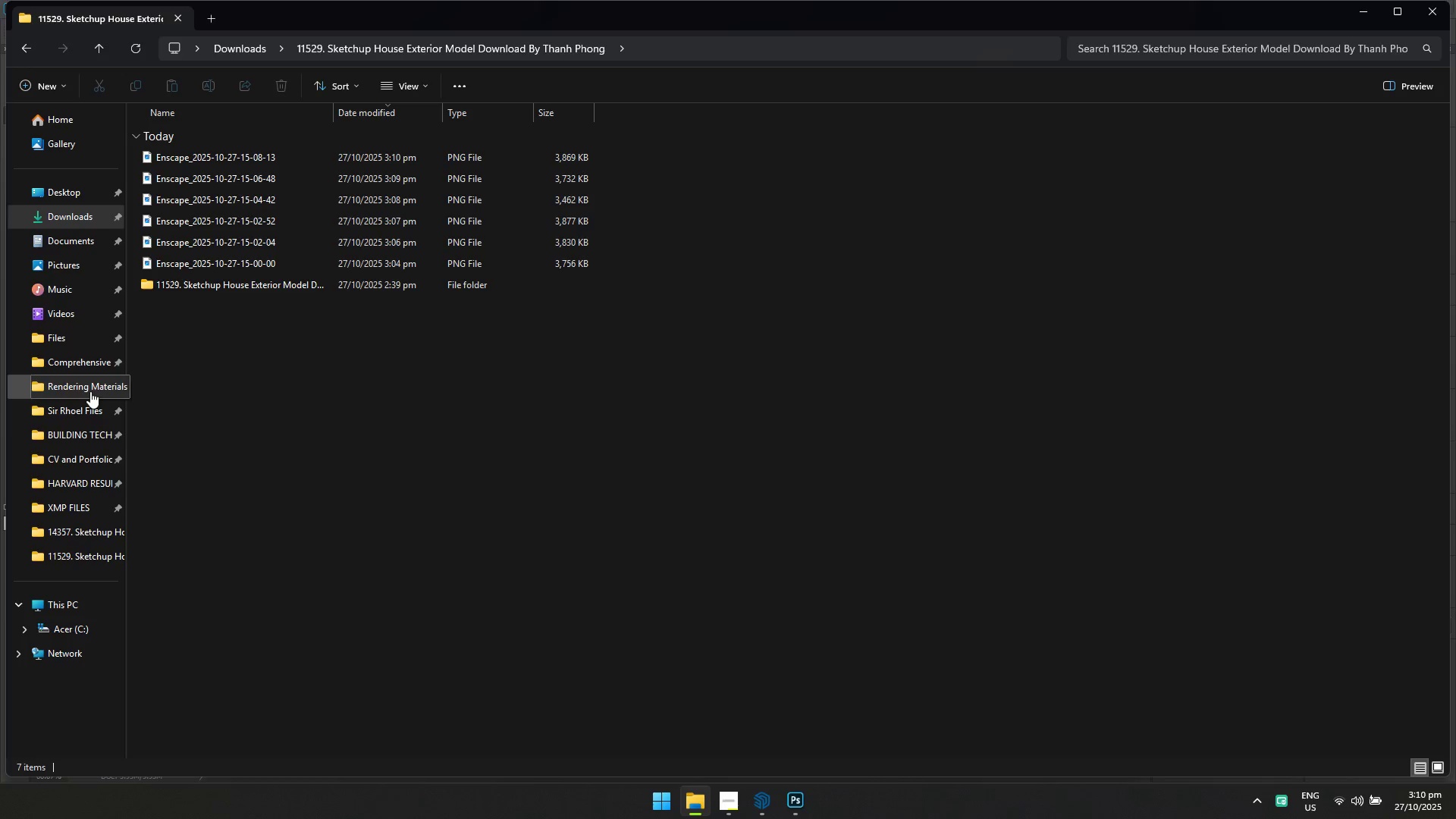 
double_click([86, 390])
 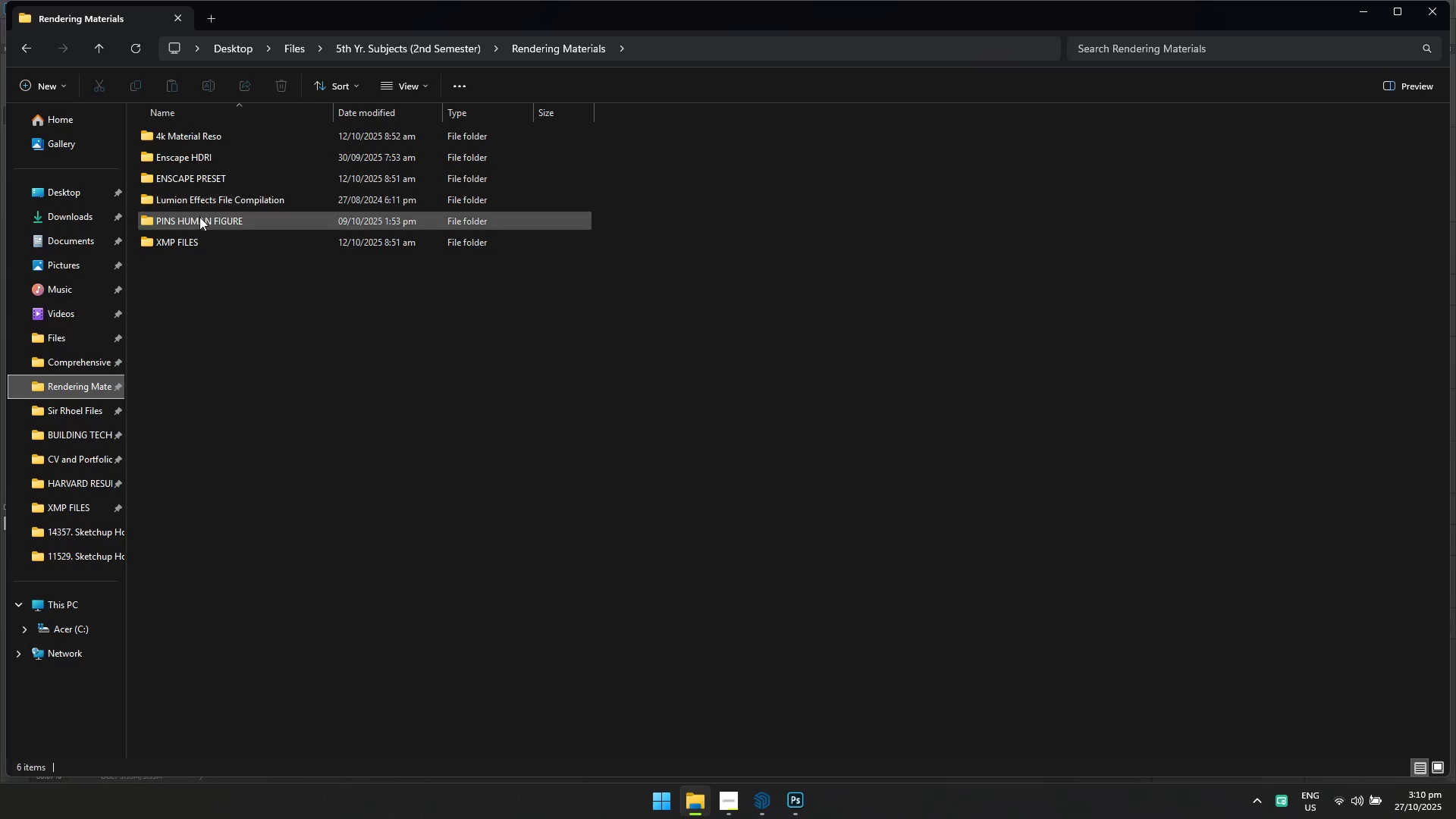 
double_click([199, 217])
 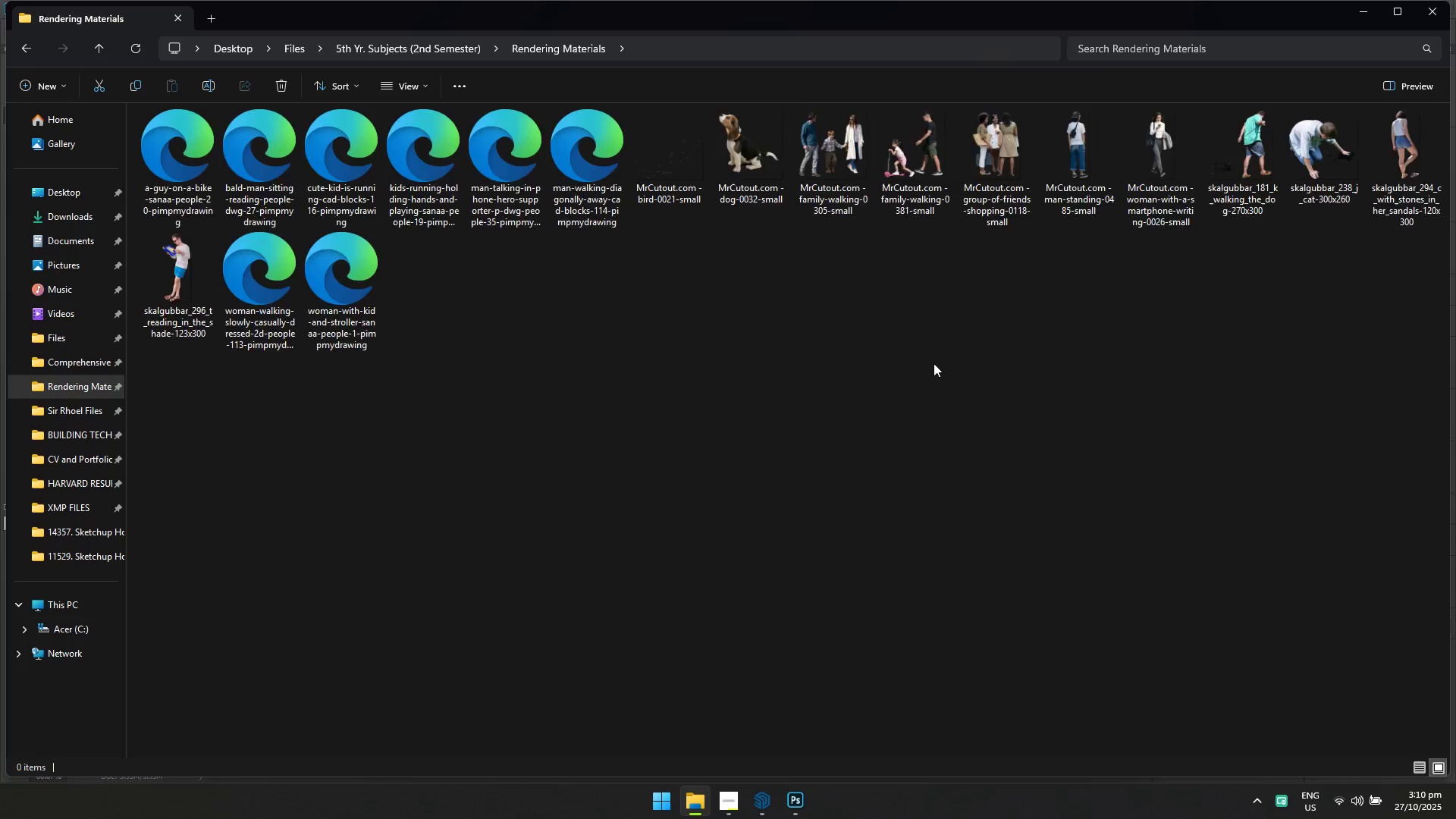 
key(Alt+Tab)
 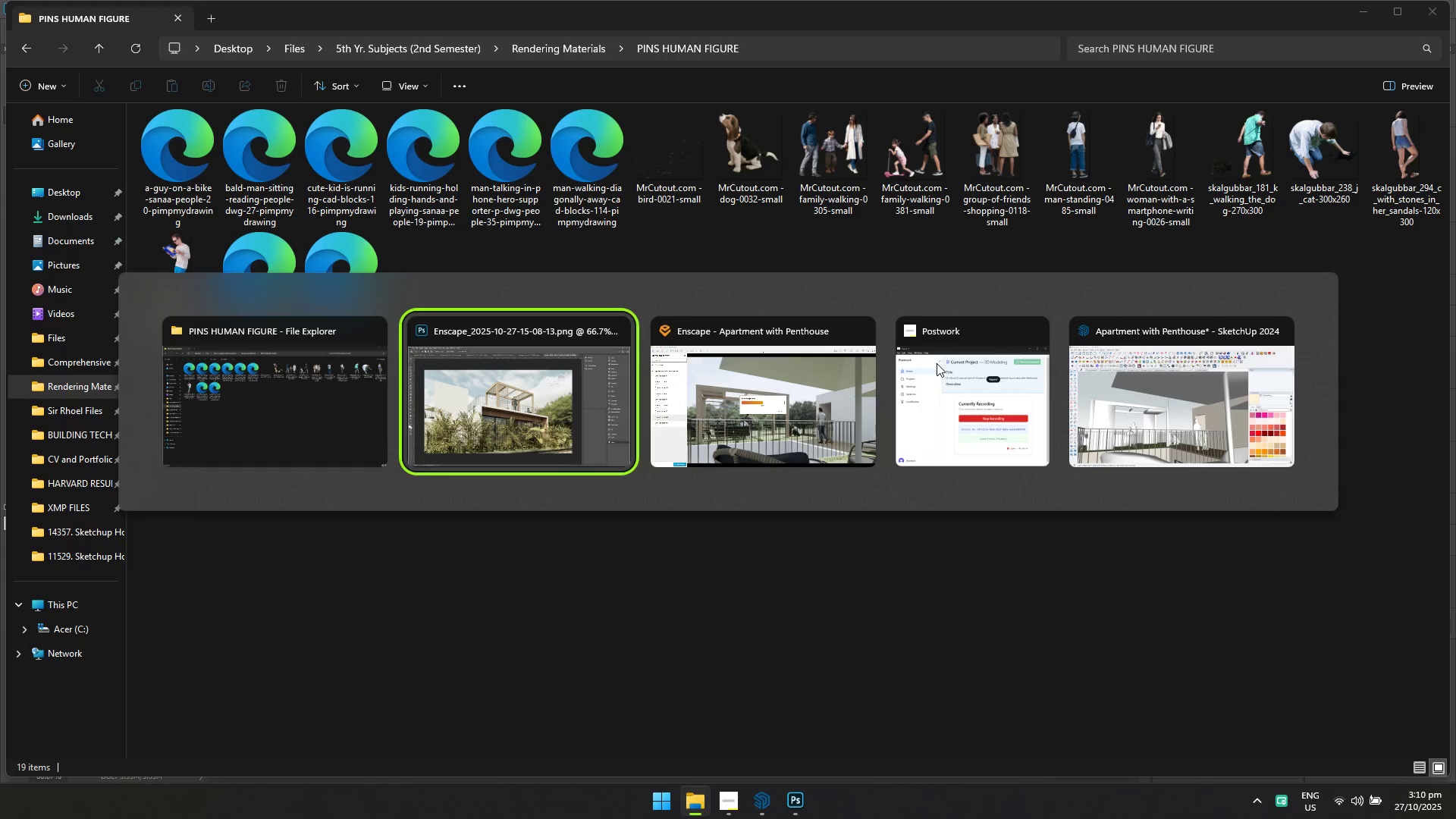 
key(Alt+Tab)
 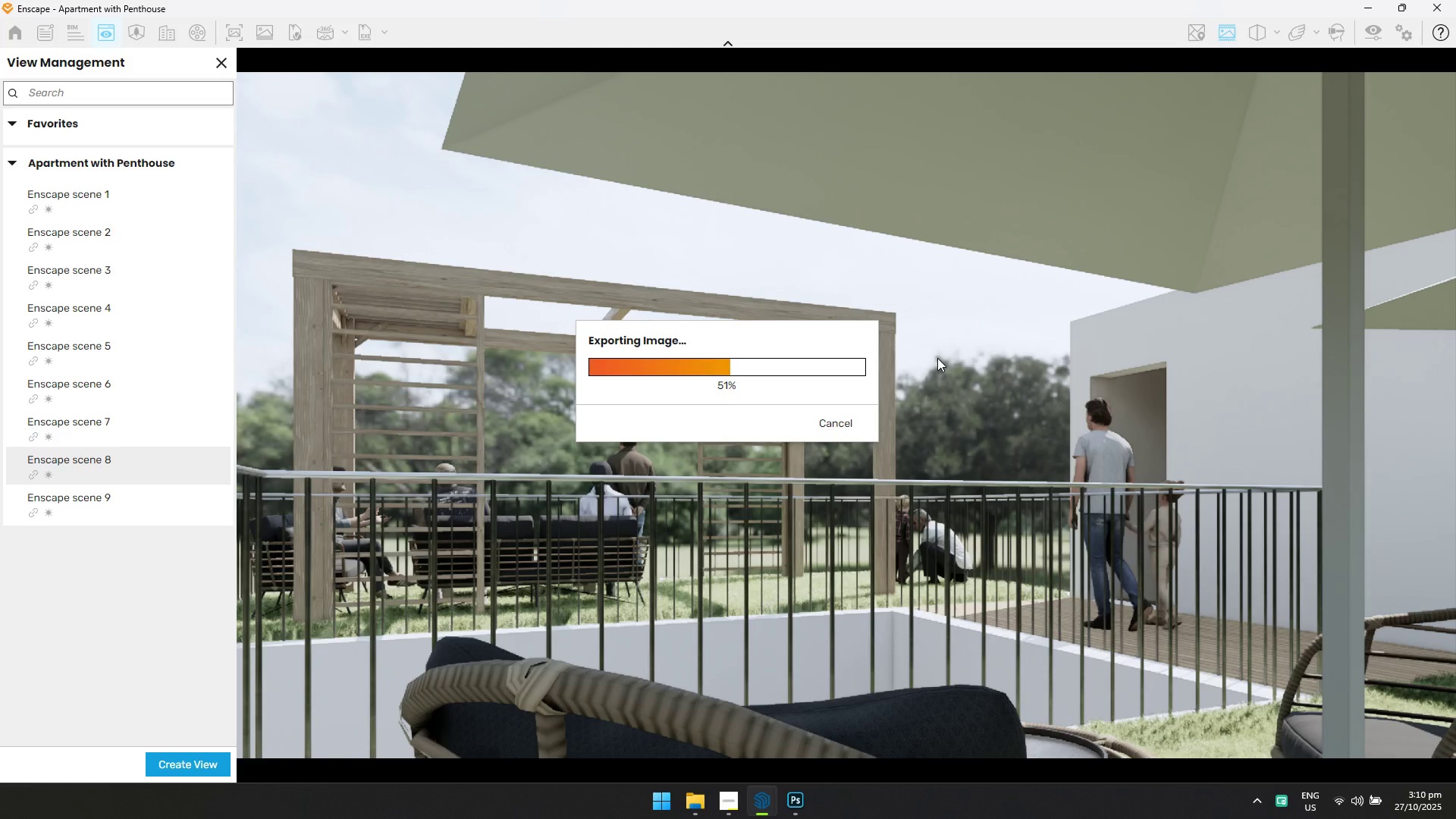 
key(Alt+Tab)
 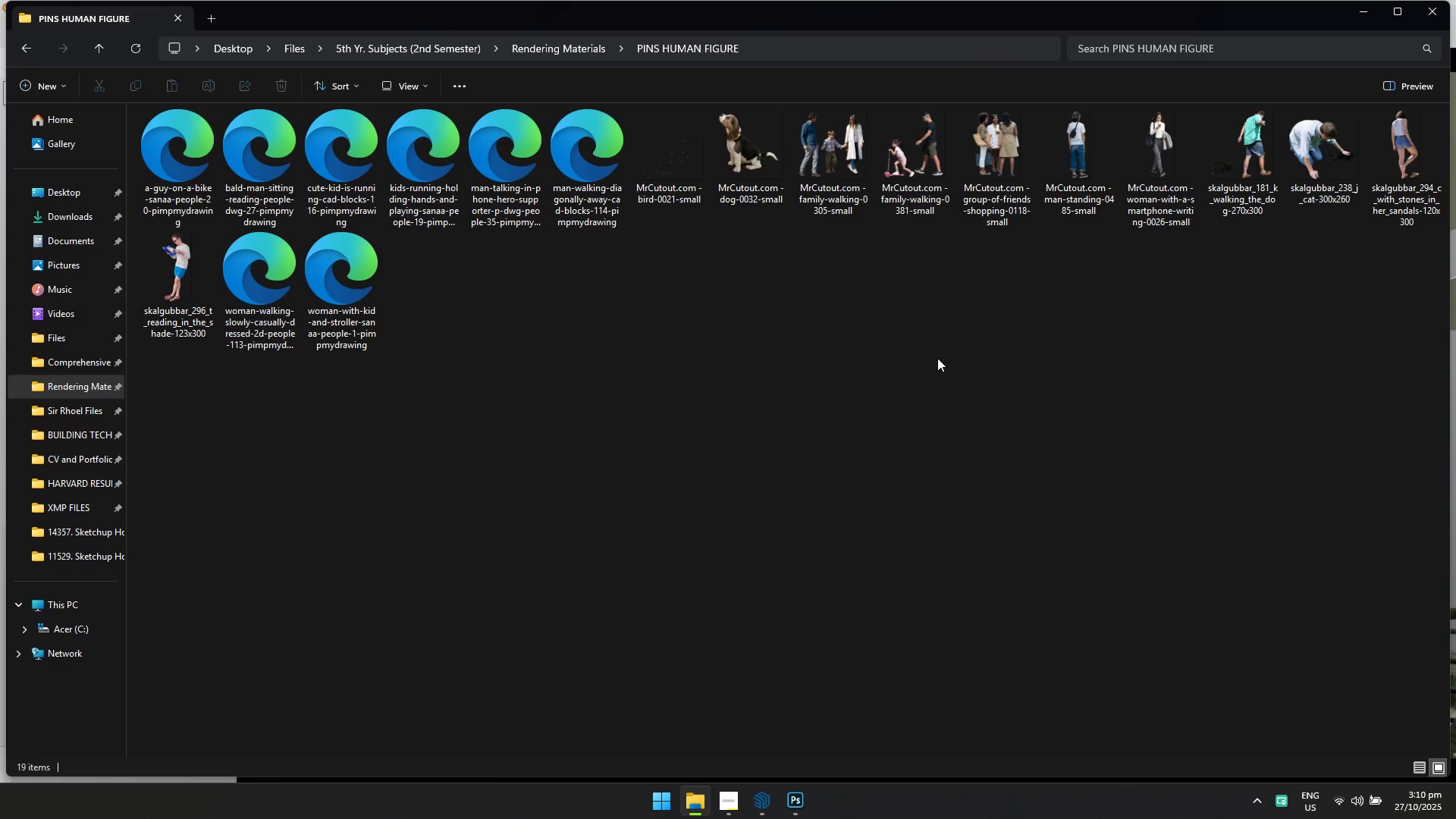 
key(Alt+AltLeft)
 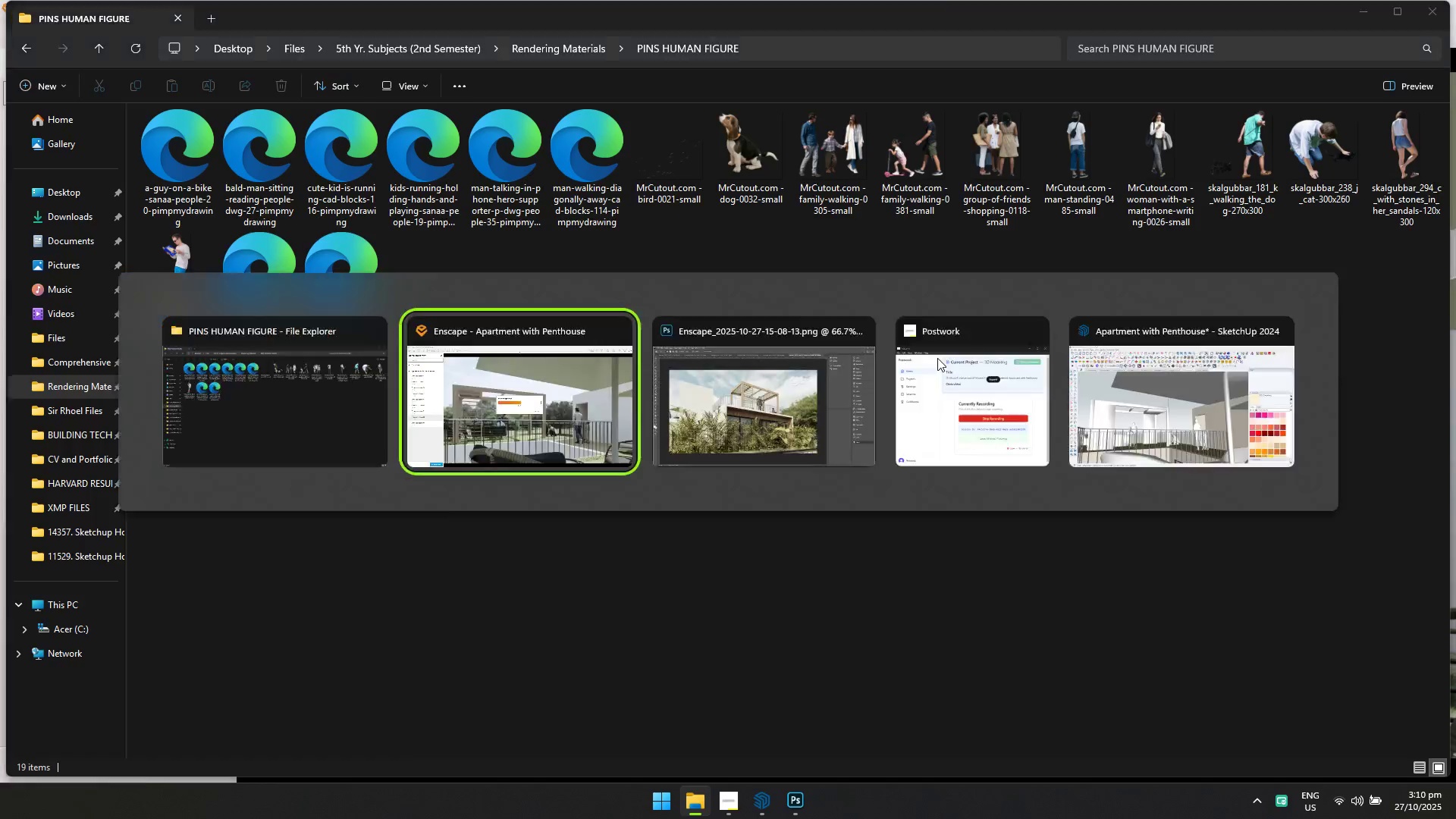 
key(Alt+Tab)
 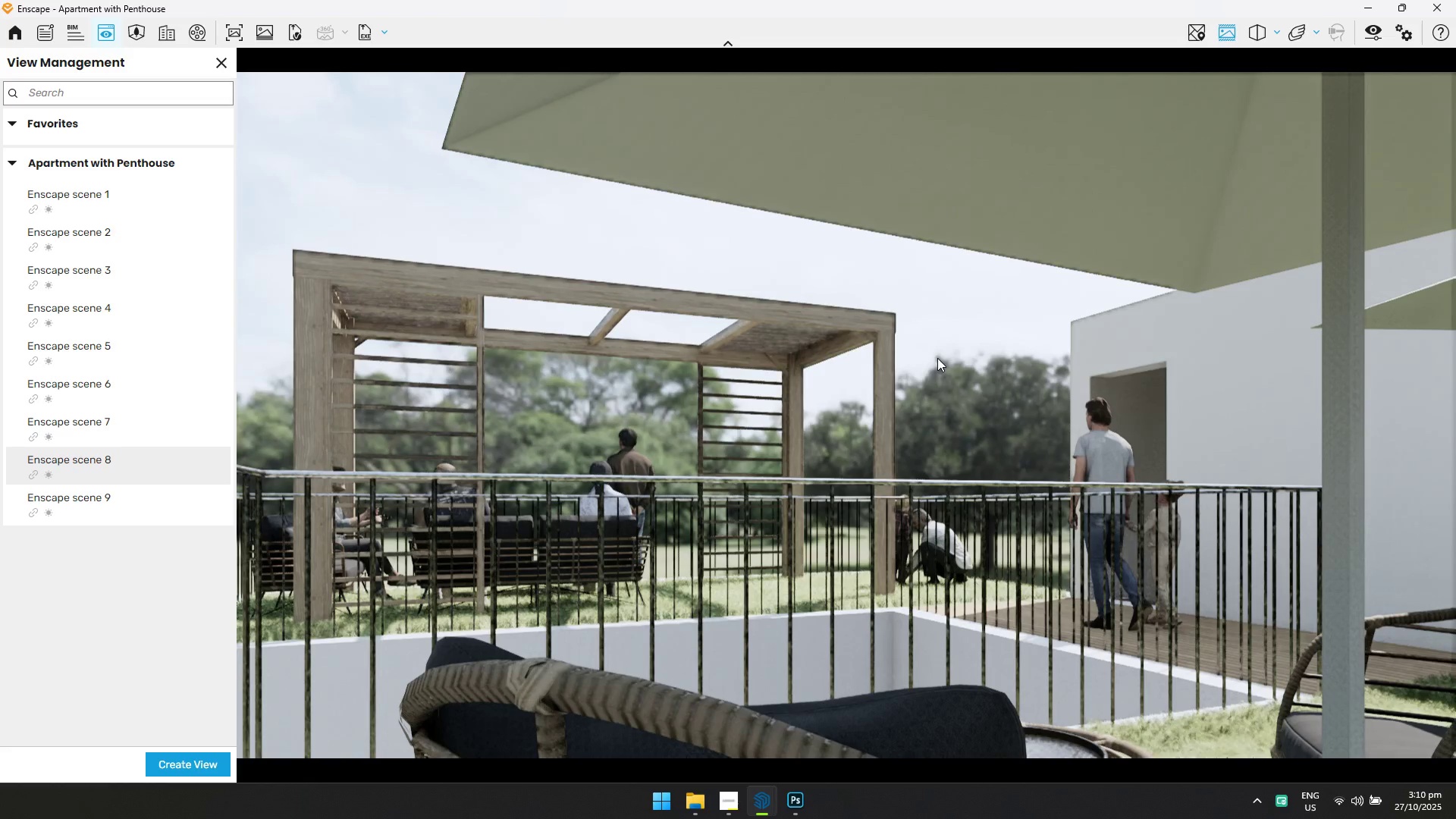 
wait(26.03)
 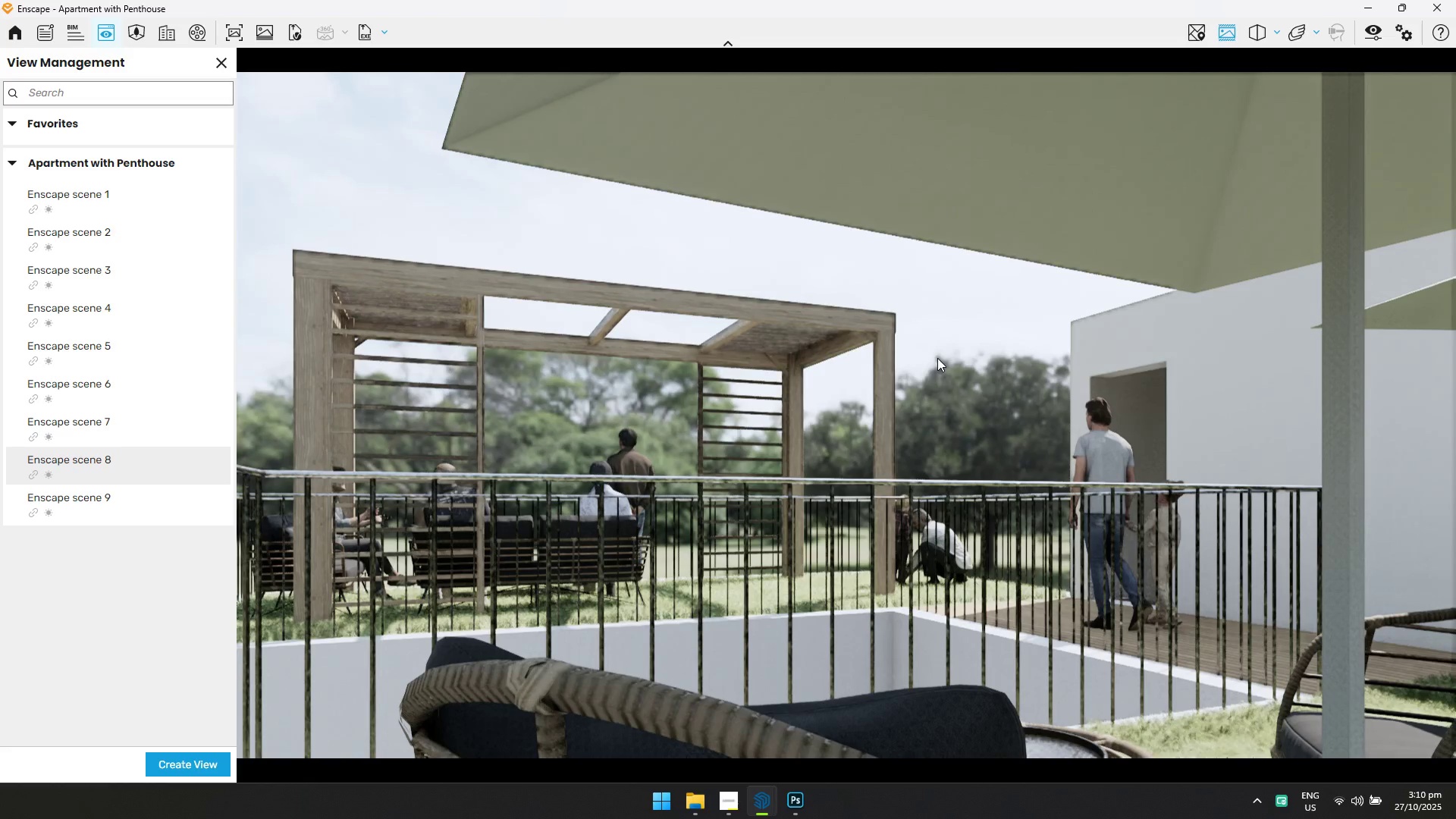 
left_click([132, 498])
 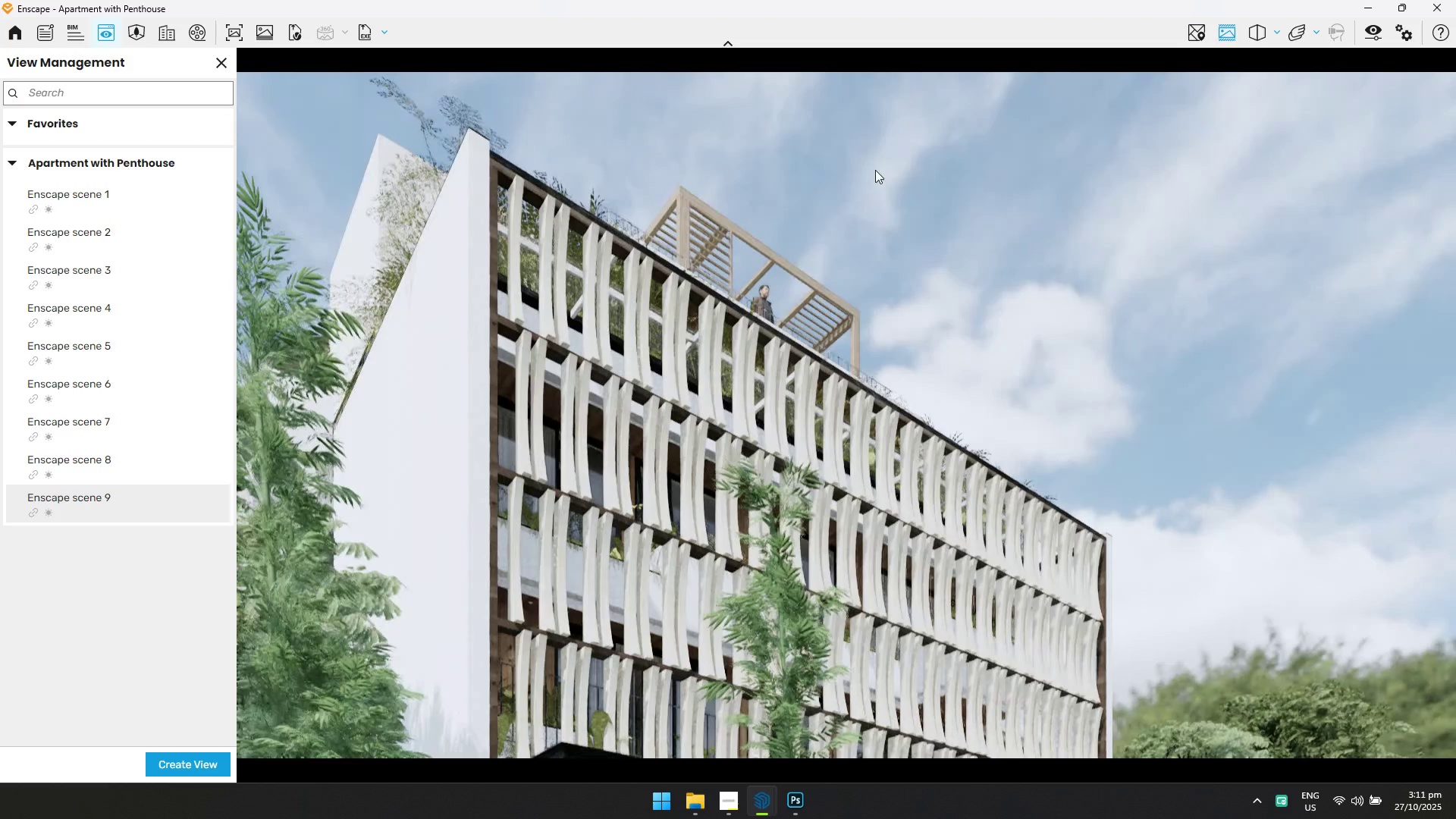 
left_click([240, 28])
 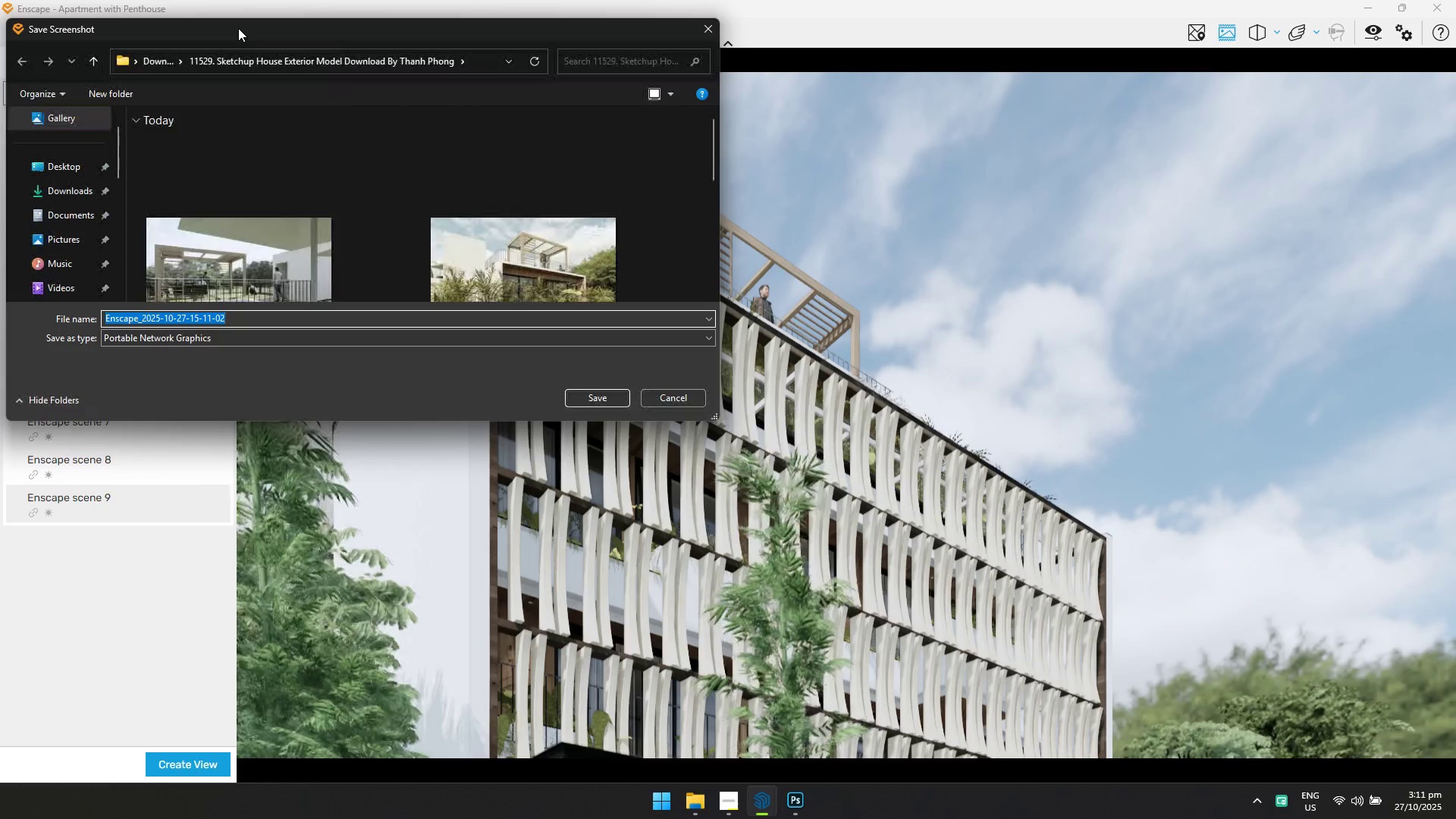 
key(Enter)
 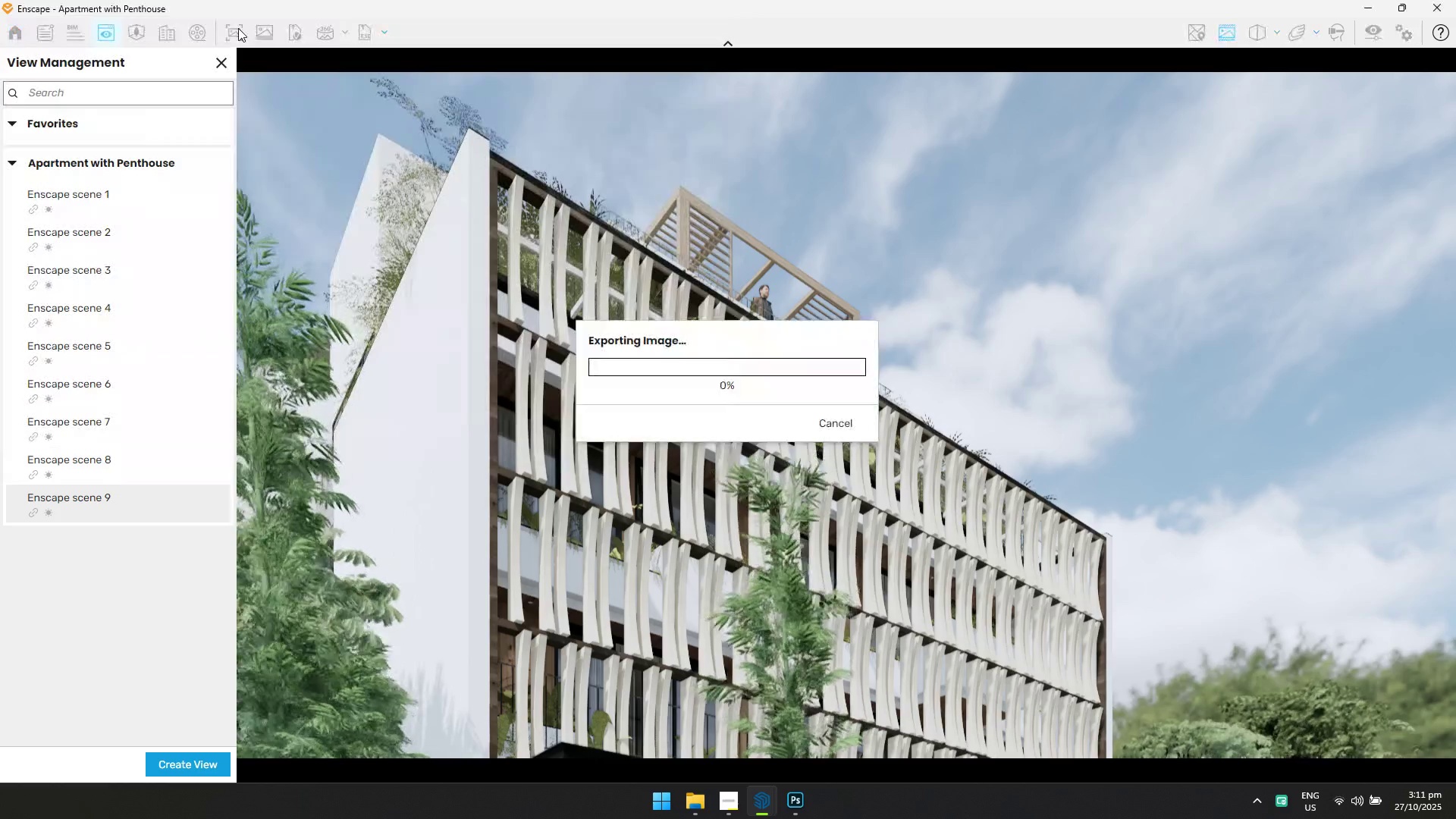 
key(Alt+Tab)
 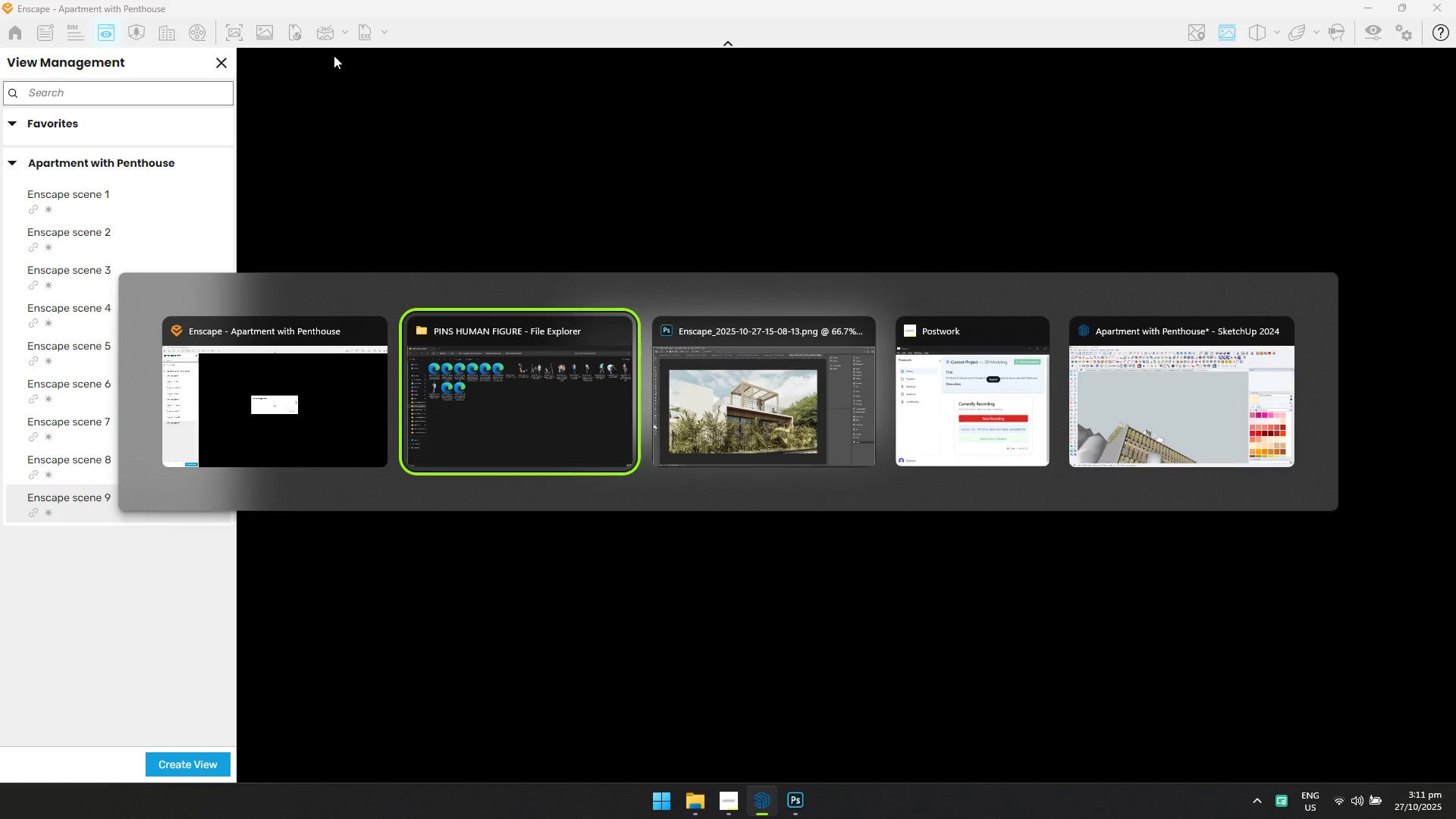 
key(Alt+Tab)
 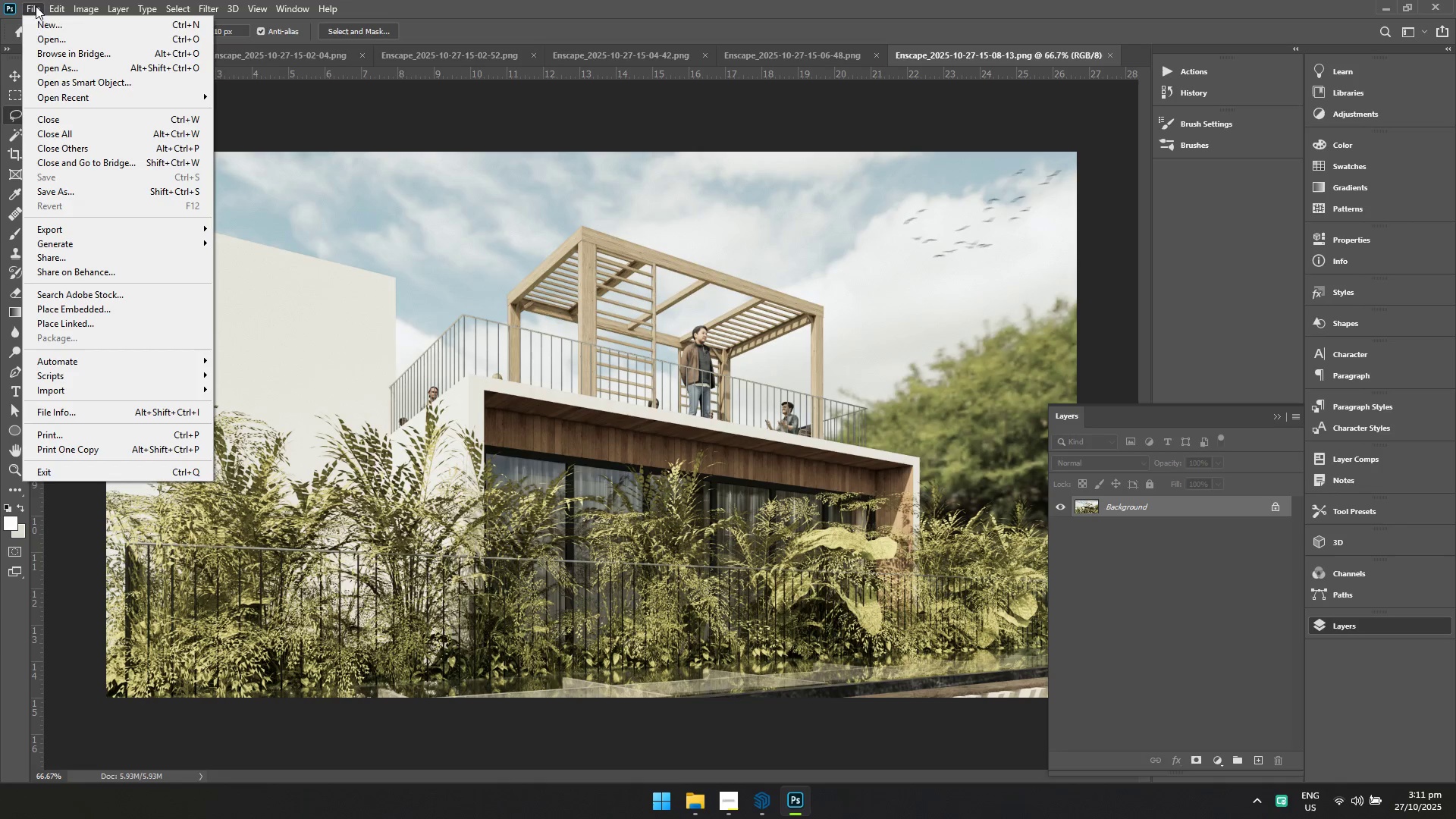 
double_click([51, 42])
 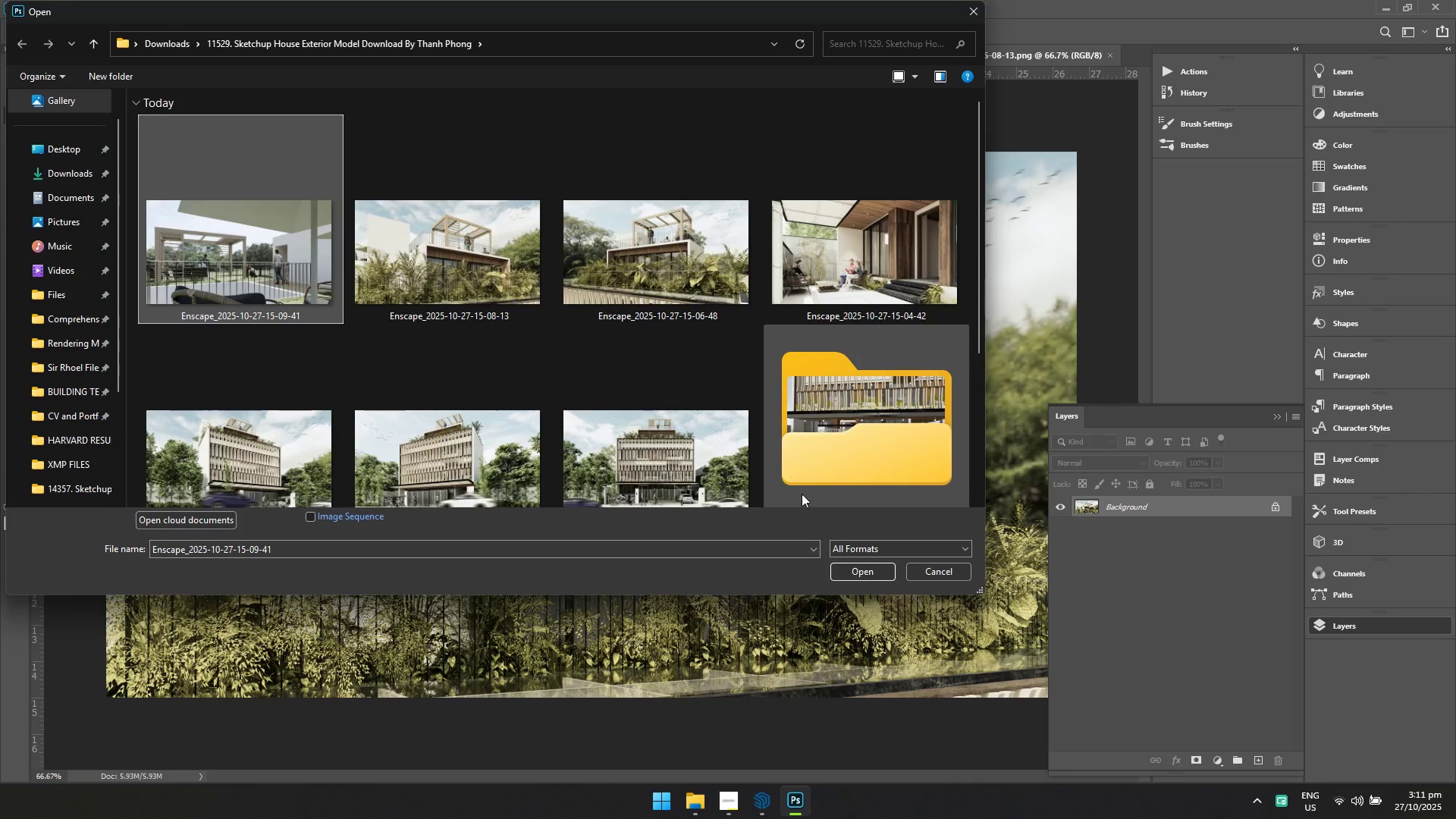 
left_click([851, 566])
 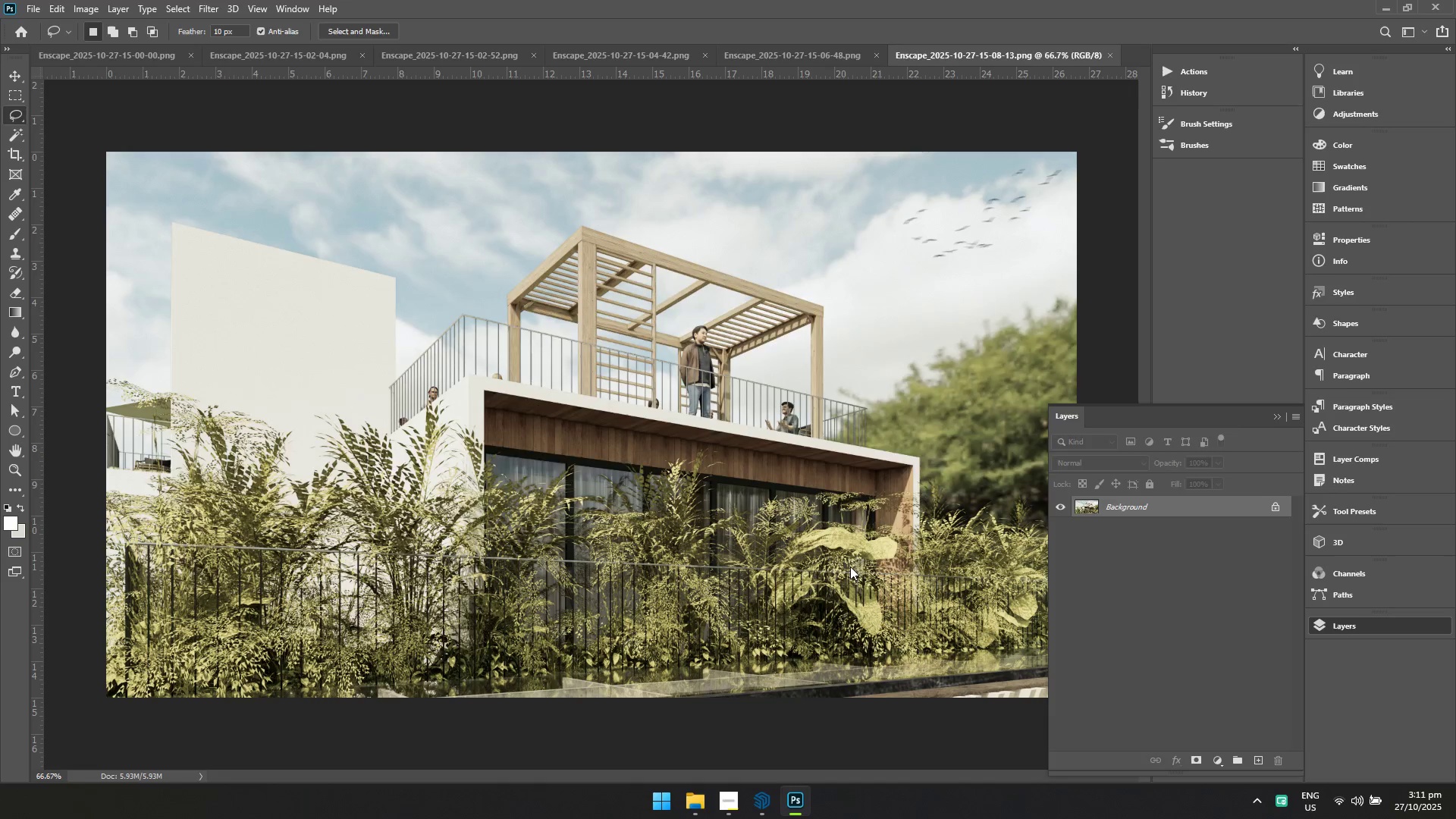 
key(Alt+Tab)
 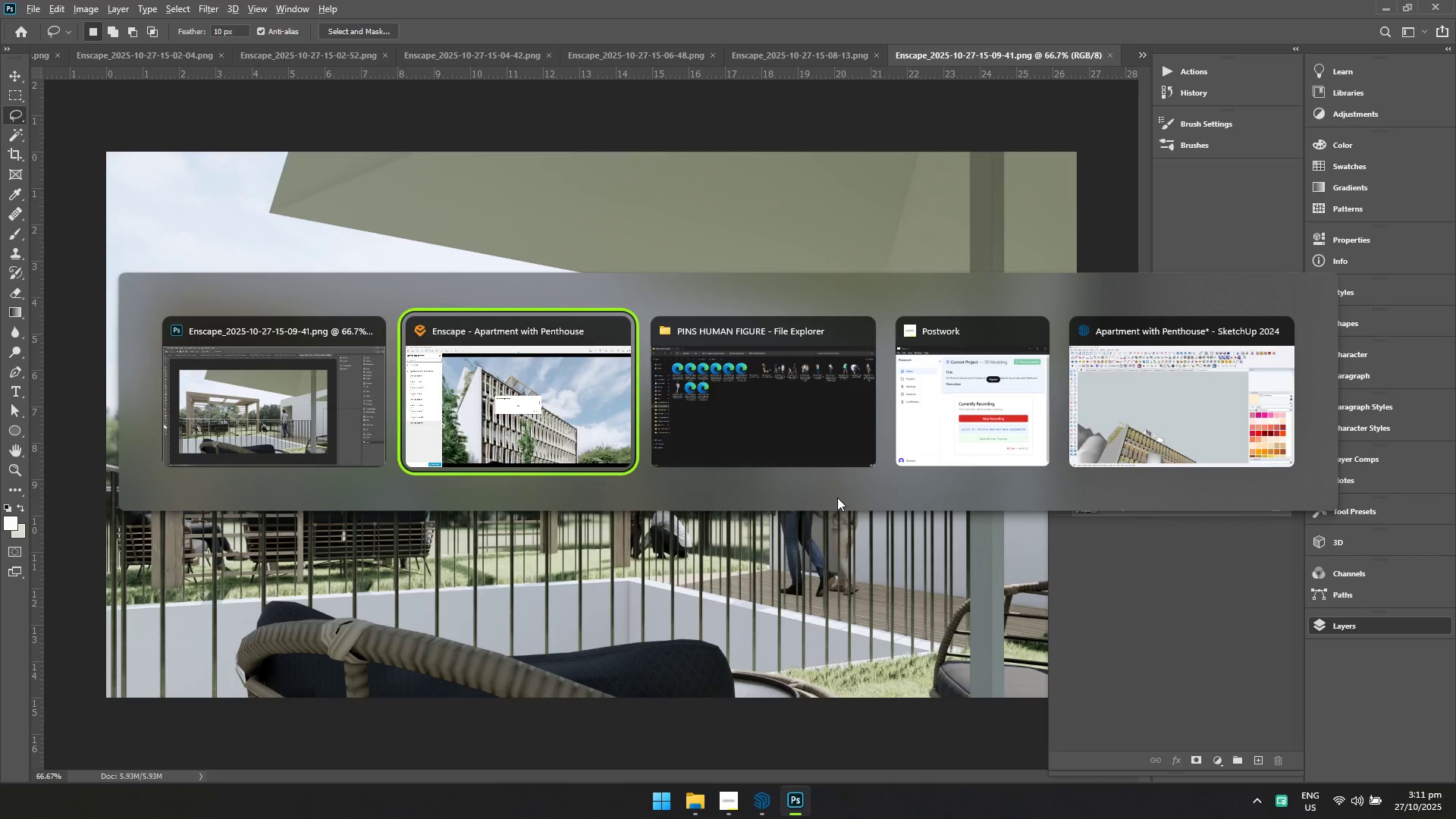 
key(Alt+Tab)
 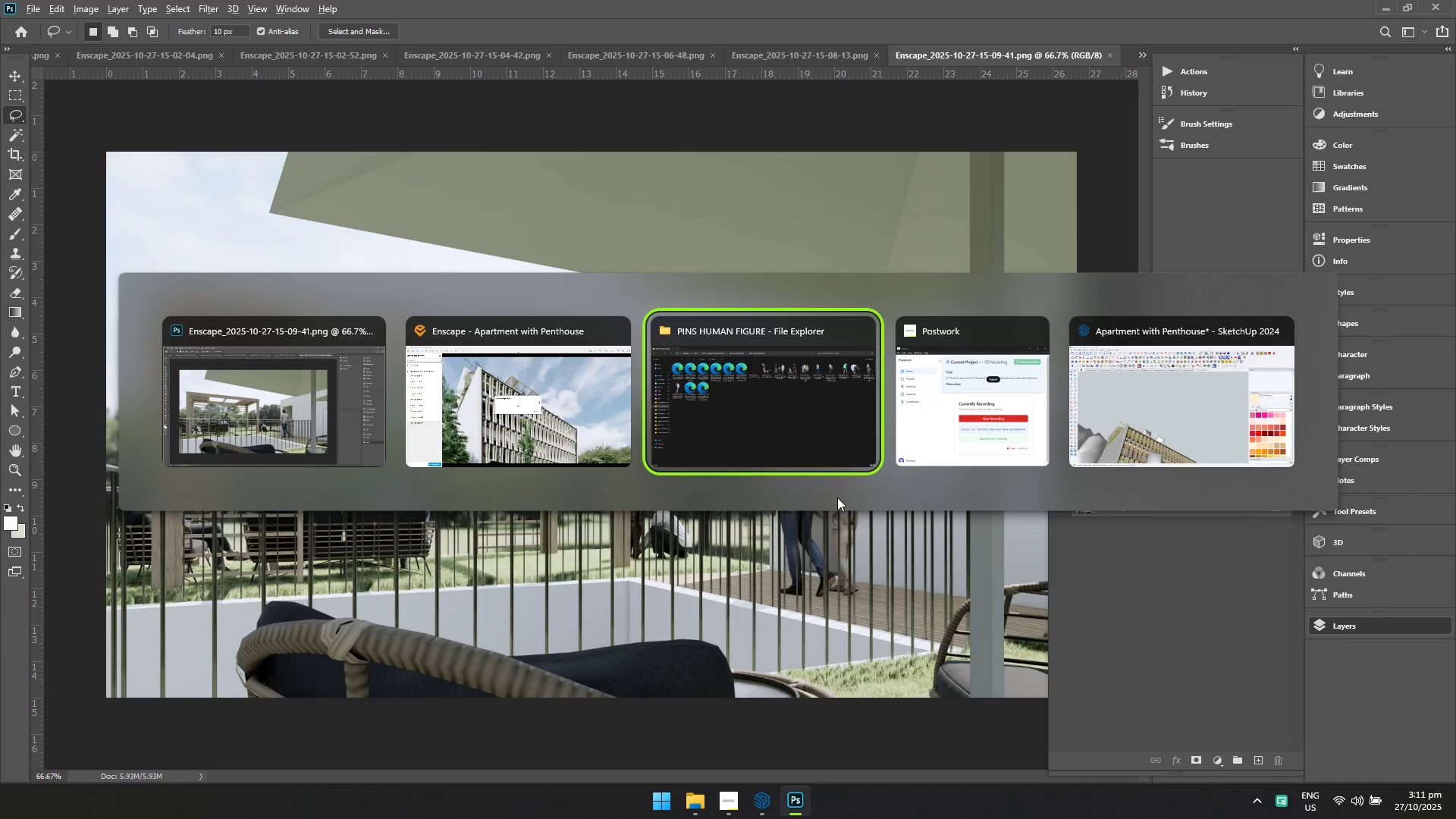 
key(Alt+Tab)
 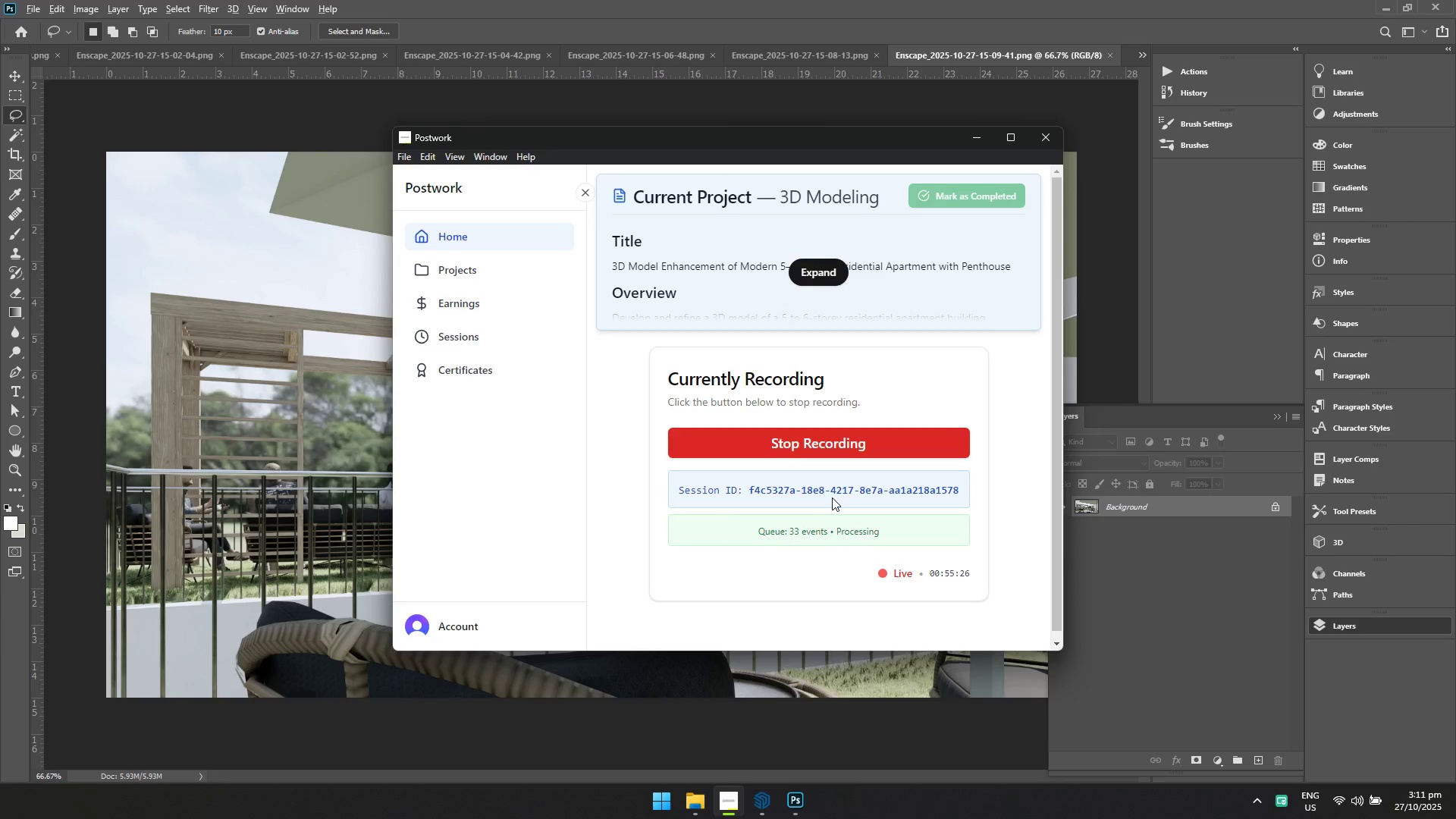 
key(Alt+Tab)
 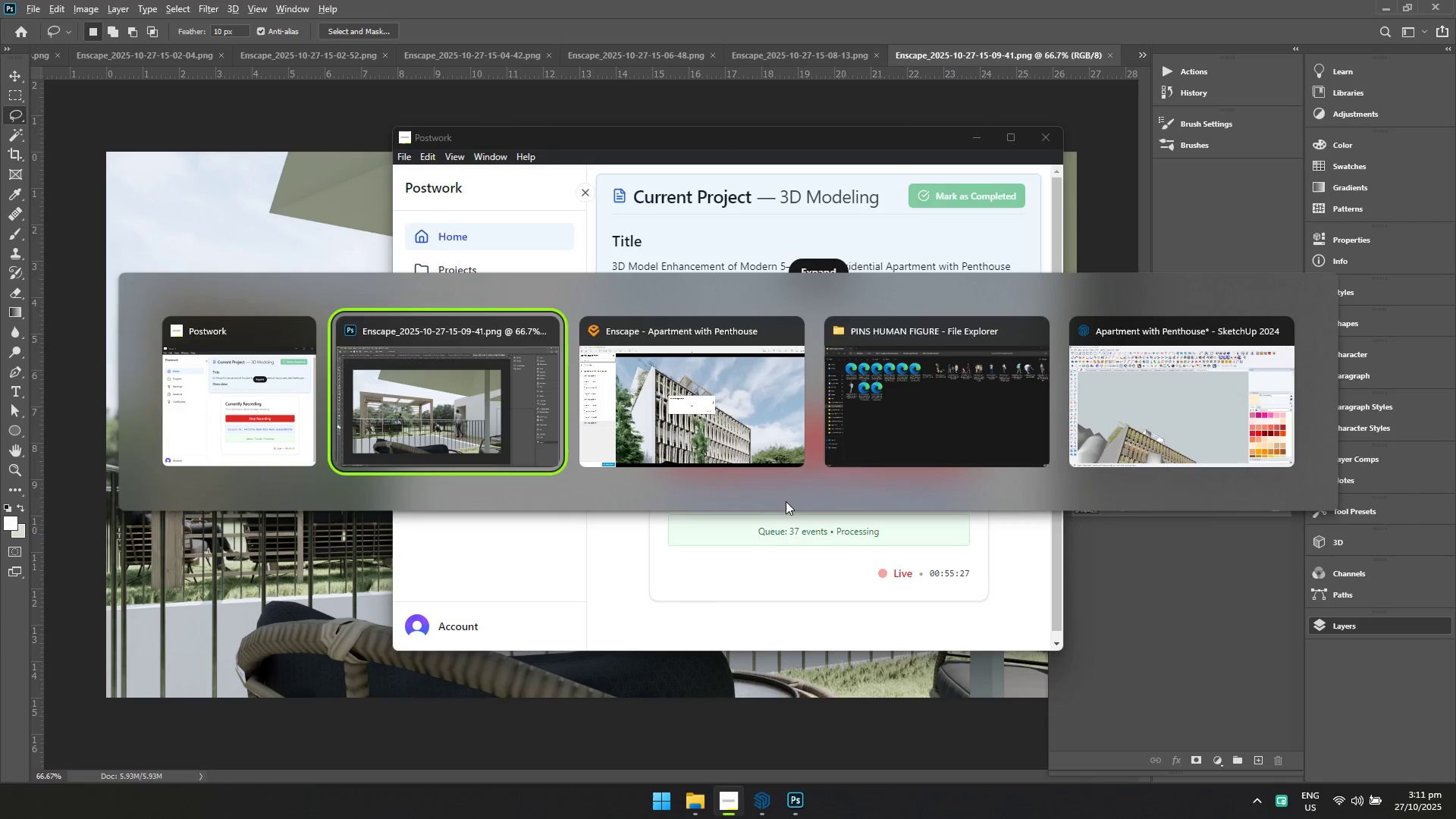 
key(Alt+Tab)
 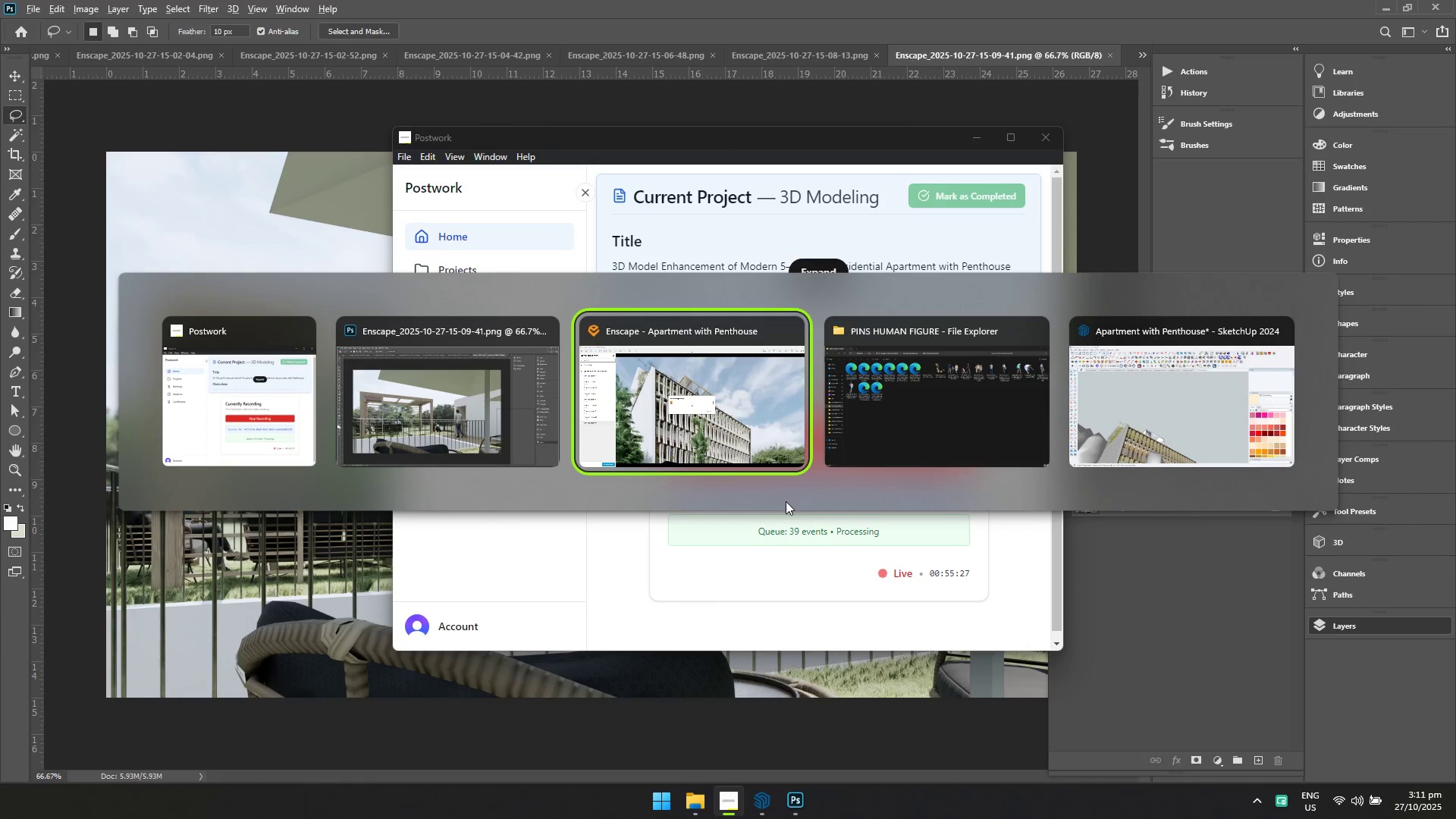 
key(Alt+Tab)
 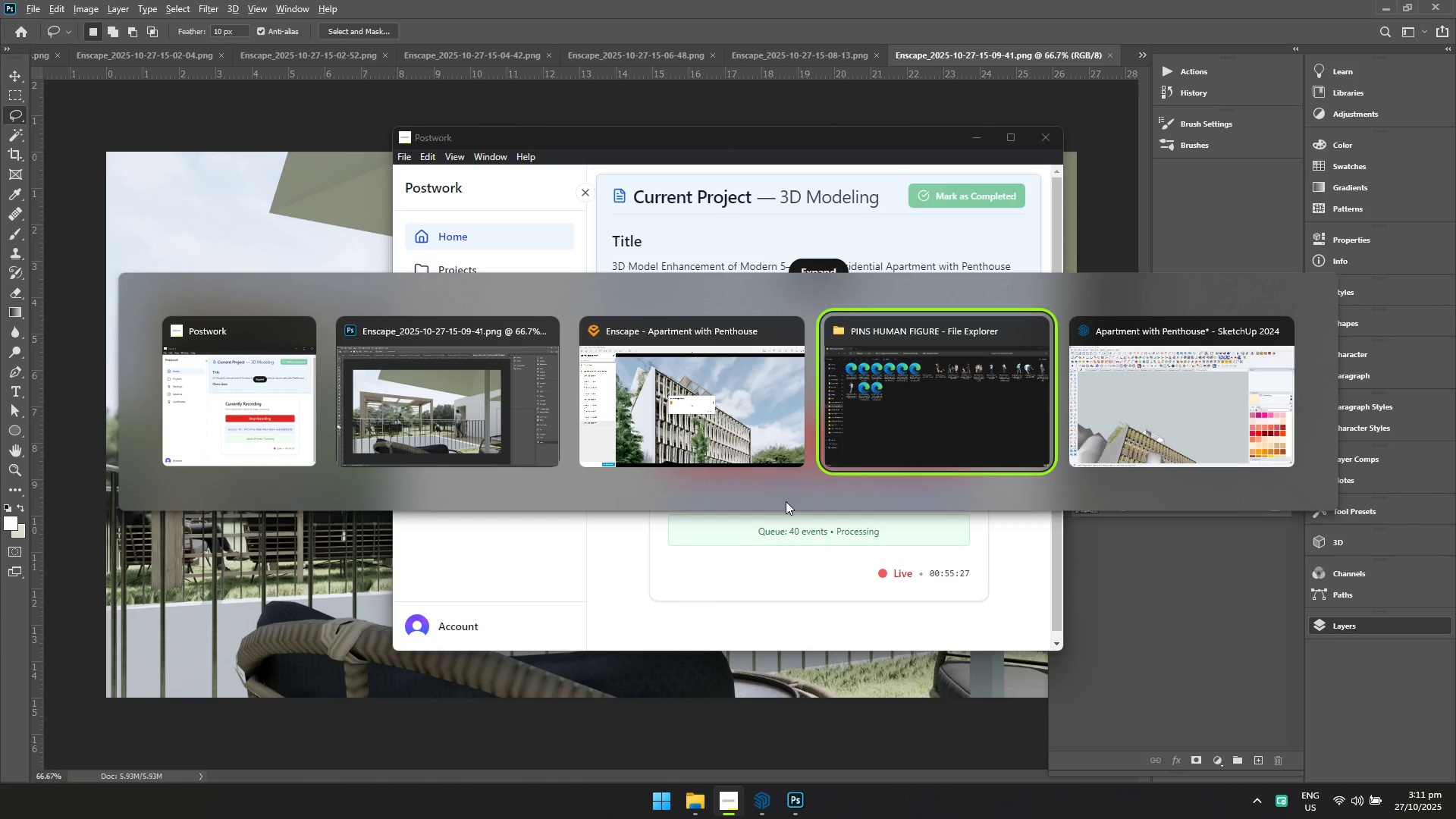 
key(Alt+Tab)
 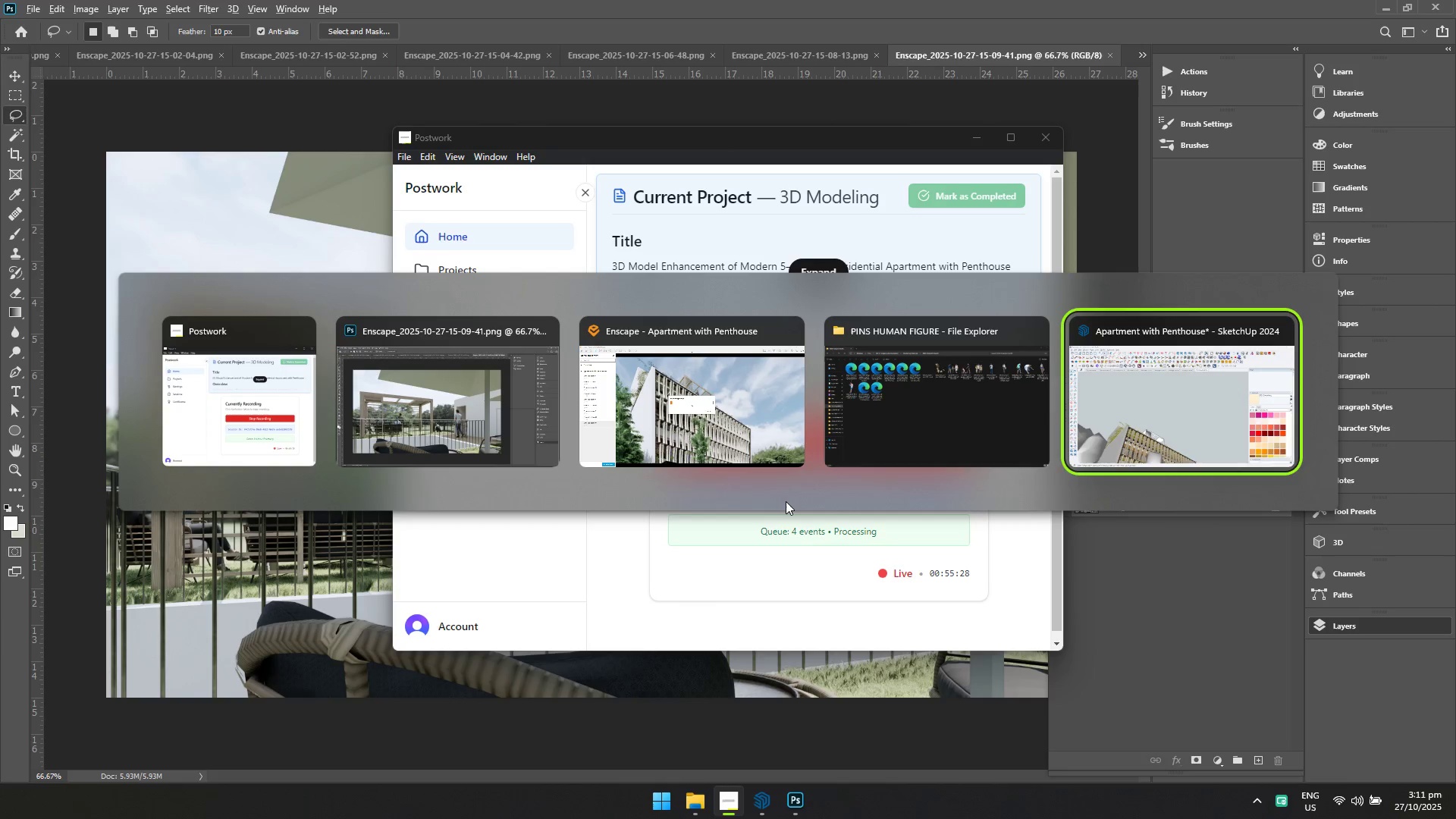 
key(Alt+Tab)
 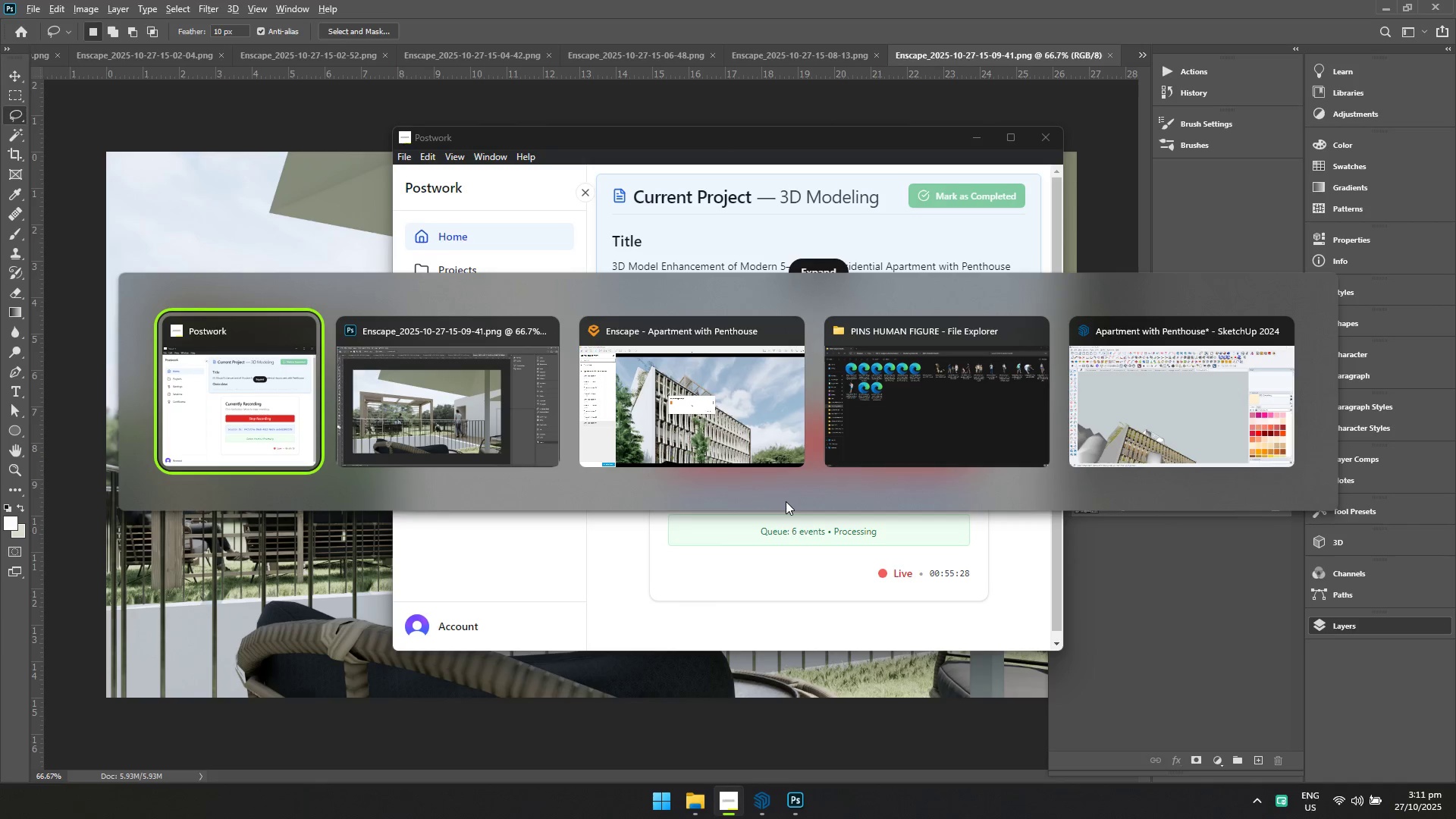 
key(Alt+Tab)
 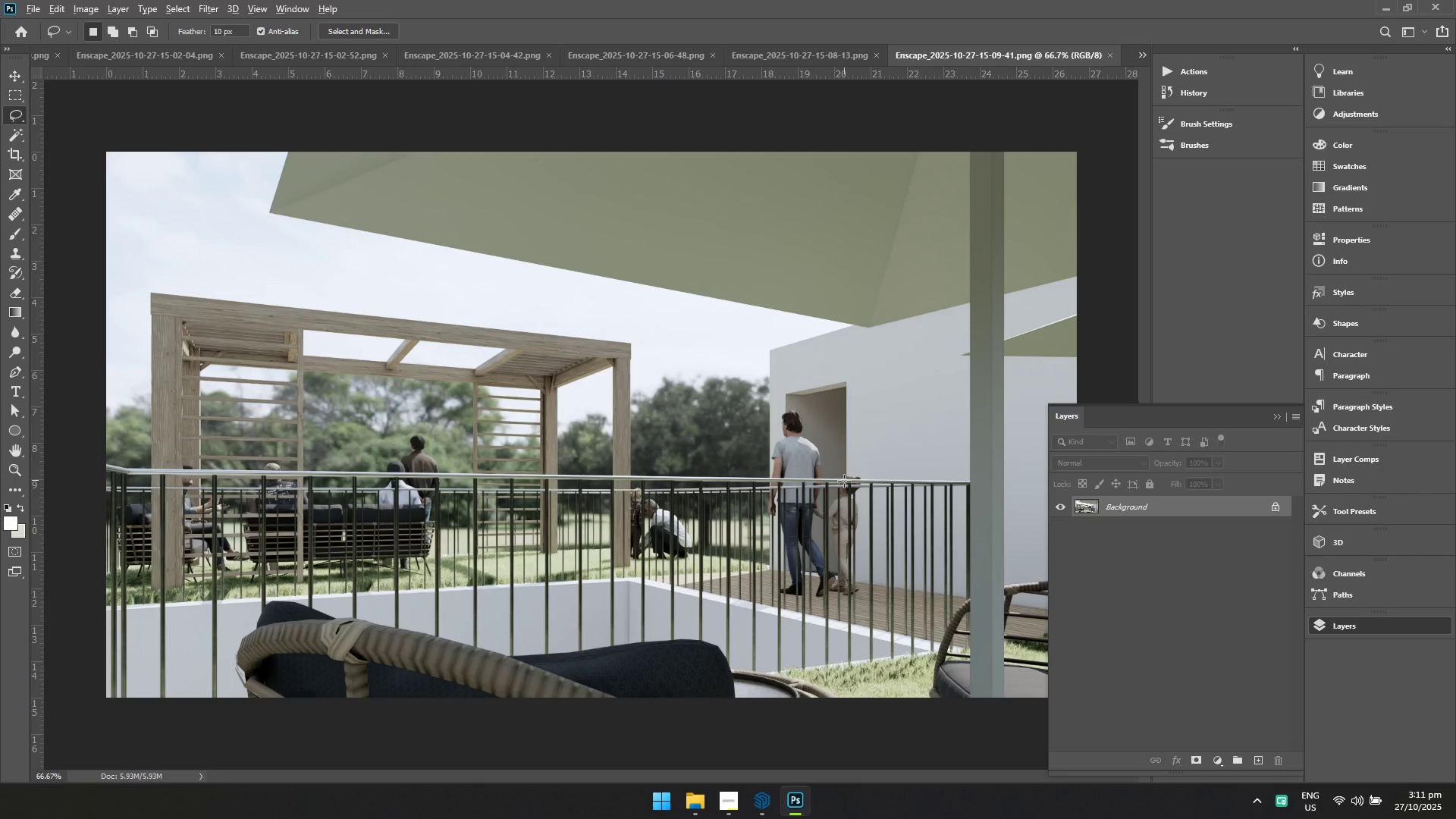 
key(Control+Shift+A)
 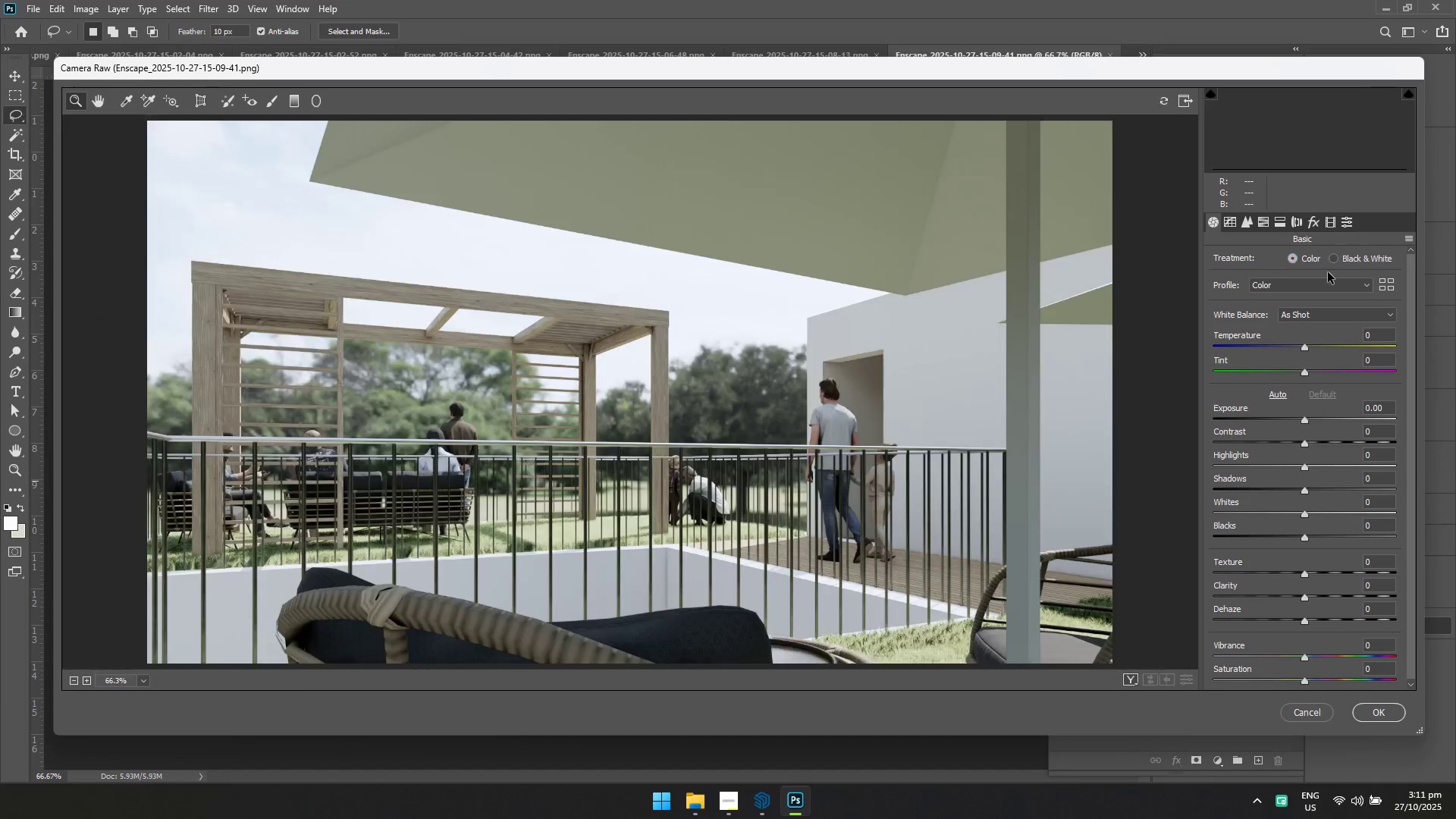 
left_click([1410, 243])
 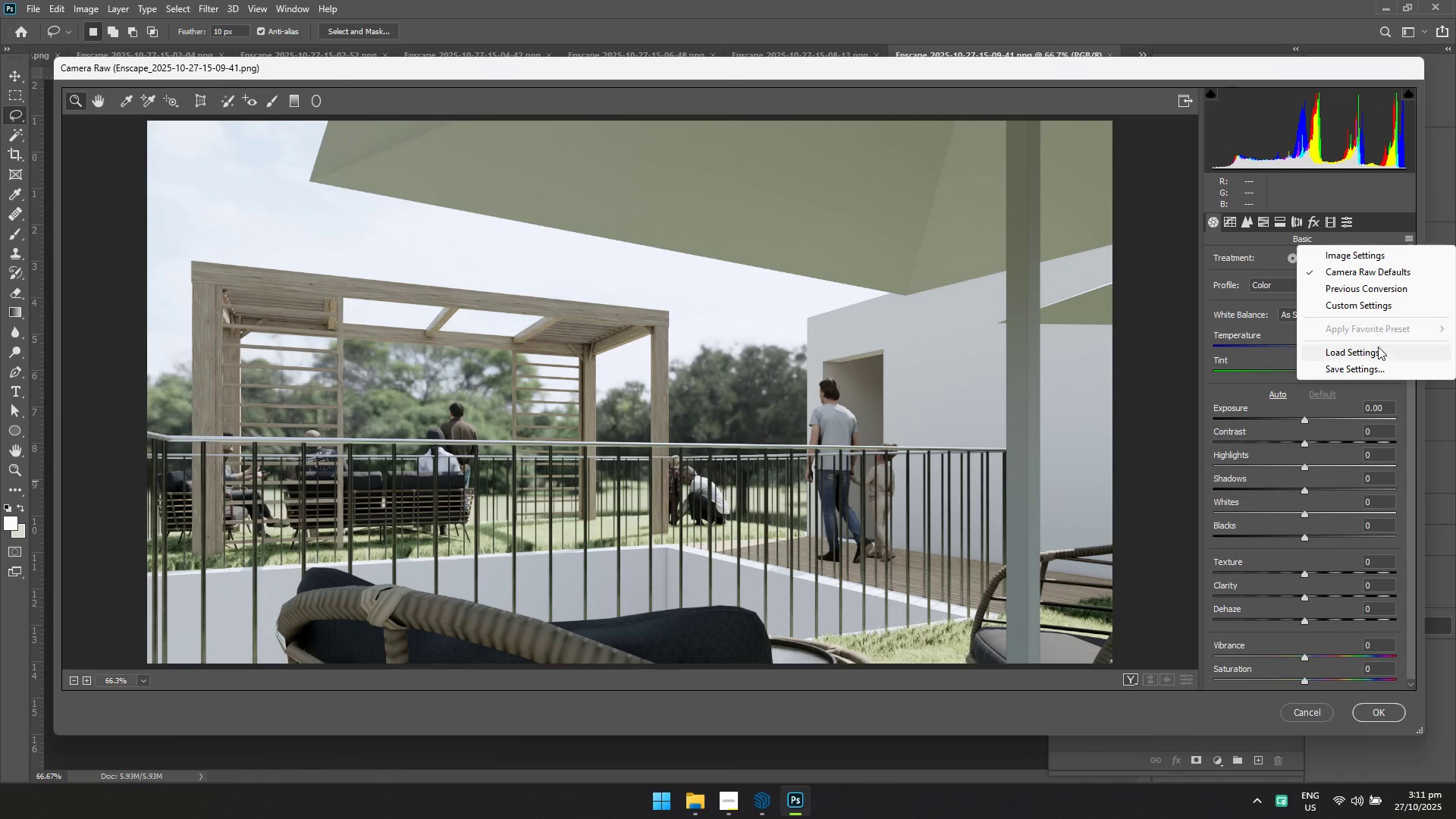 
left_click([1378, 347])
 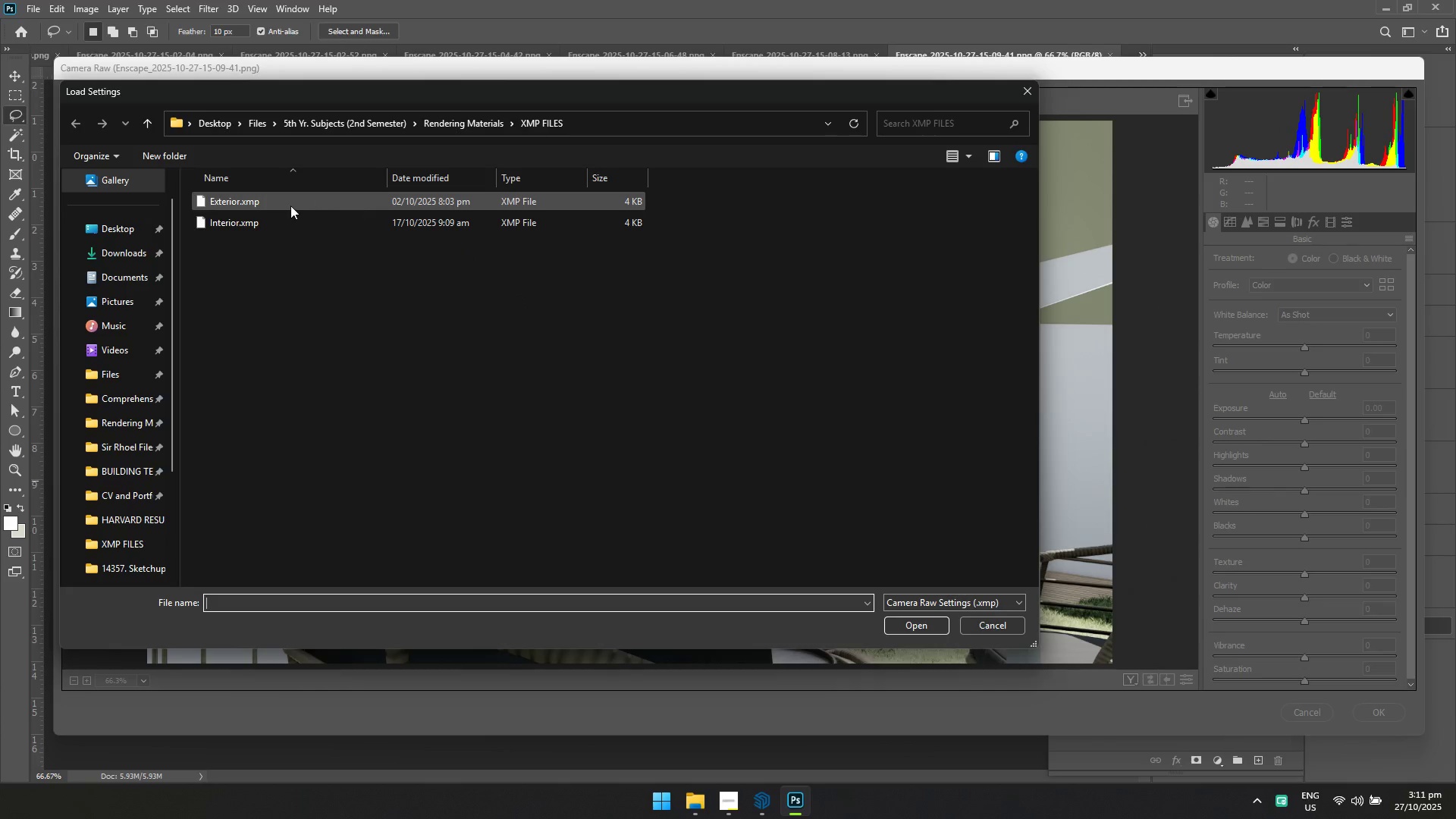 
left_click([290, 206])
 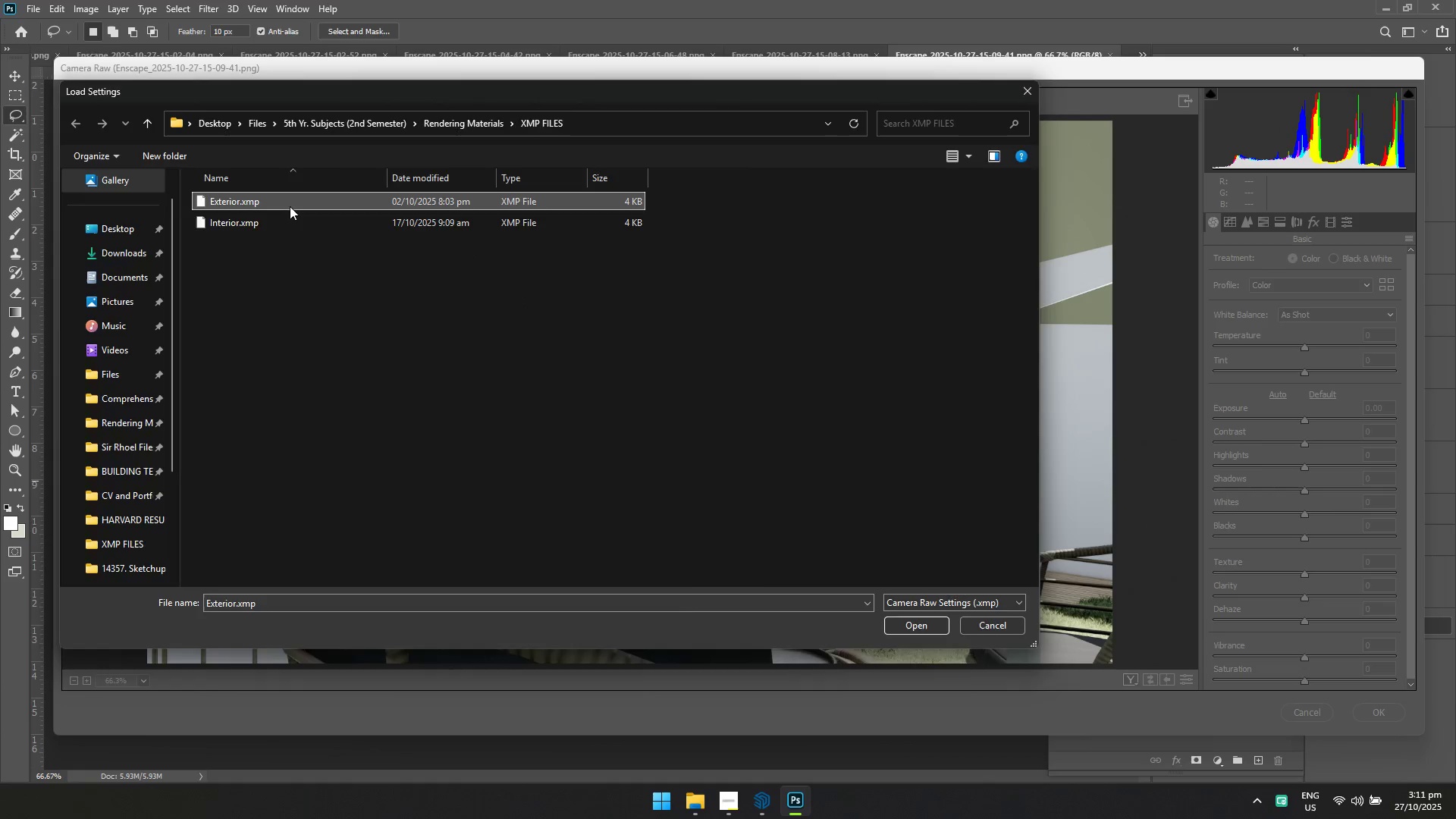 
key(Enter)
 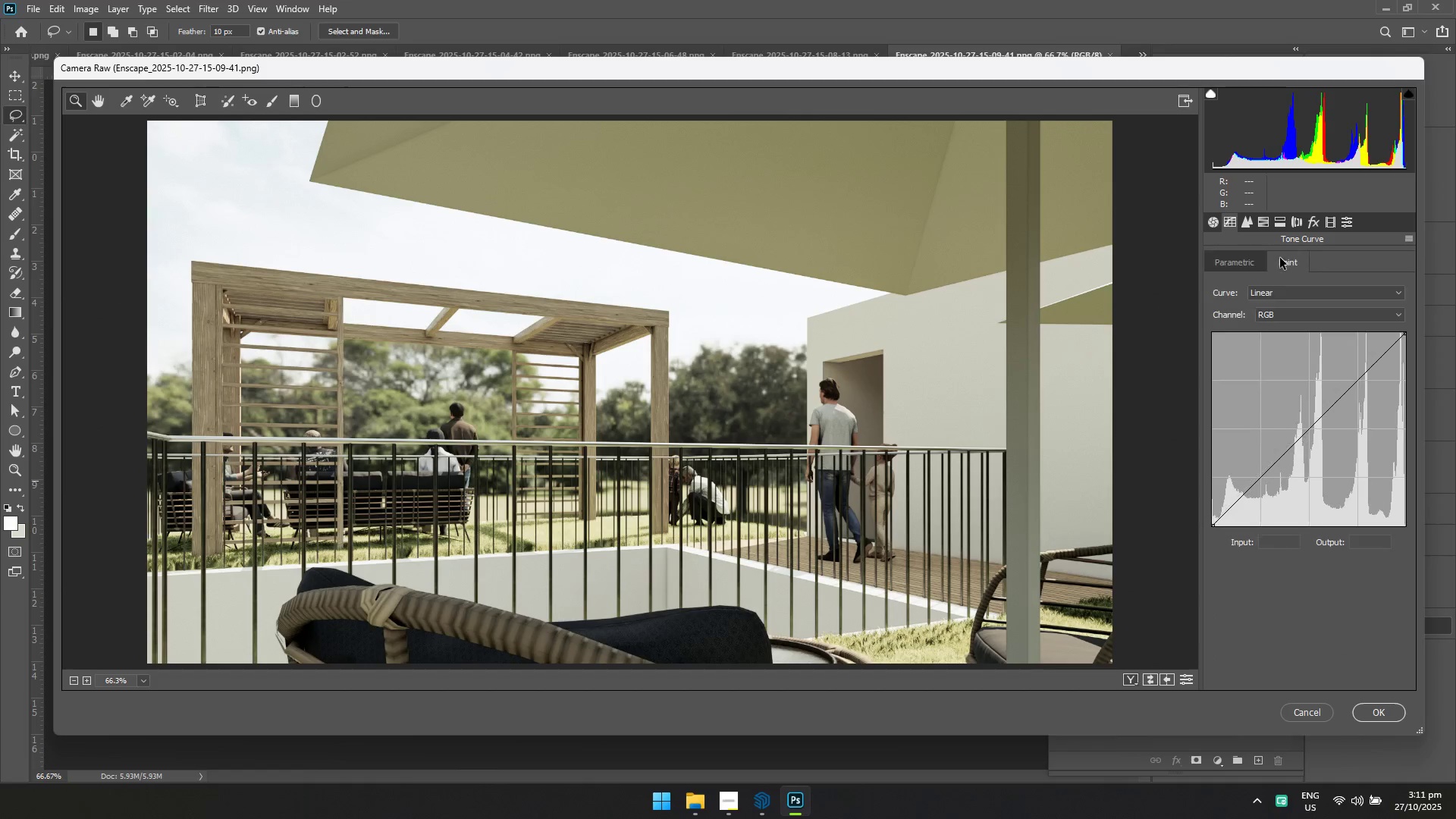 
left_click([1265, 482])
 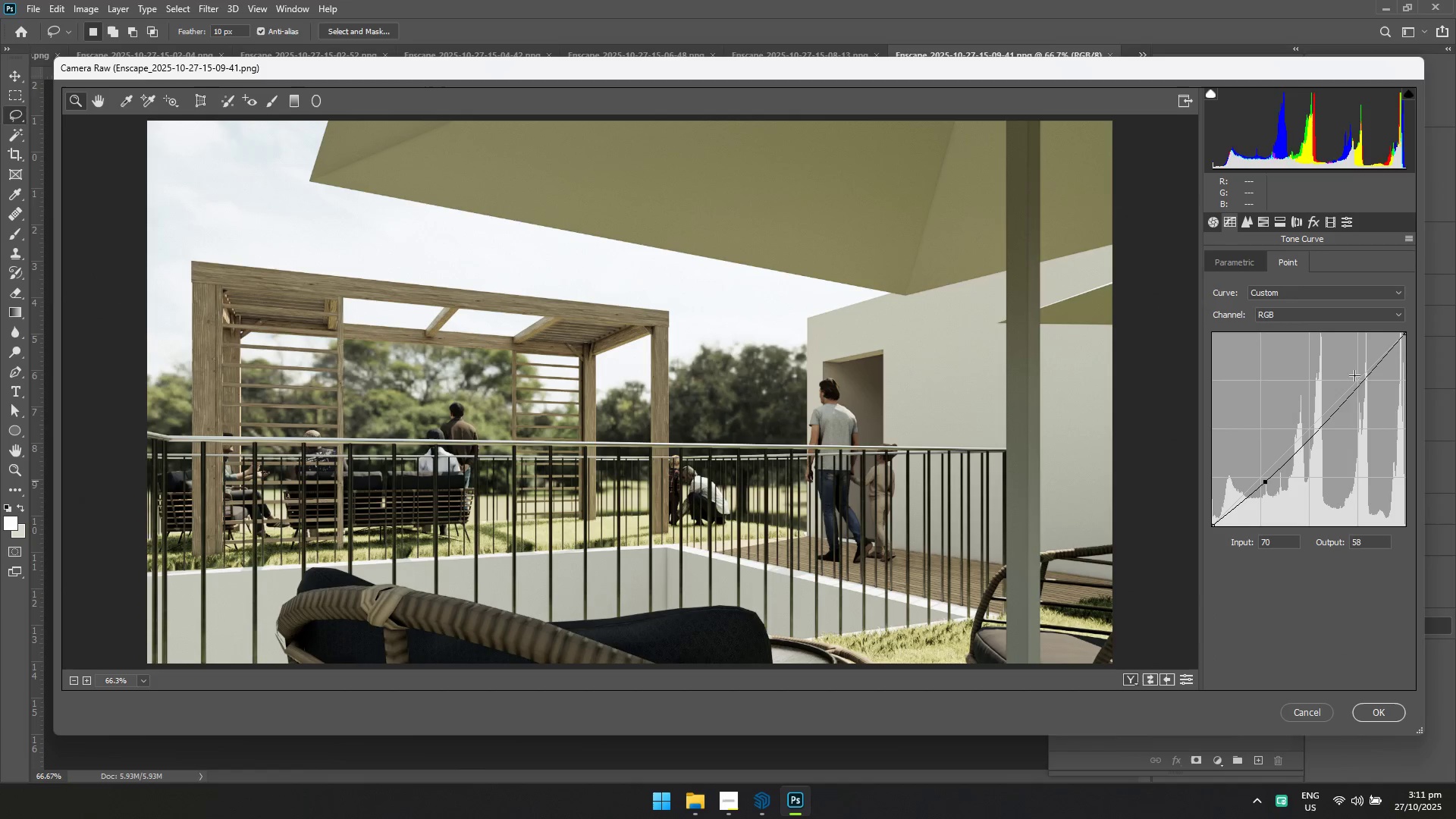 
left_click([1355, 376])
 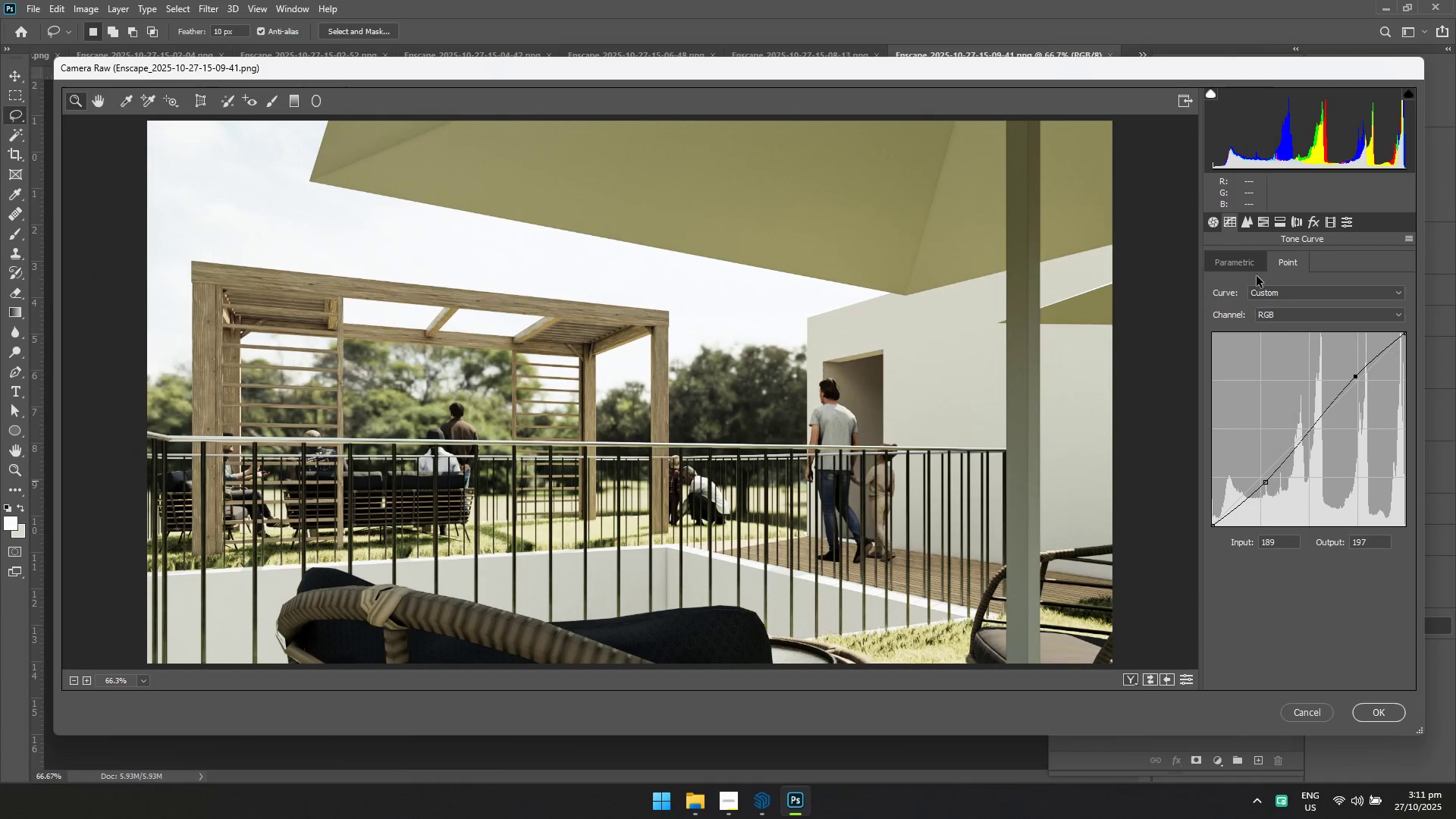 
left_click([1252, 264])
 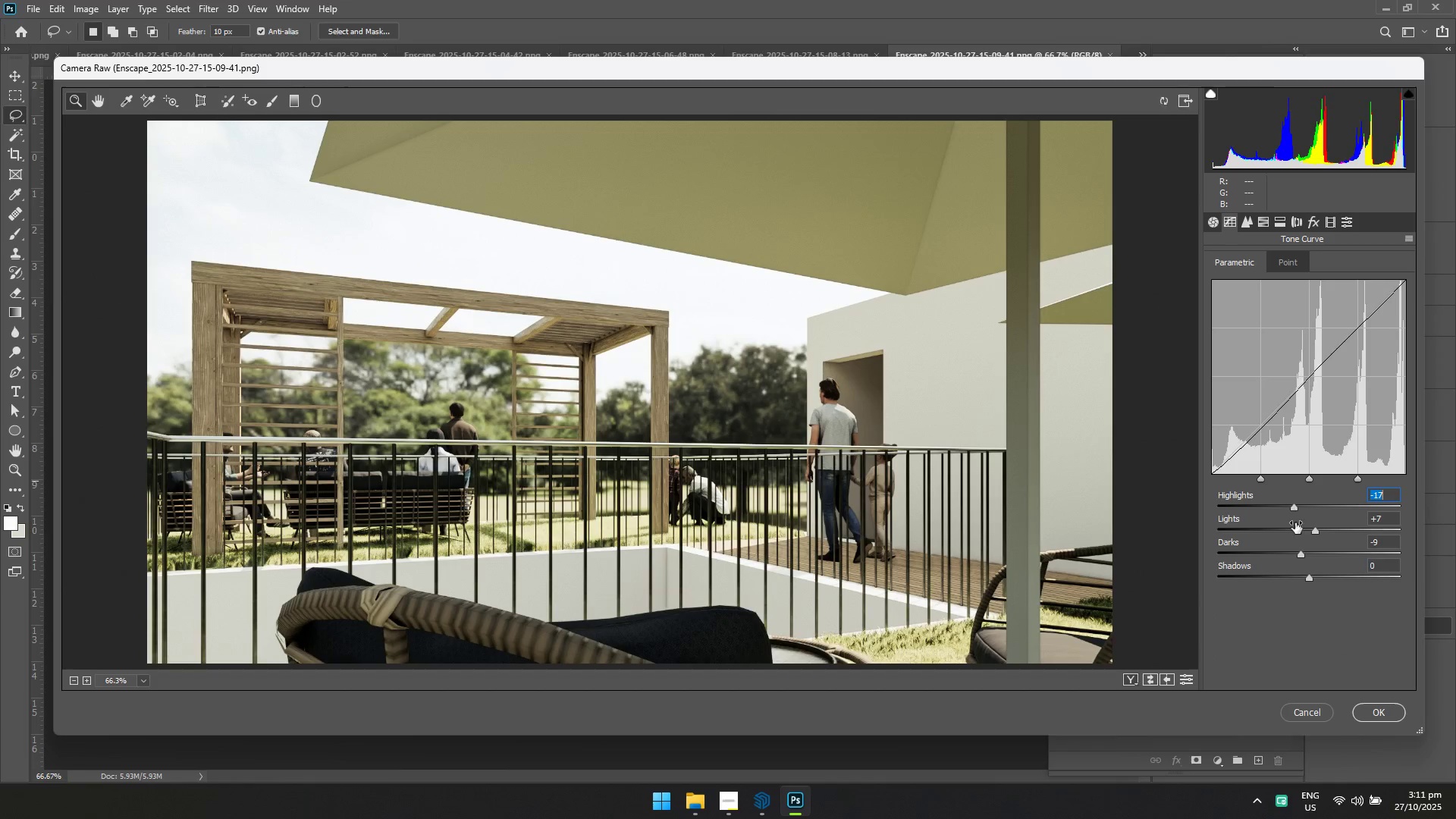 
double_click([1297, 529])
 